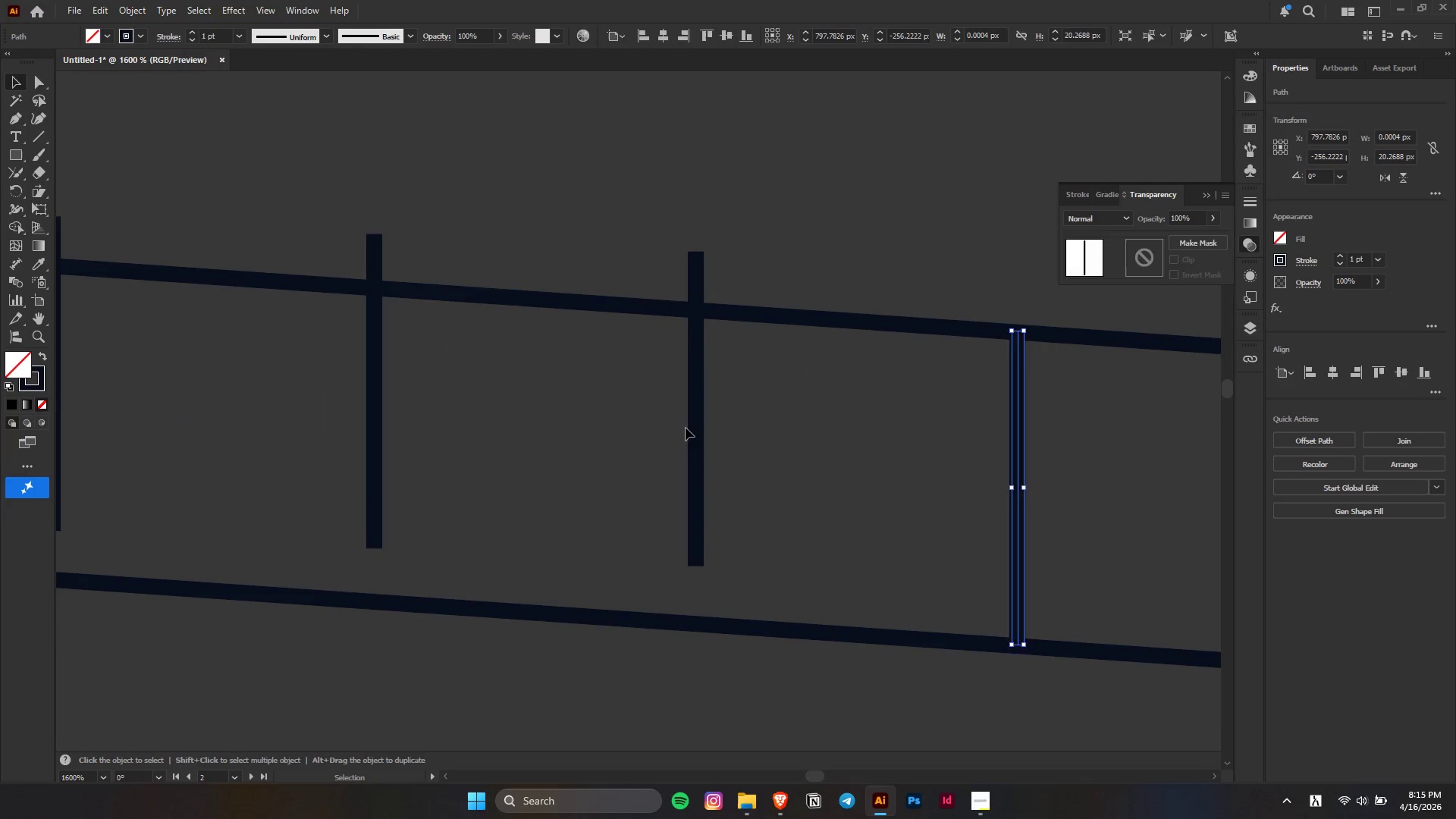 
double_click([686, 428])
 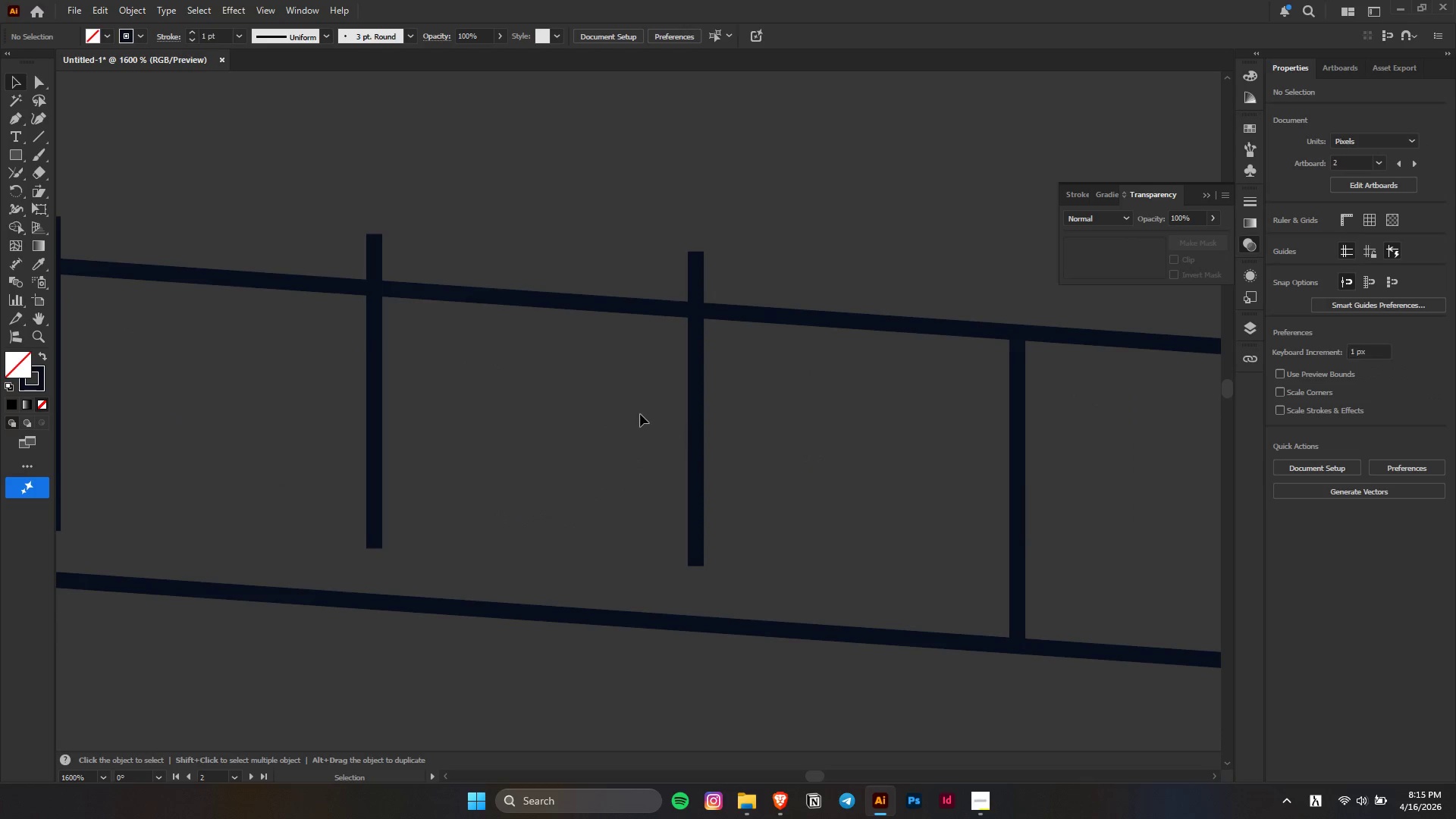 
left_click_drag(start_coordinate=[640, 414], to_coordinate=[749, 469])
 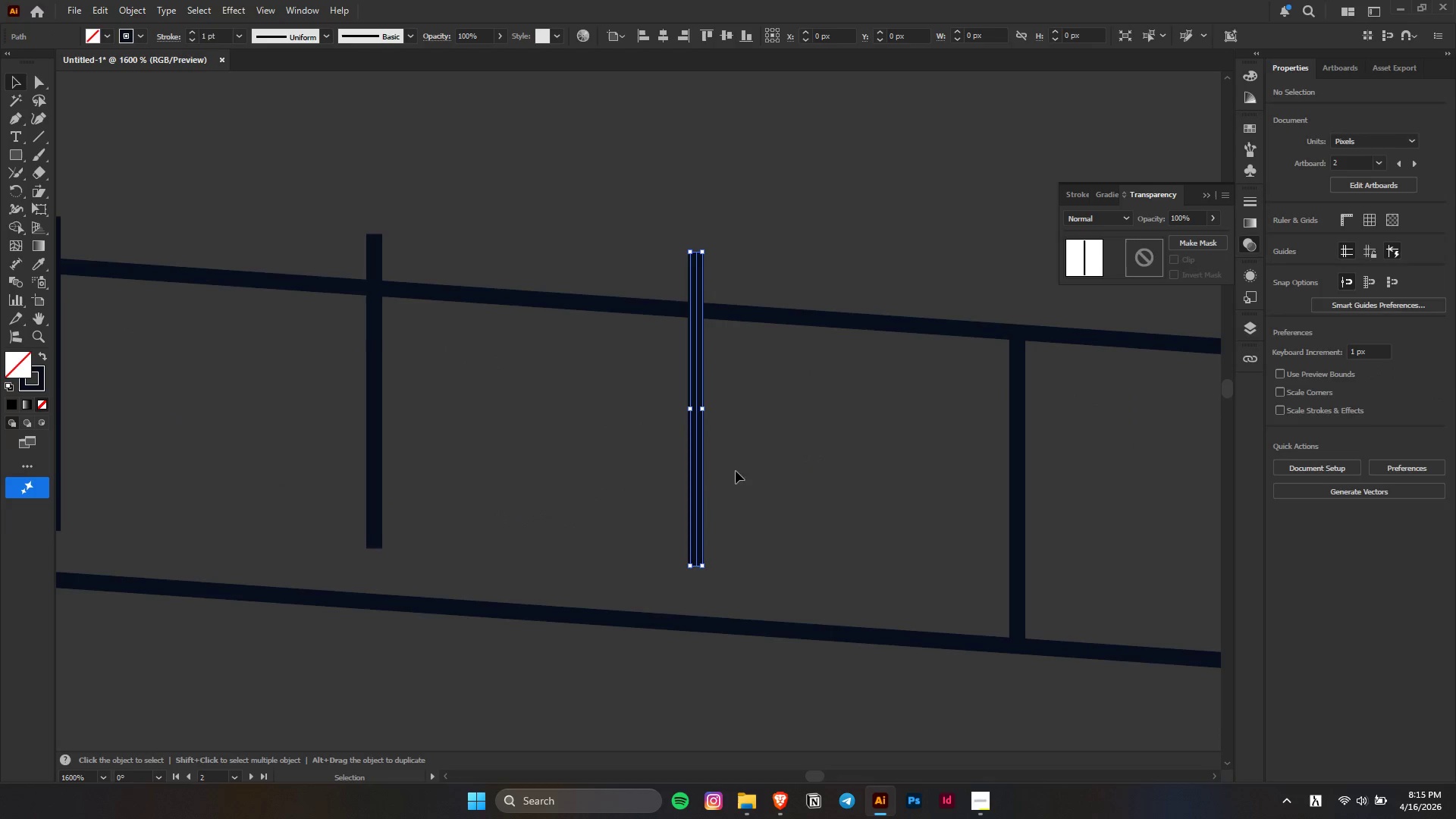 
key(Alt+AltLeft)
 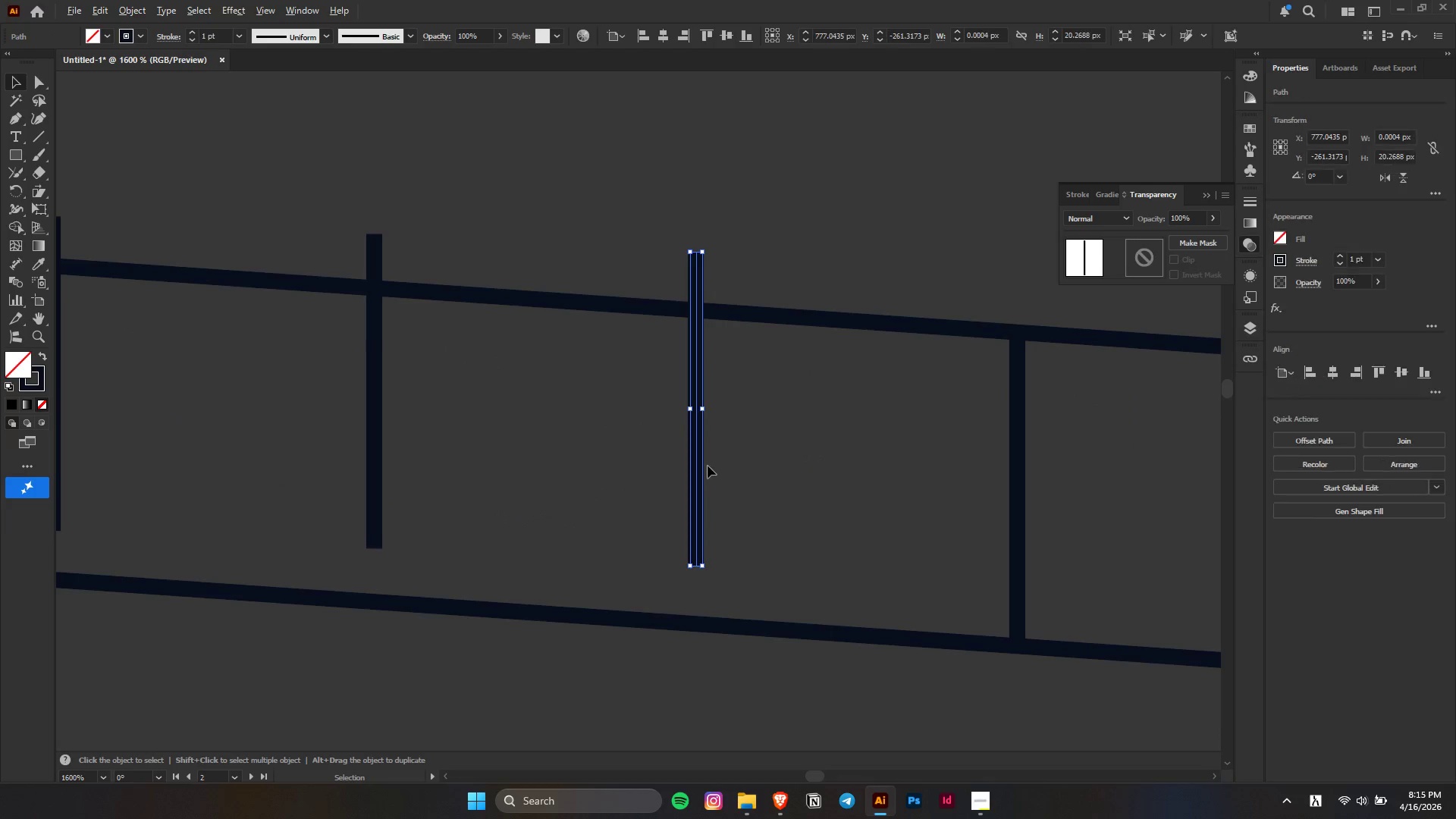 
scroll: coordinate [701, 456], scroll_direction: down, amount: 3.0
 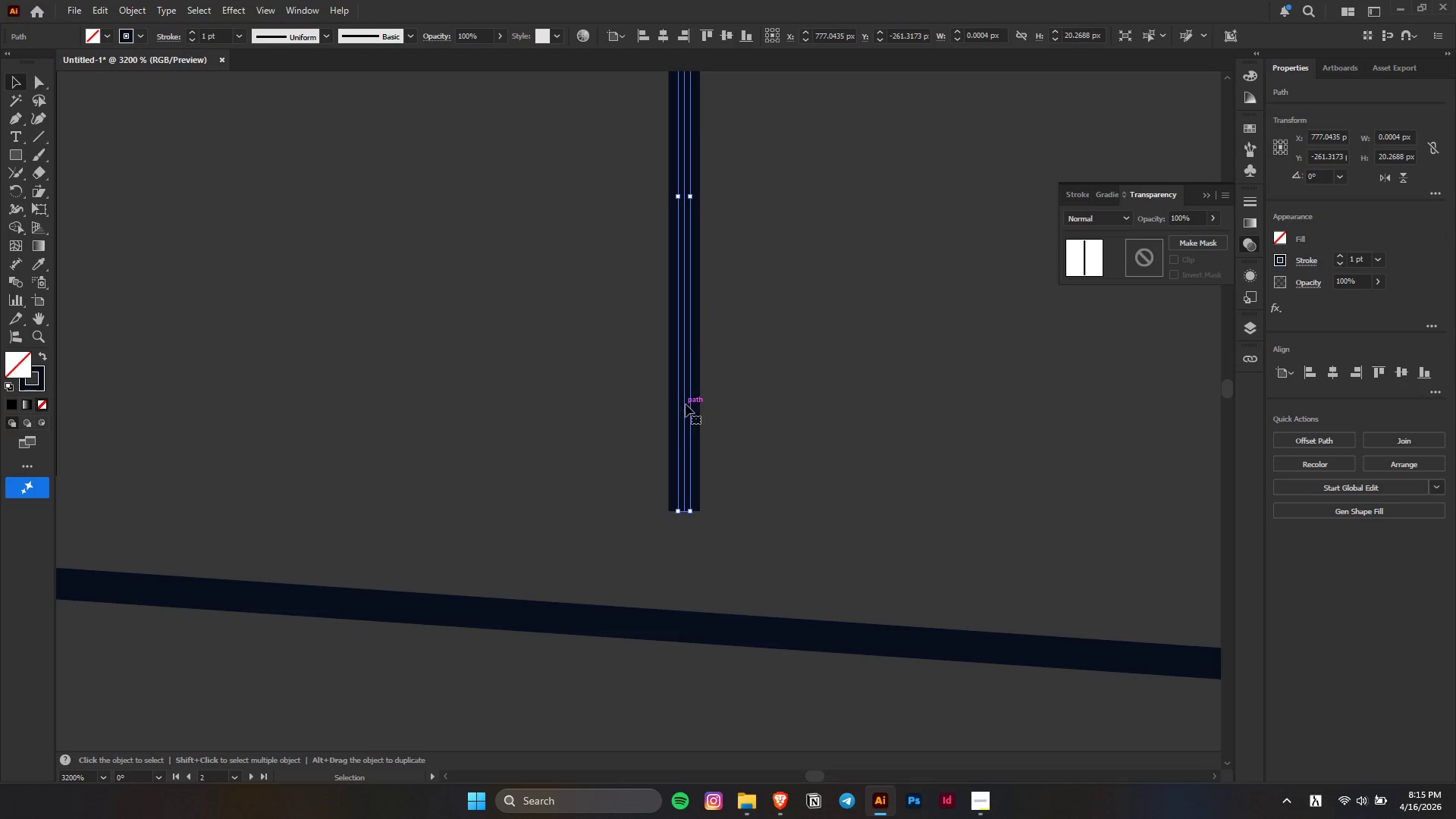 
left_click_drag(start_coordinate=[686, 404], to_coordinate=[692, 588])
 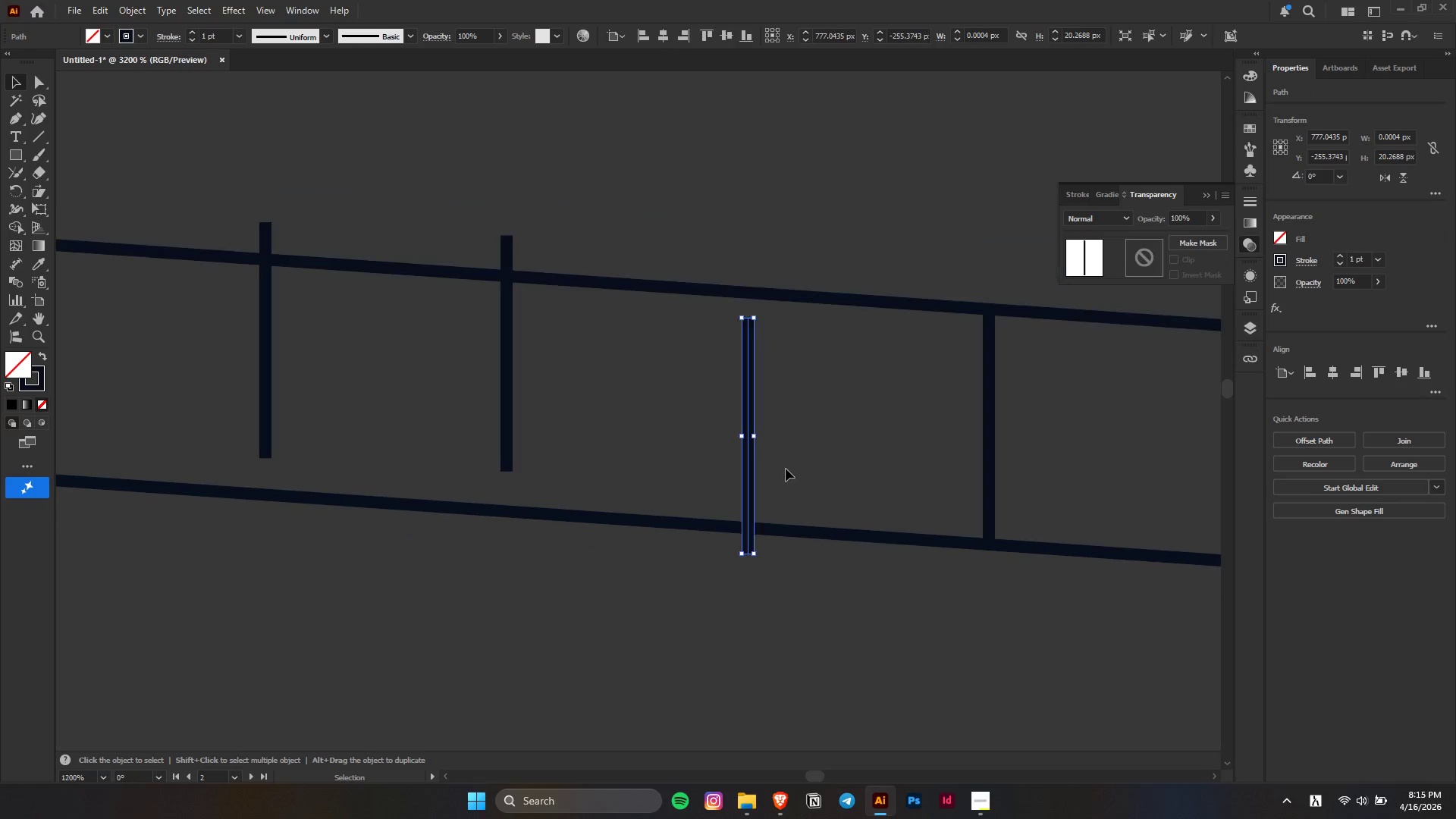 
hold_key(key=ShiftLeft, duration=1.52)
 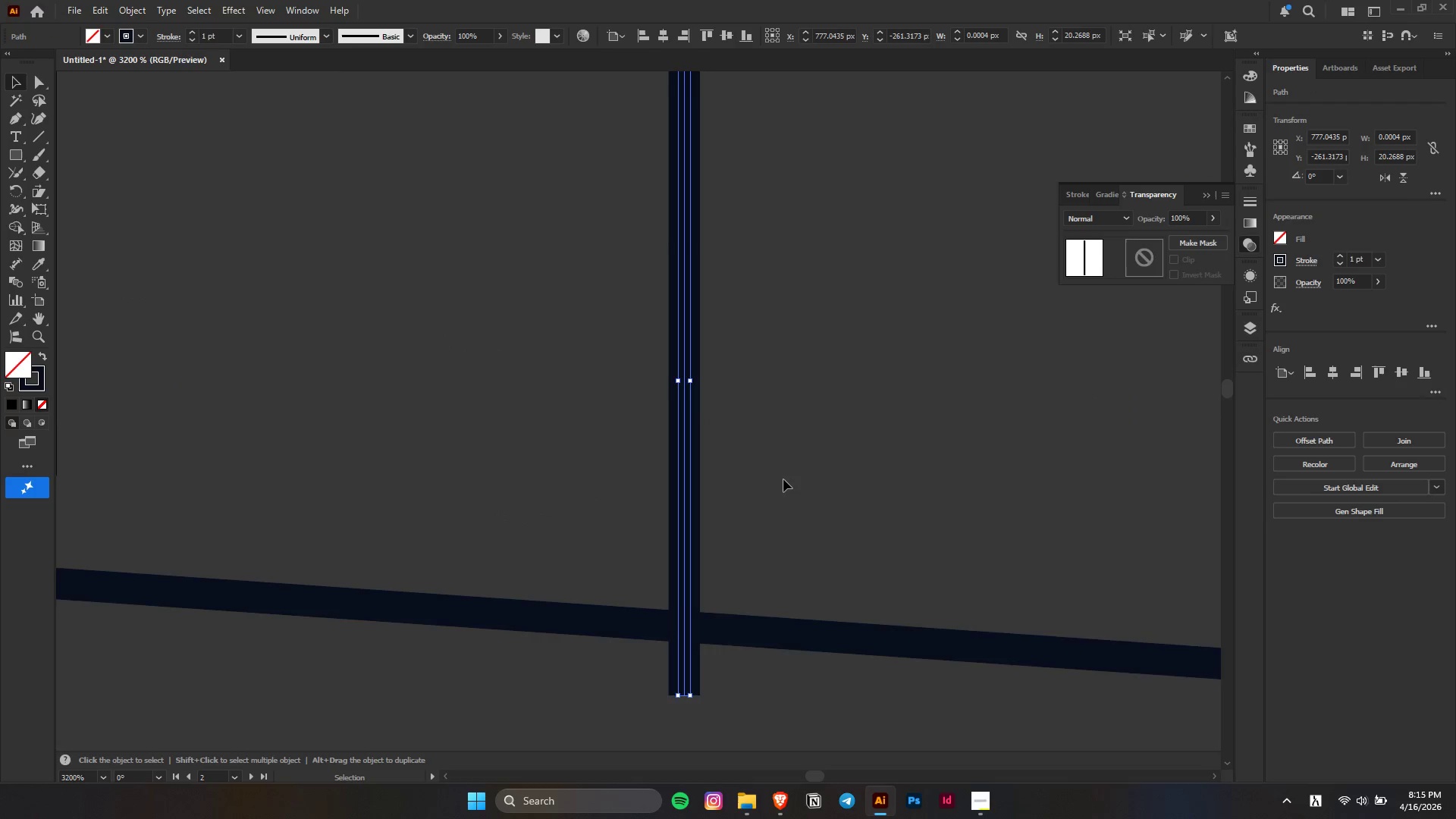 
key(Alt+AltLeft)
 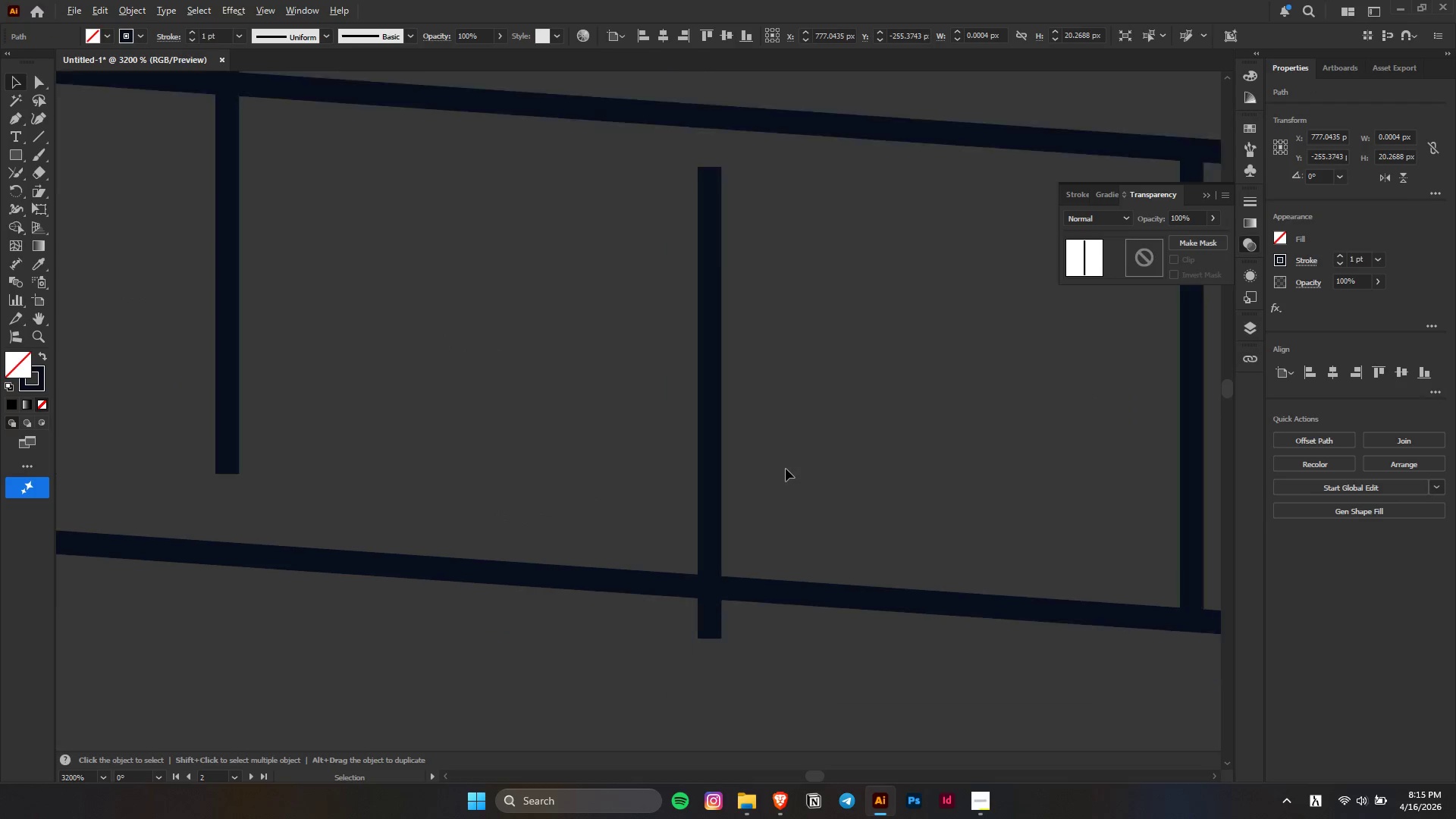 
key(Control+ControlLeft)
 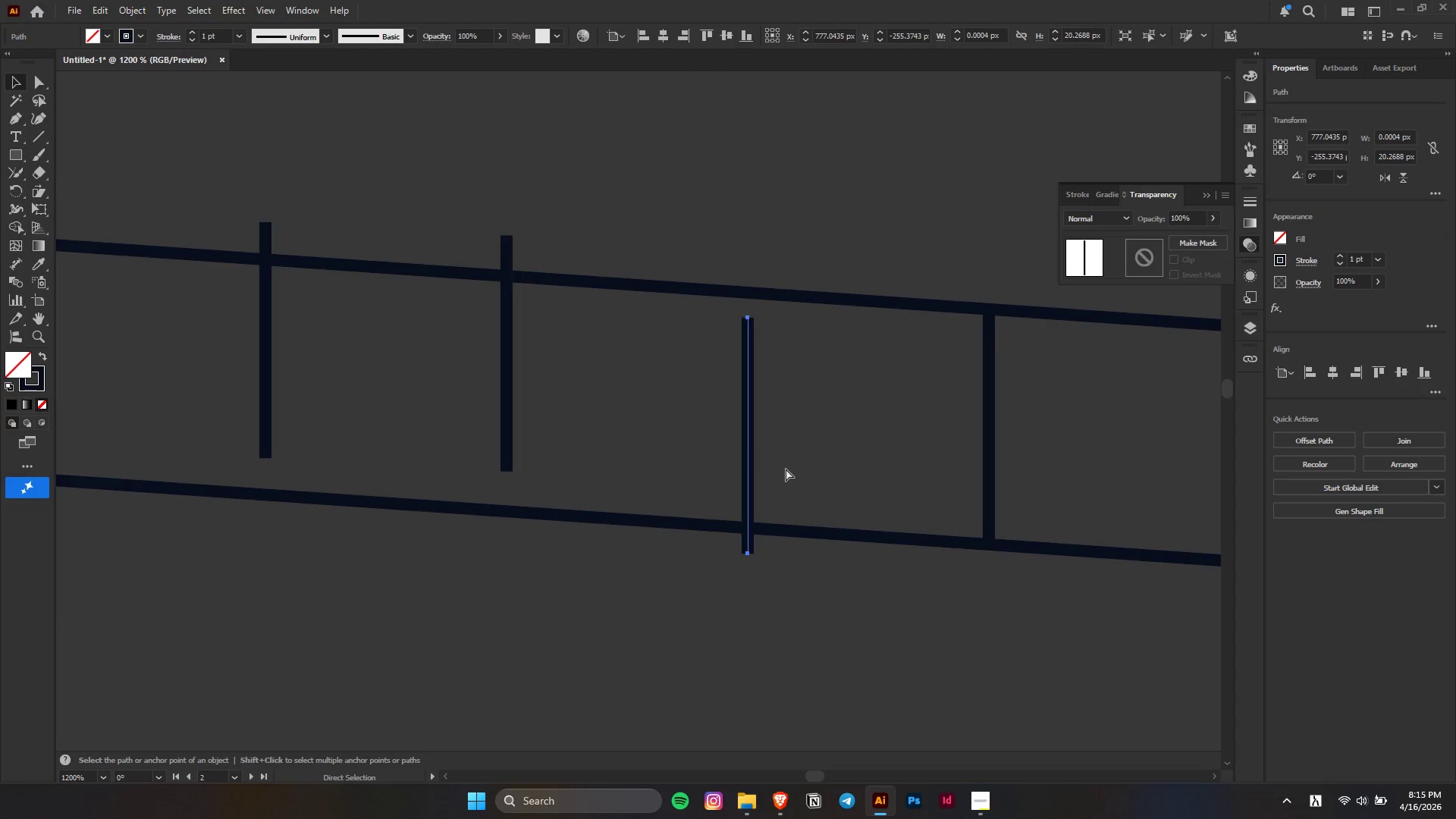 
key(Control+Z)
 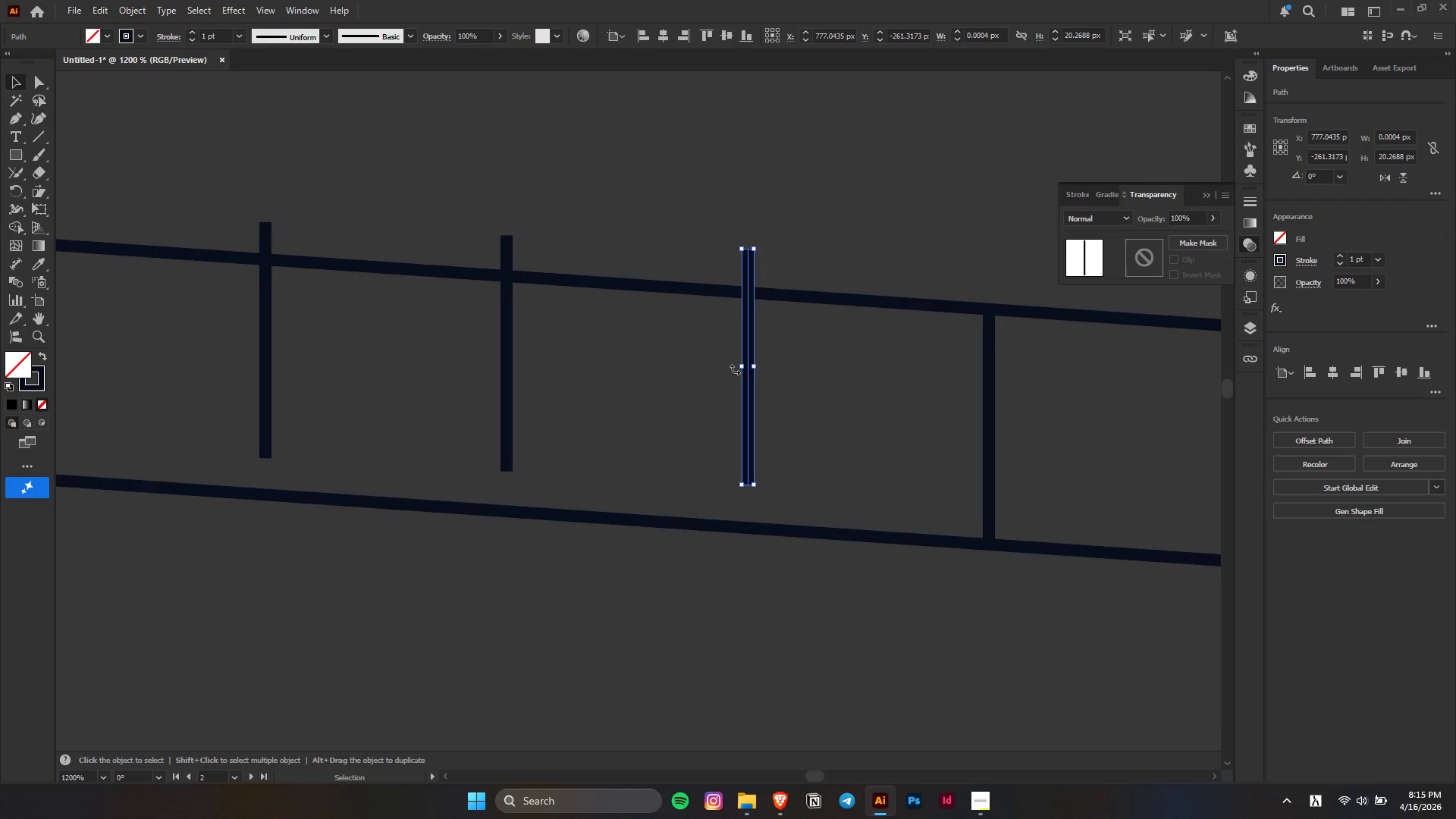 
scroll: coordinate [786, 469], scroll_direction: down, amount: 4.0
 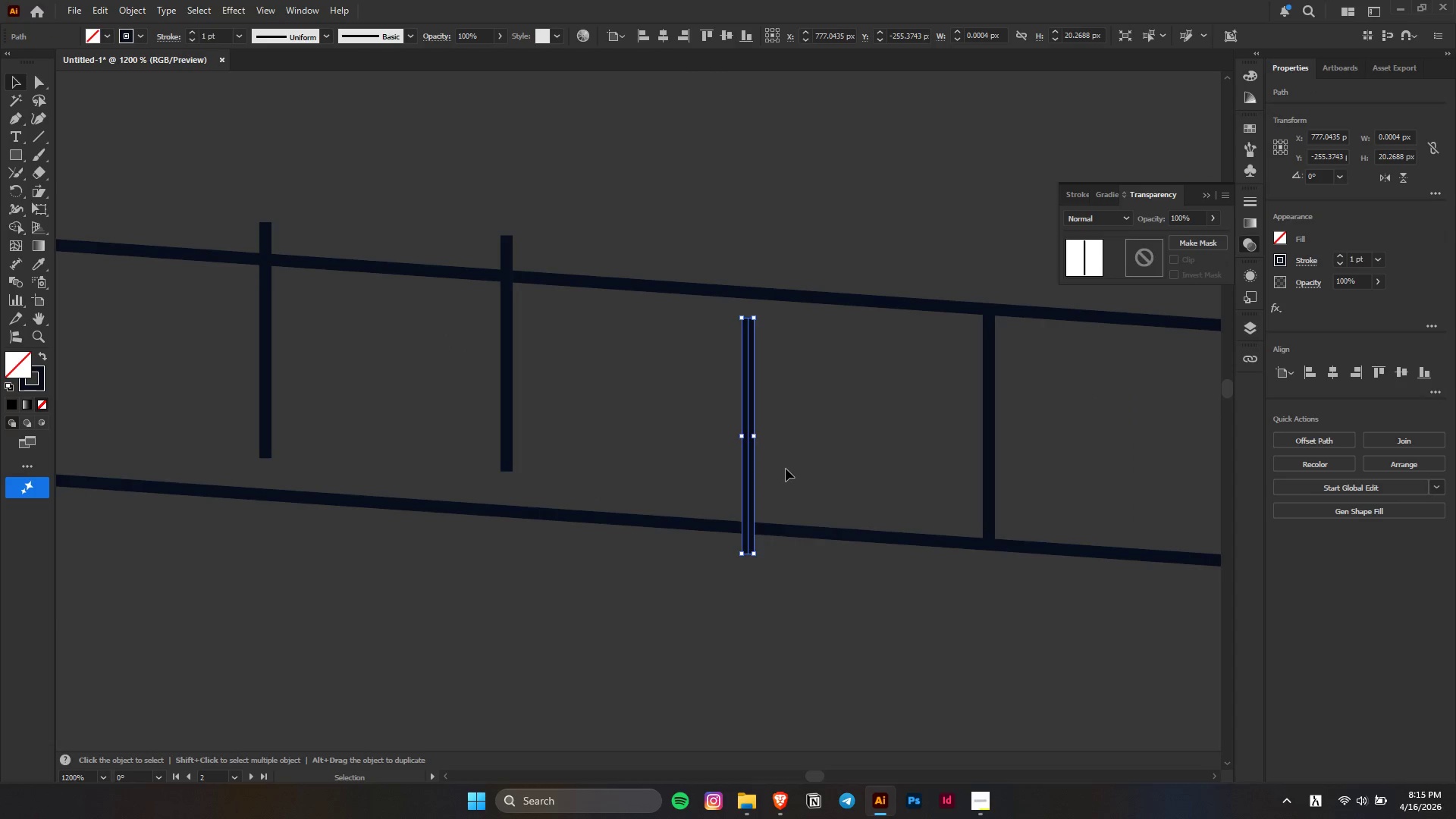 
key(Alt+AltLeft)
 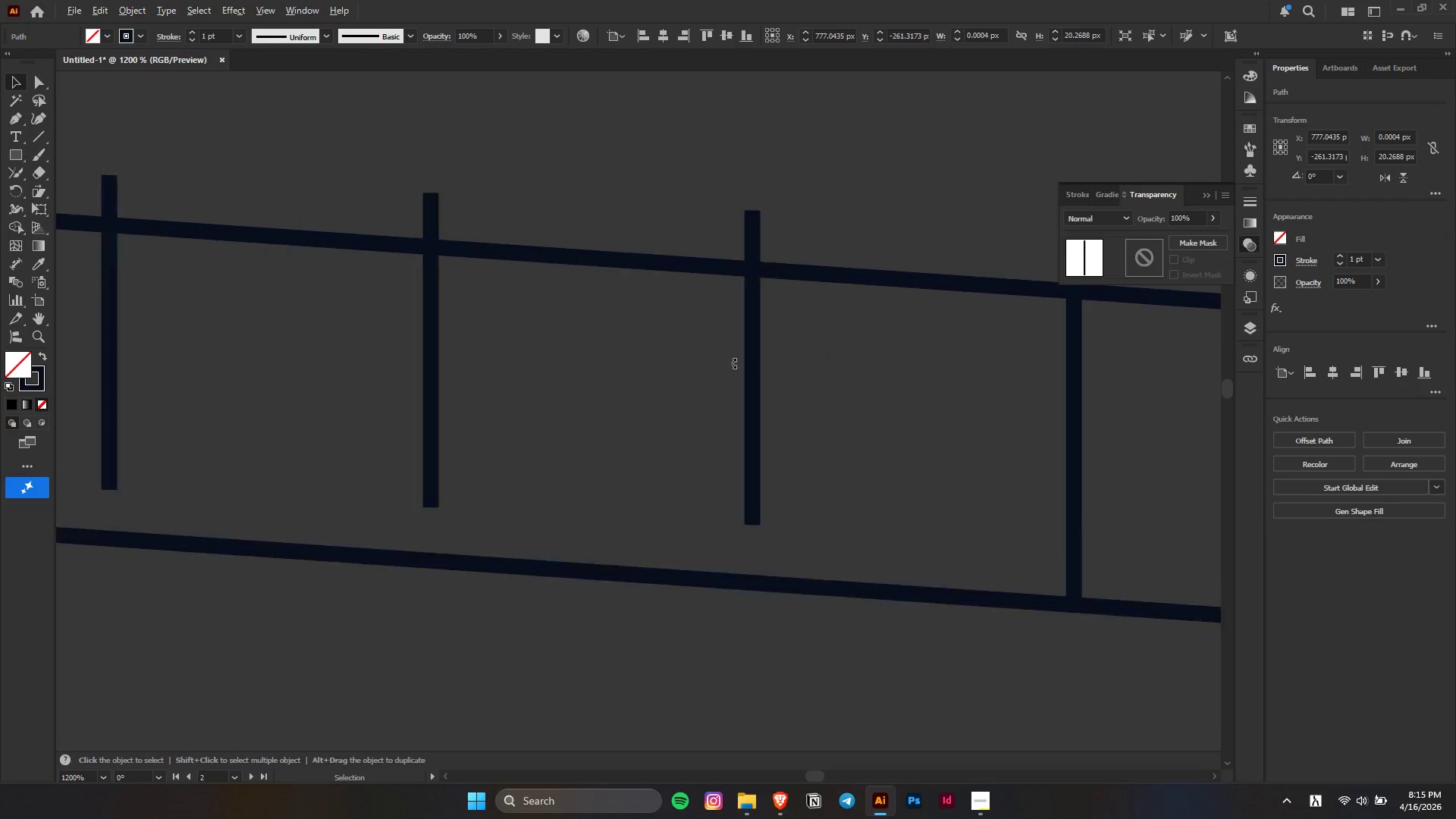 
scroll: coordinate [744, 394], scroll_direction: down, amount: 3.0
 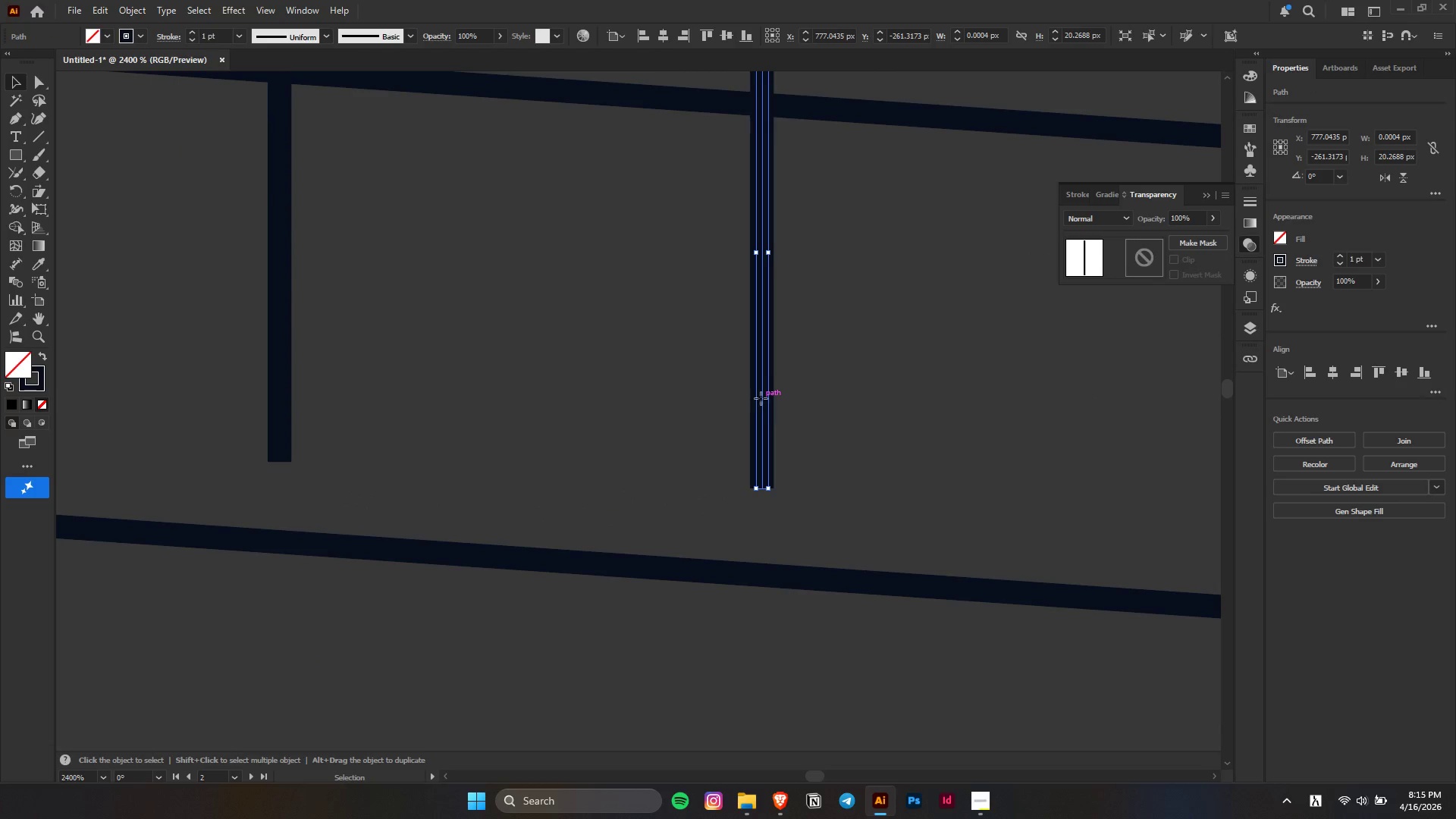 
left_click_drag(start_coordinate=[761, 398], to_coordinate=[764, 484])
 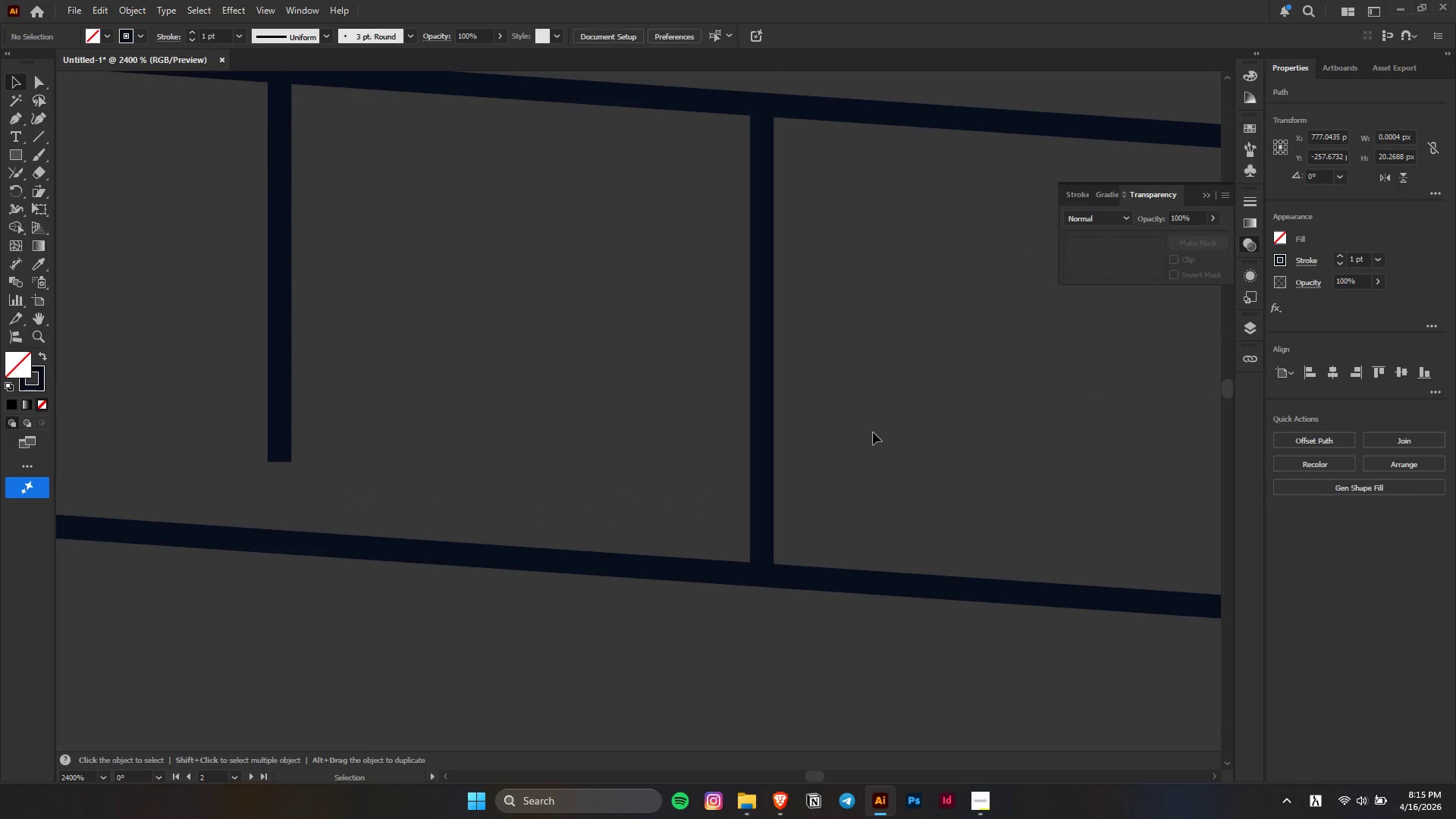 
hold_key(key=ShiftLeft, duration=1.23)
 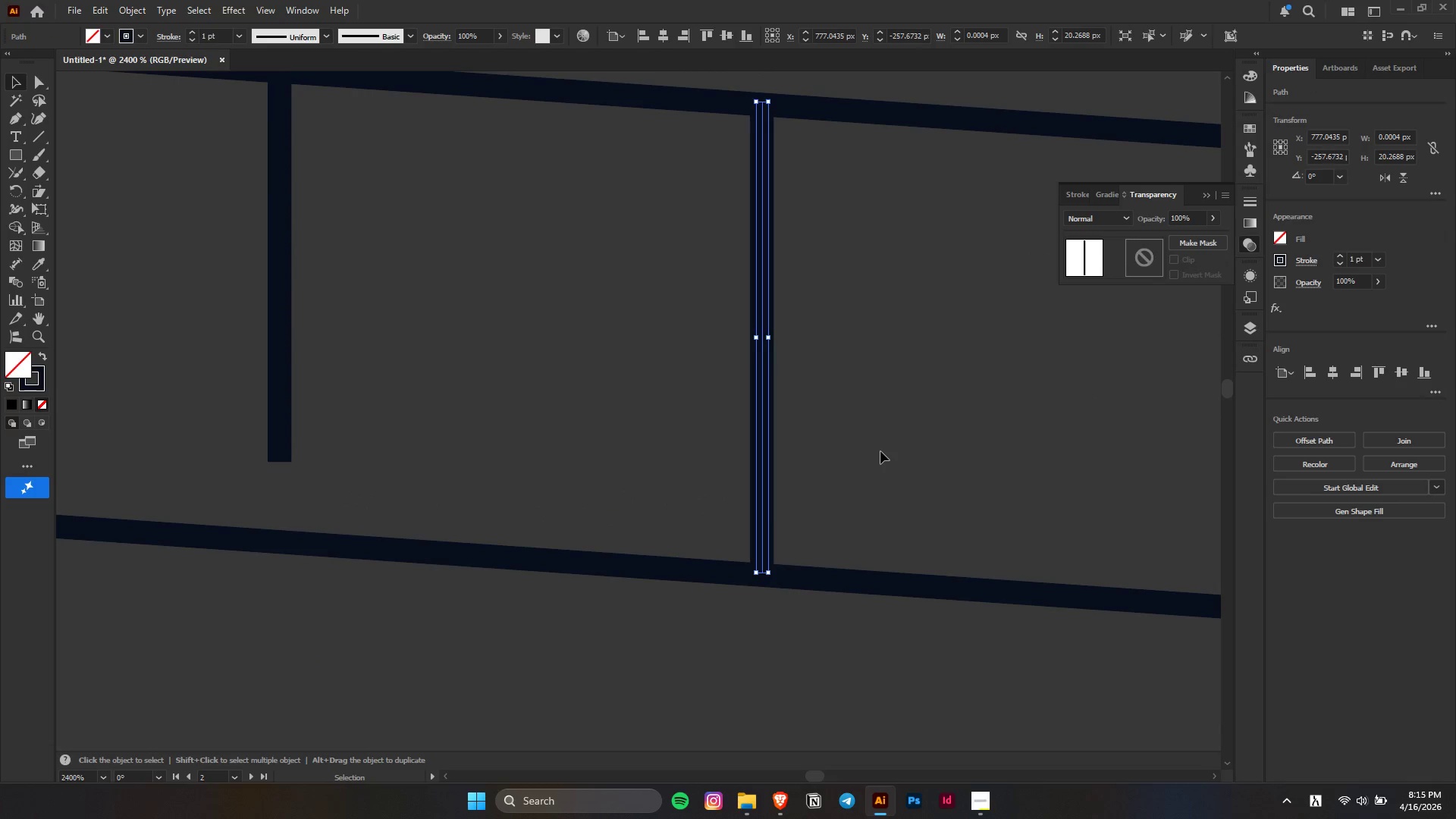 
left_click([880, 451])
 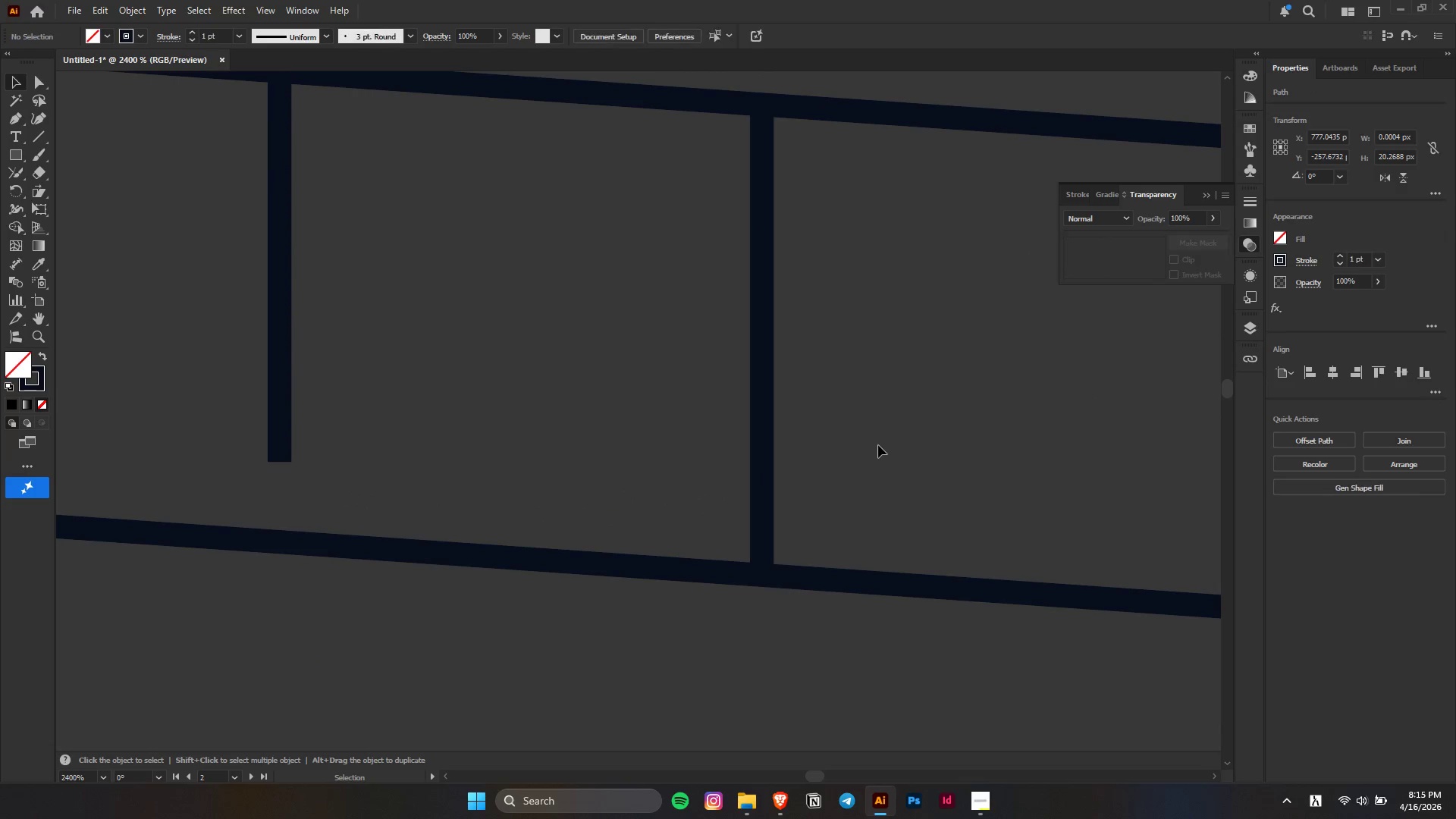 
key(Alt+AltLeft)
 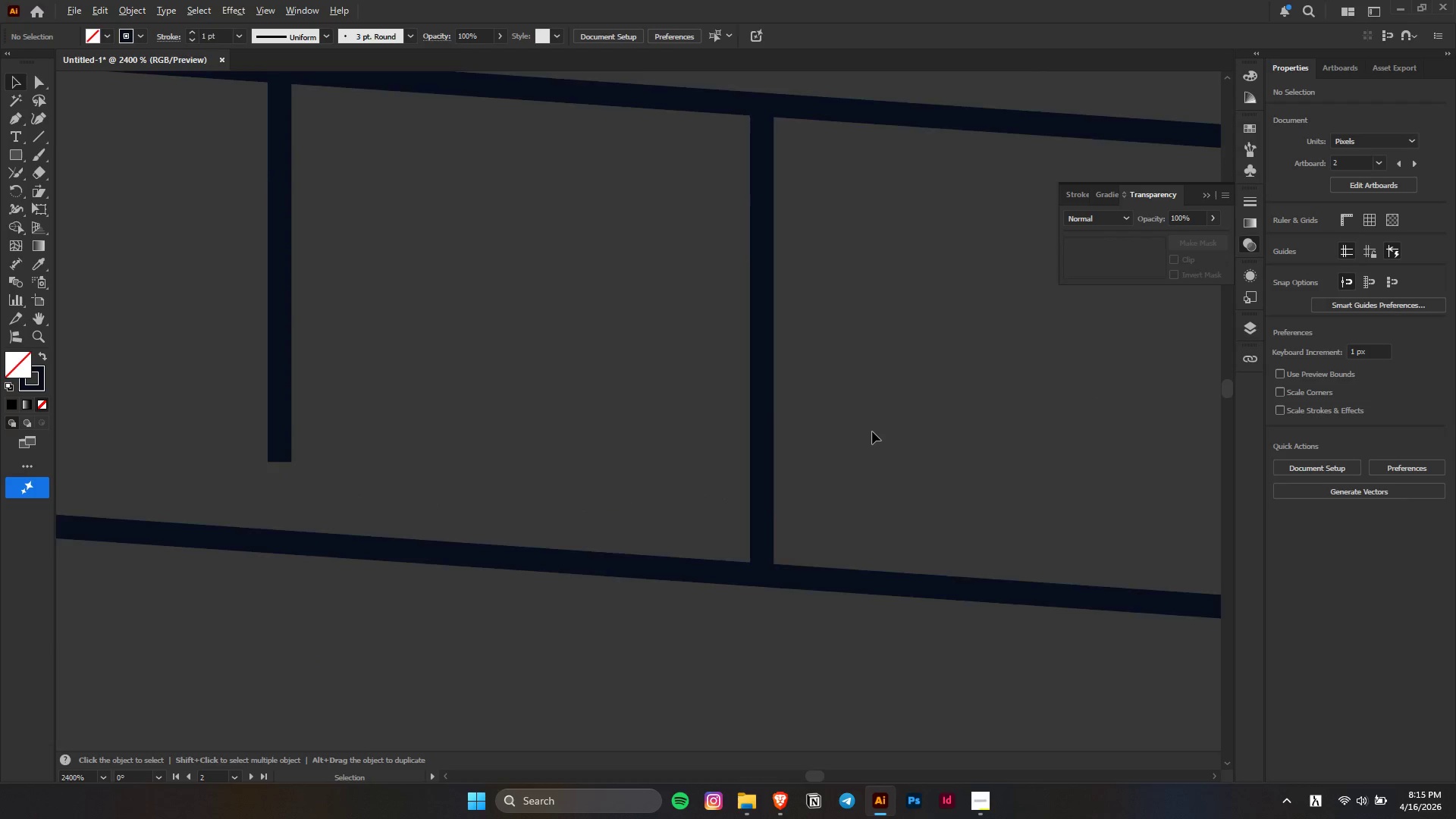 
scroll: coordinate [872, 431], scroll_direction: down, amount: 4.0
 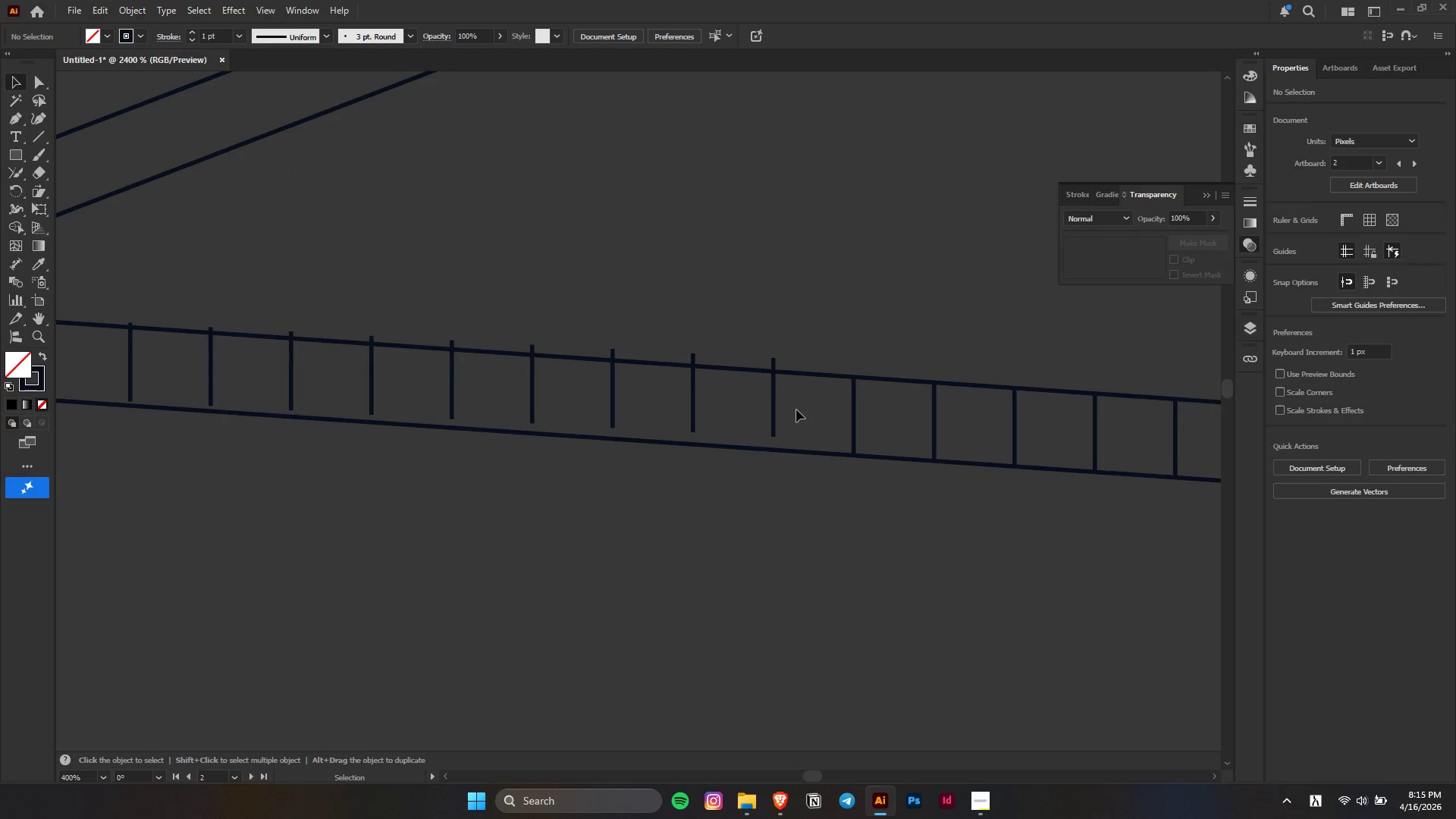 
hold_key(key=AltLeft, duration=0.34)
 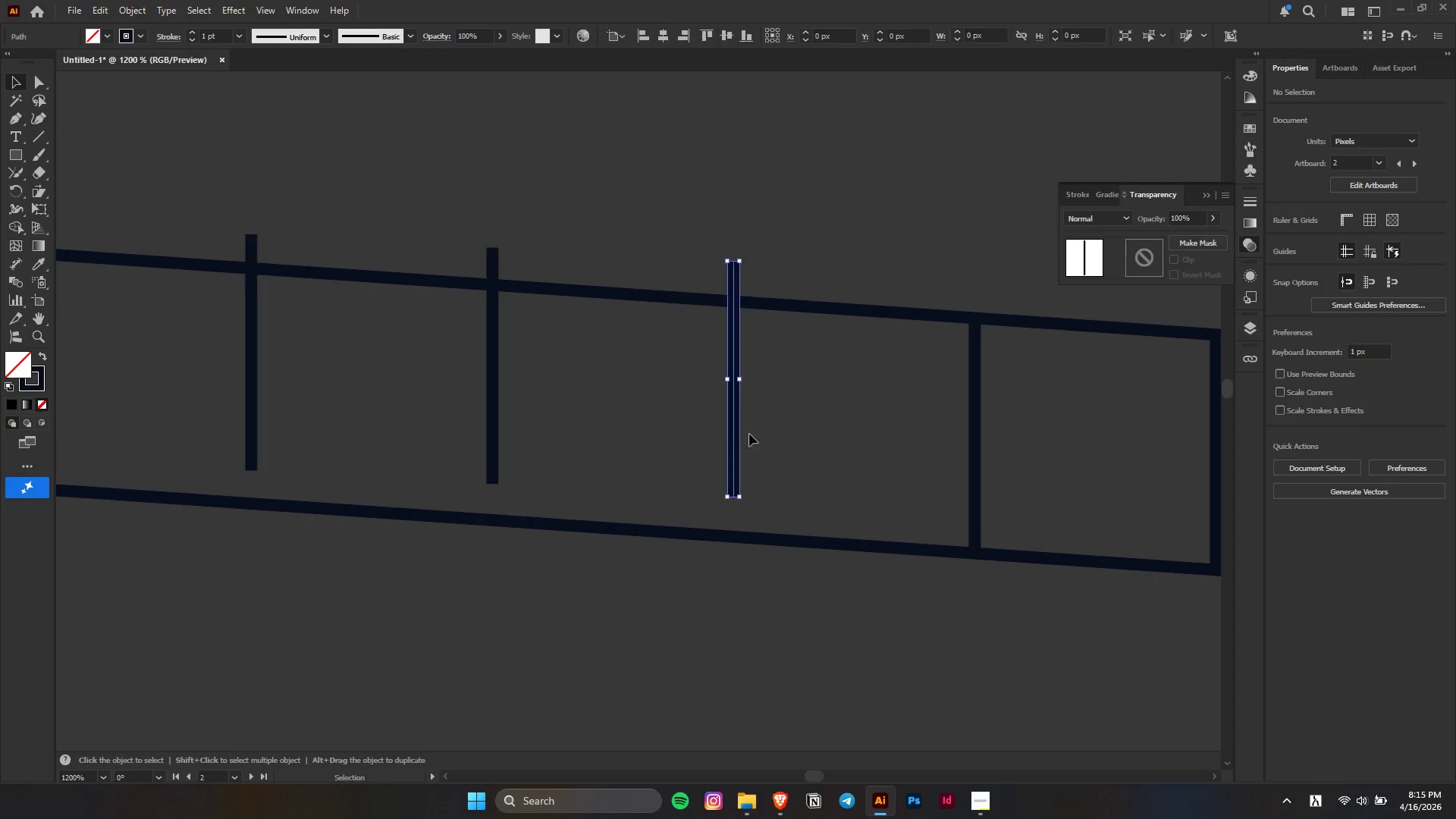 
left_click_drag(start_coordinate=[692, 373], to_coordinate=[818, 435])
 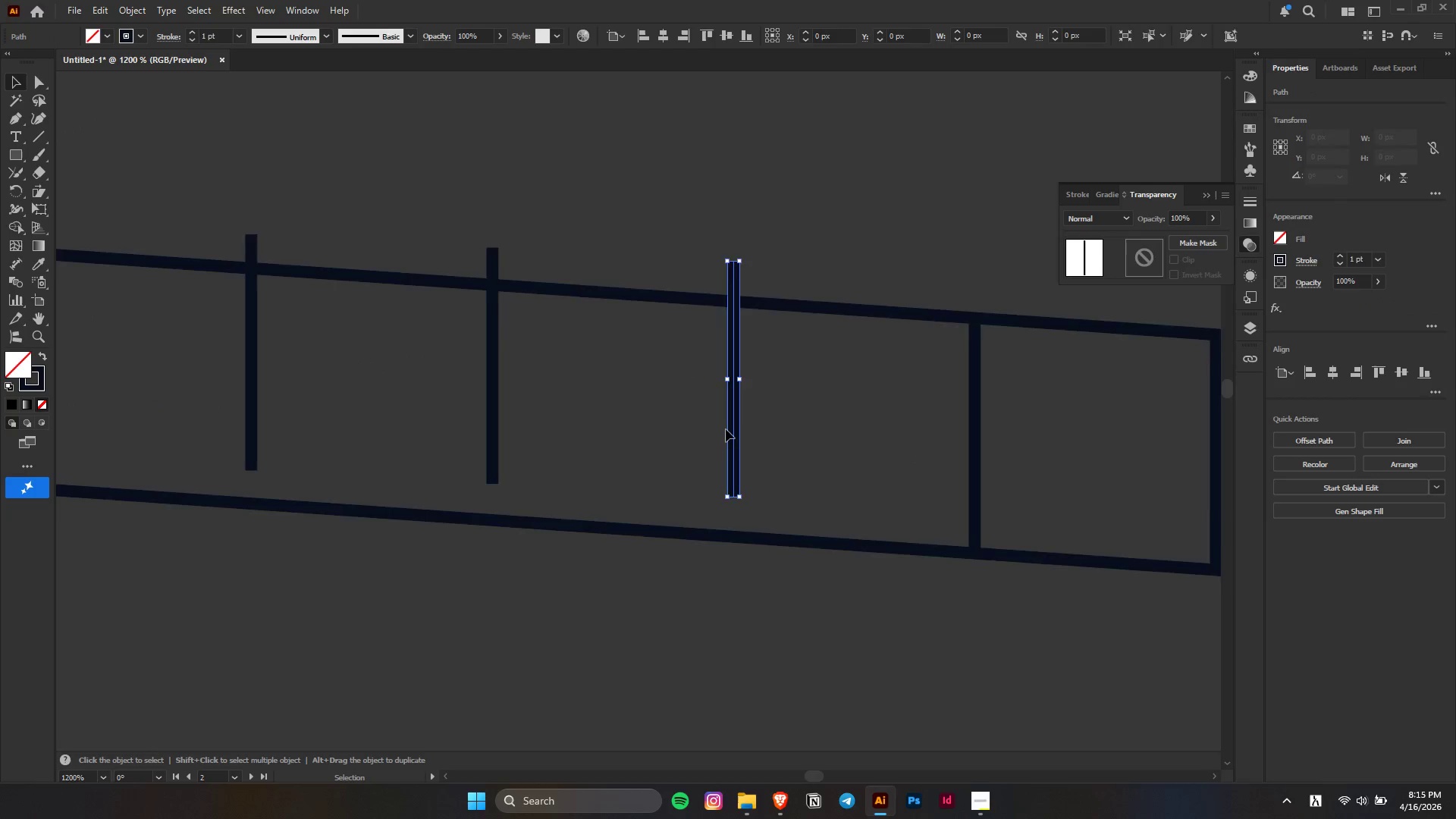 
scroll: coordinate [793, 406], scroll_direction: up, amount: 3.0
 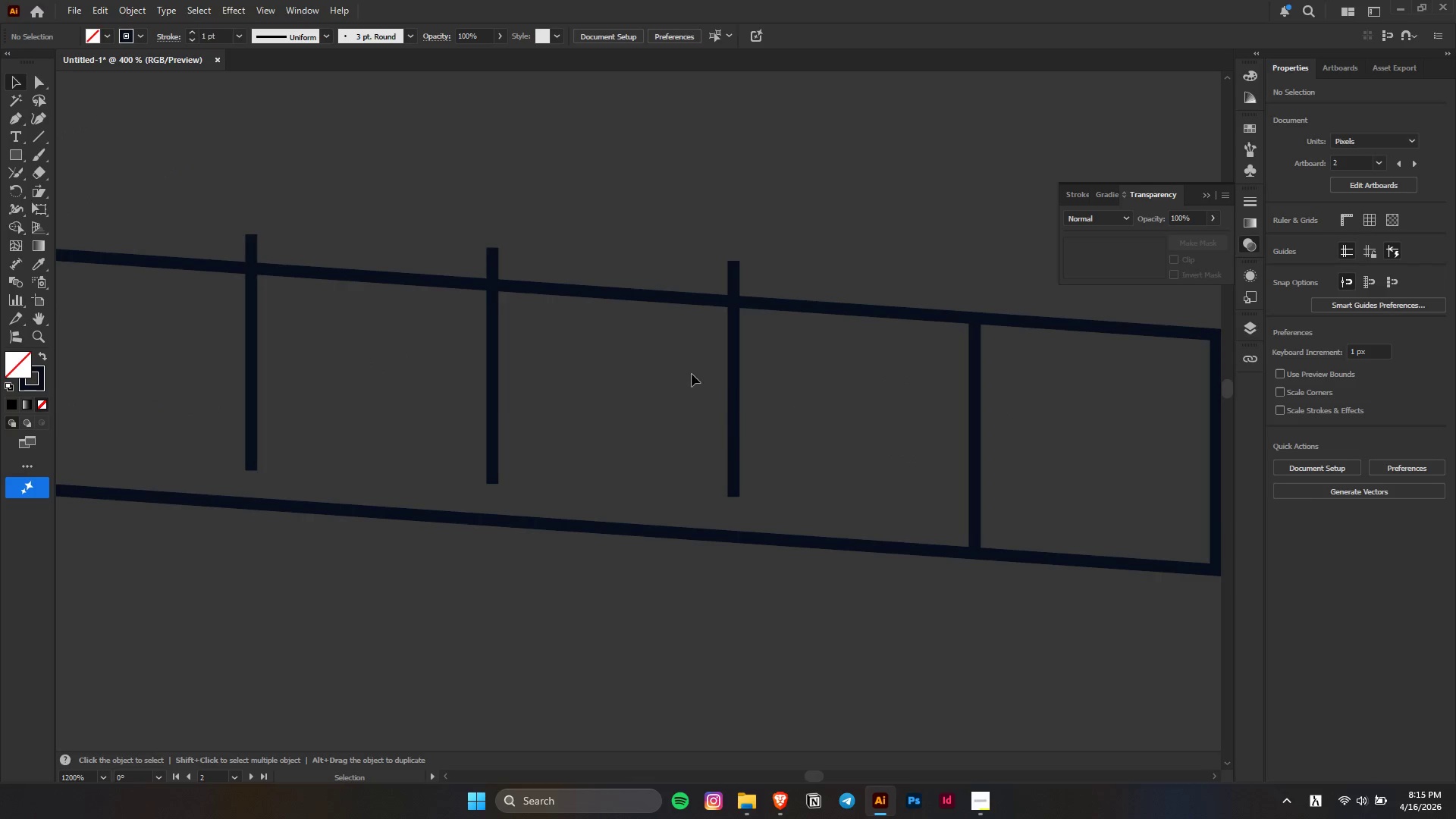 
hold_key(key=AltLeft, duration=0.33)
scroll: coordinate [742, 428], scroll_direction: down, amount: 2.0
 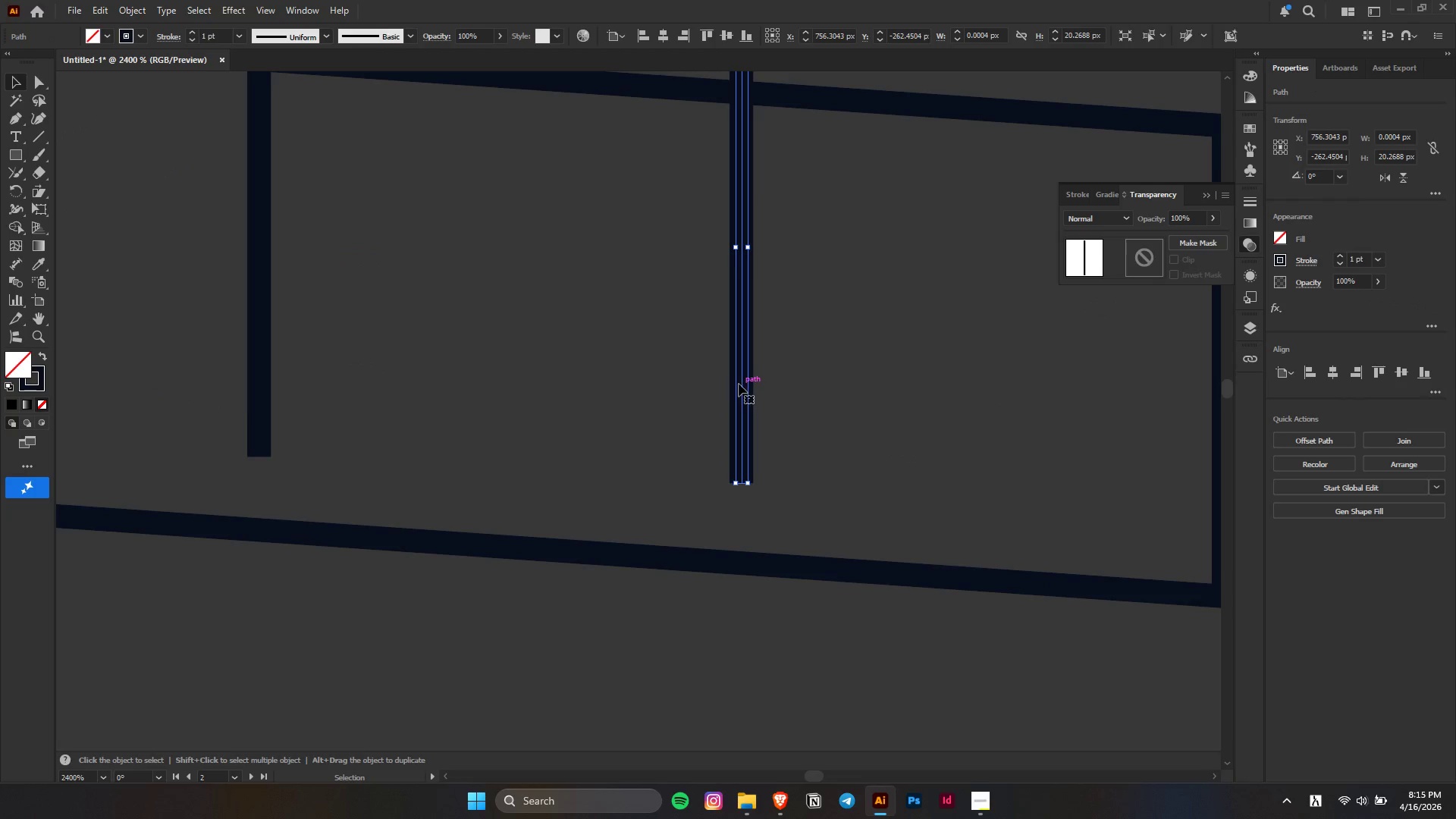 
left_click_drag(start_coordinate=[741, 384], to_coordinate=[748, 466])
 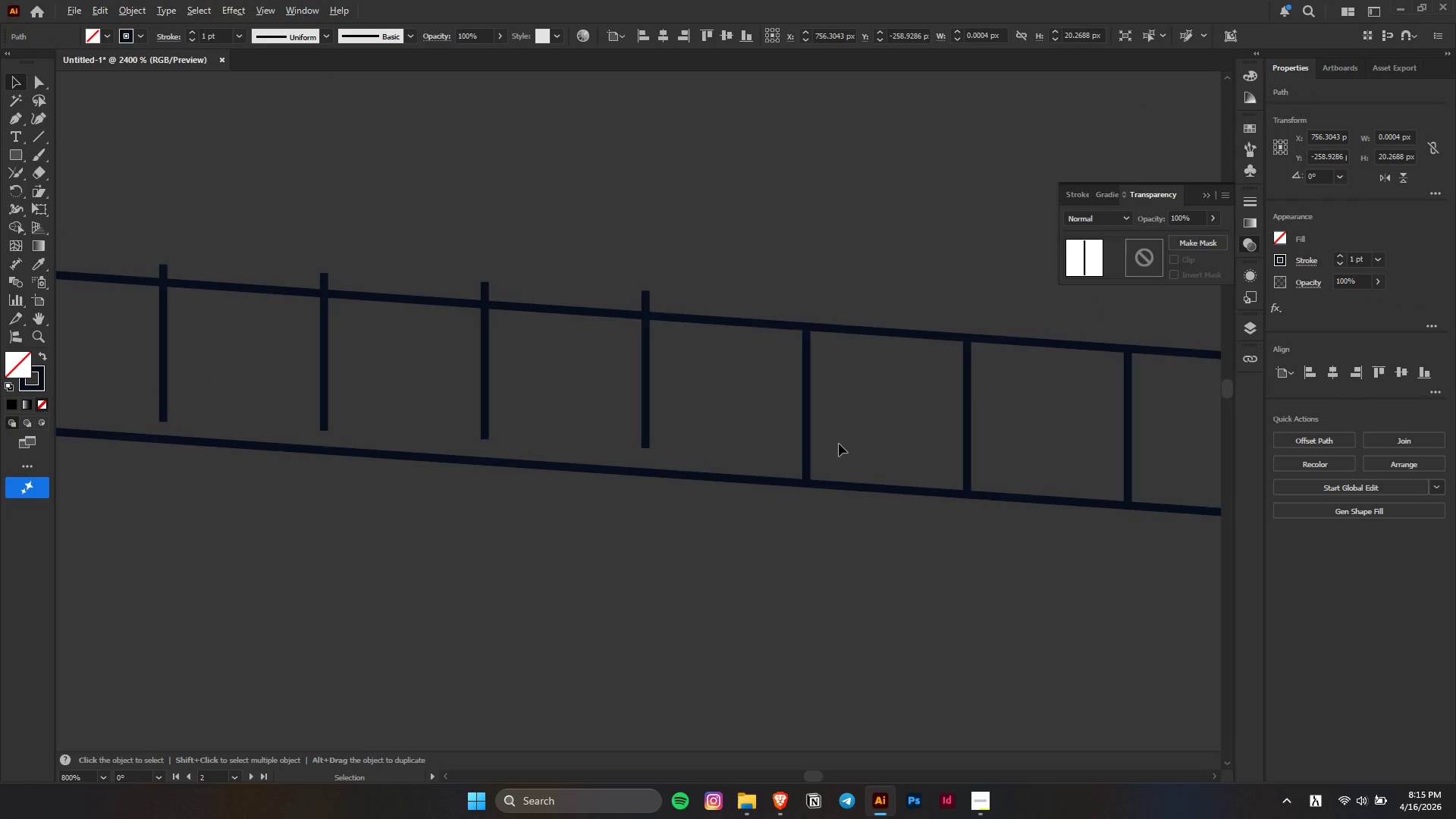 
hold_key(key=ShiftLeft, duration=1.52)
 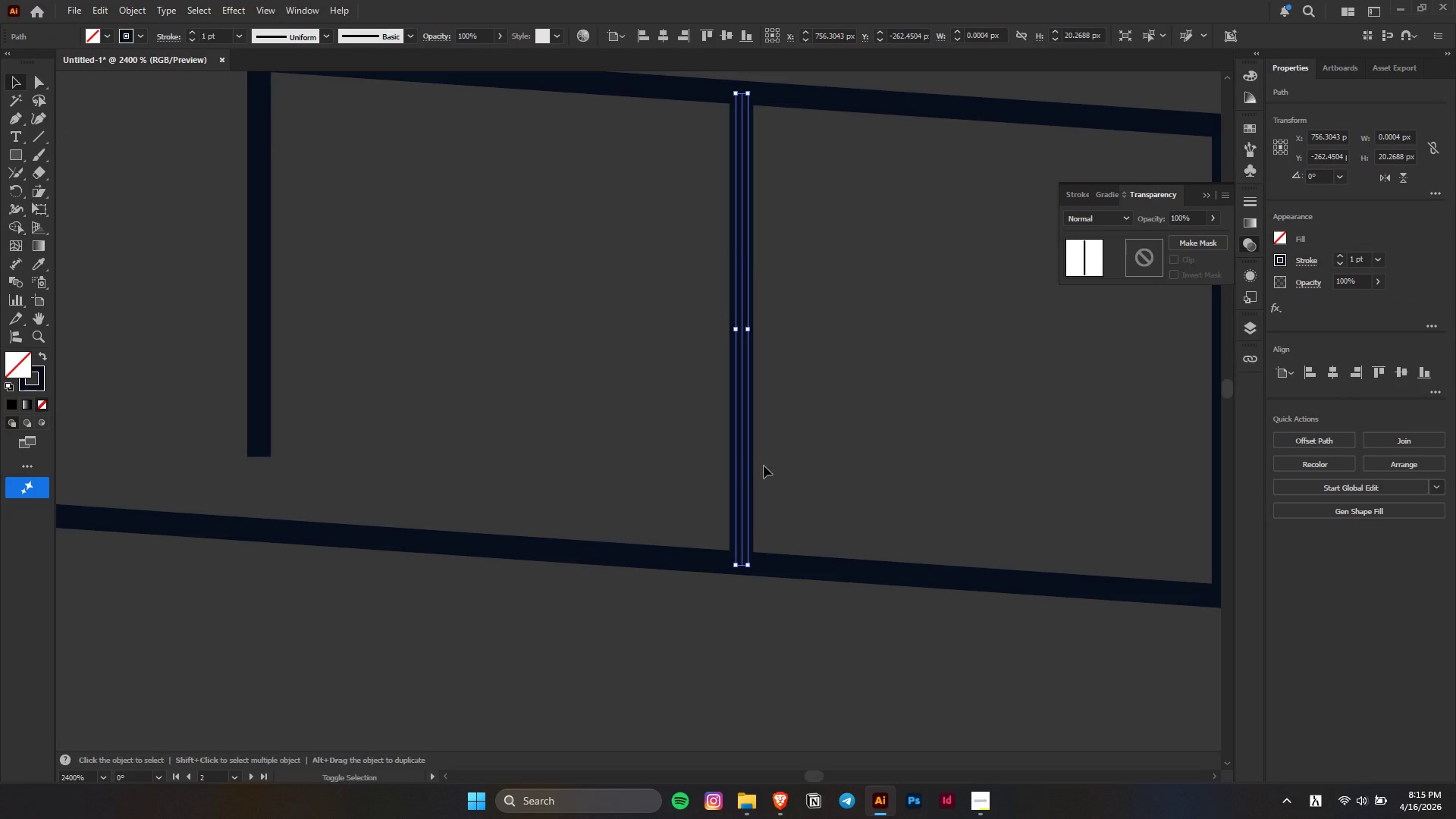 
key(Shift+ShiftLeft)
 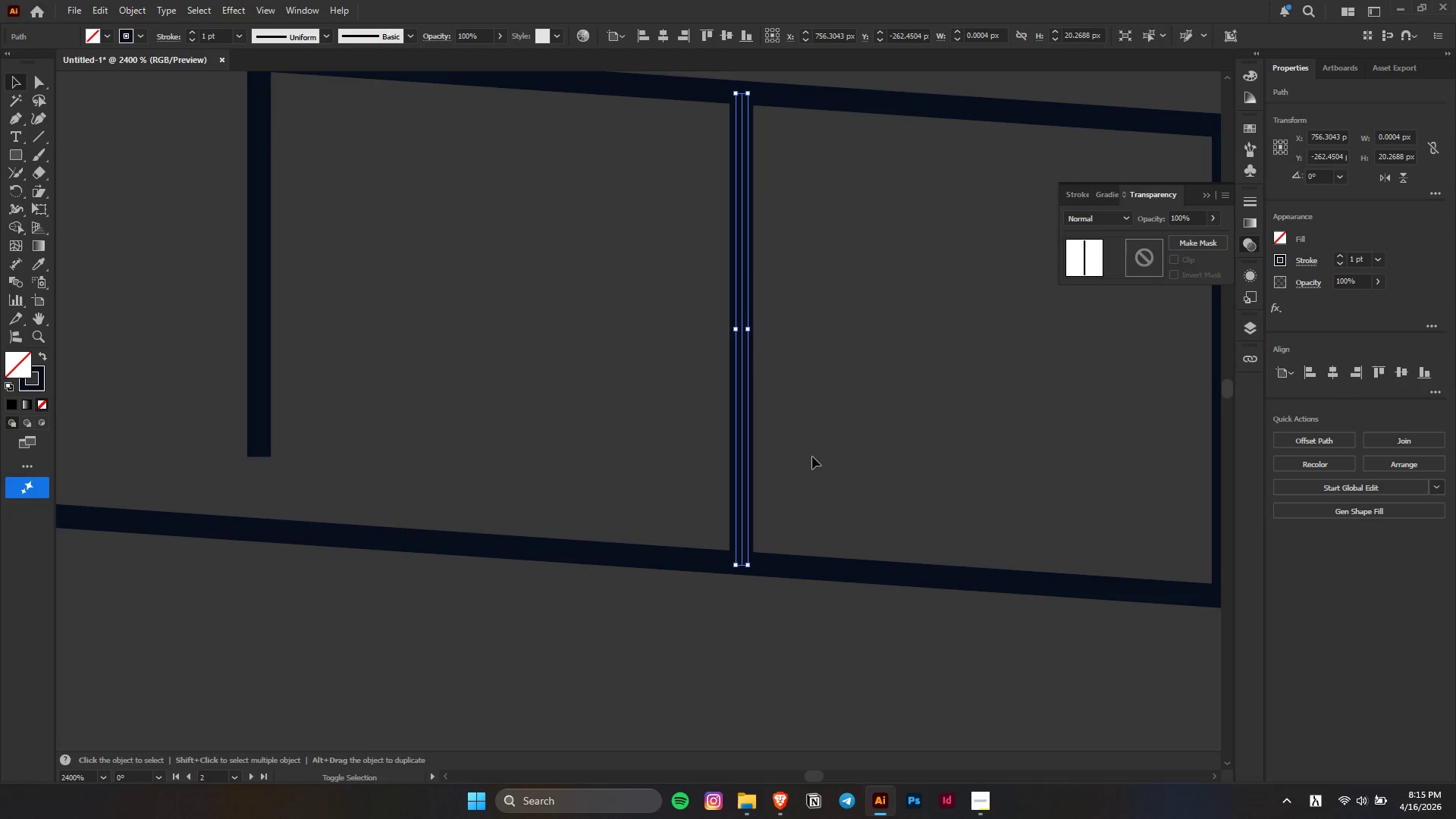 
key(Shift+ShiftLeft)
 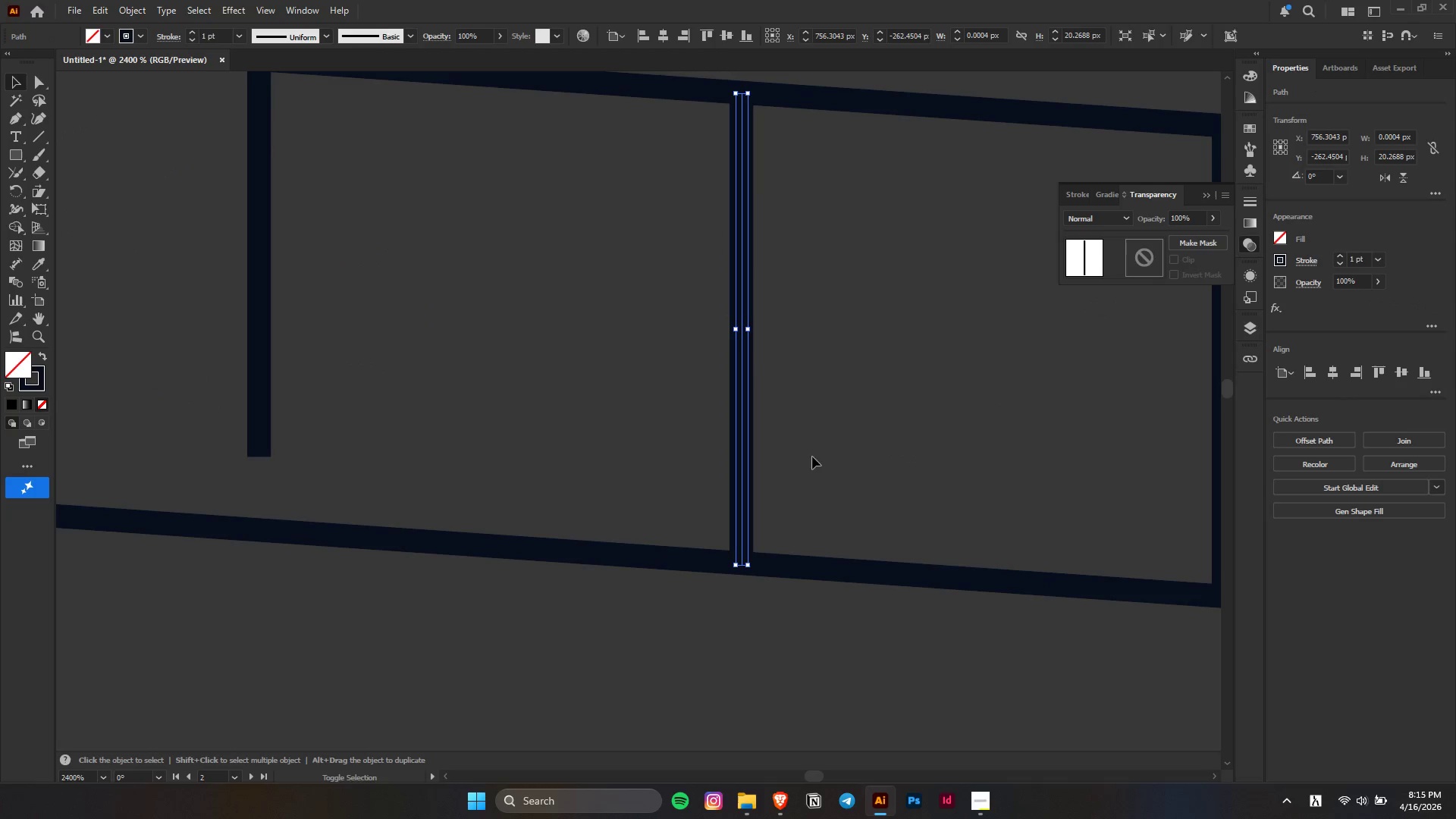 
key(Shift+ShiftLeft)
 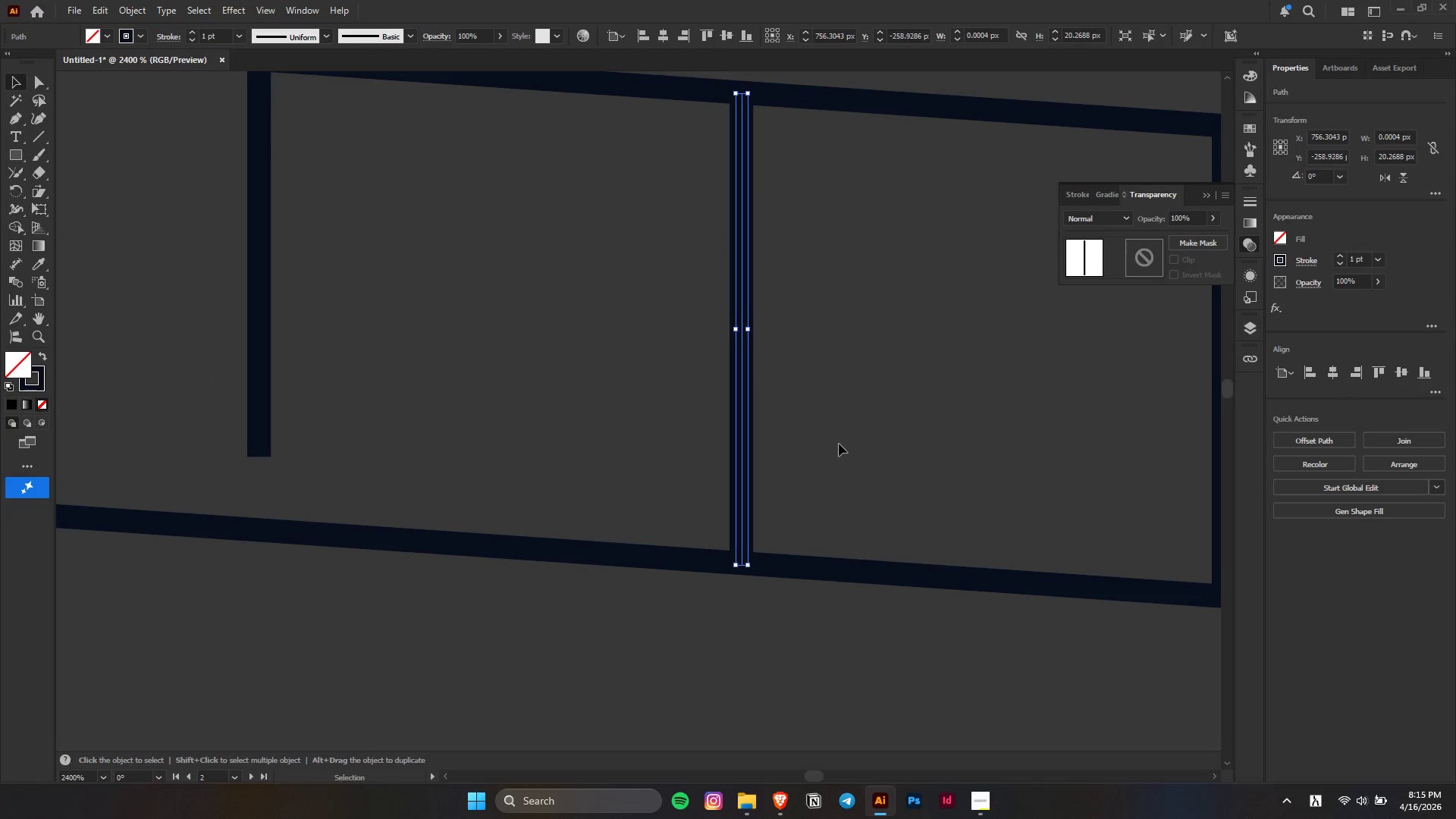 
key(Alt+AltLeft)
 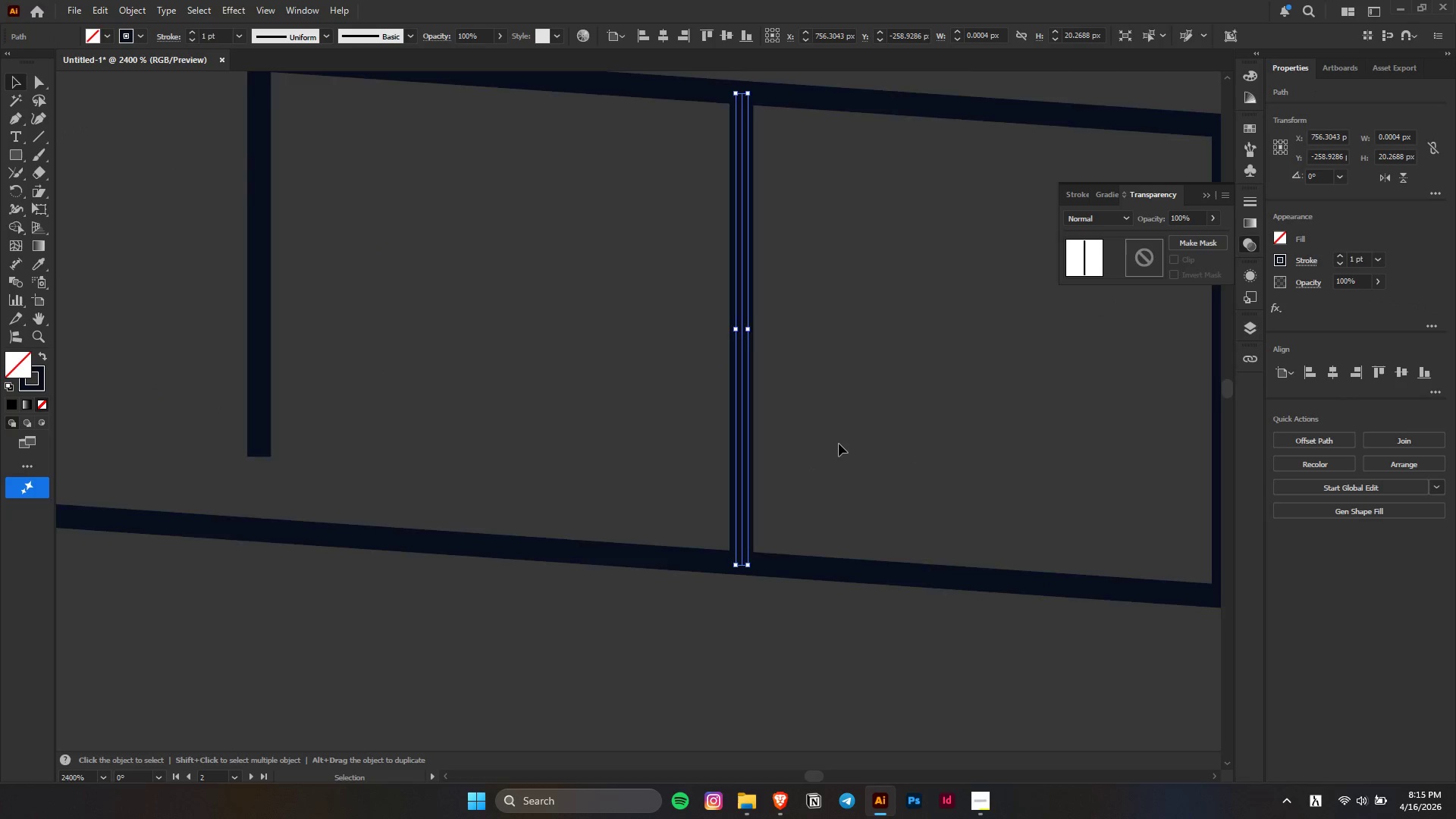 
key(Alt+AltLeft)
 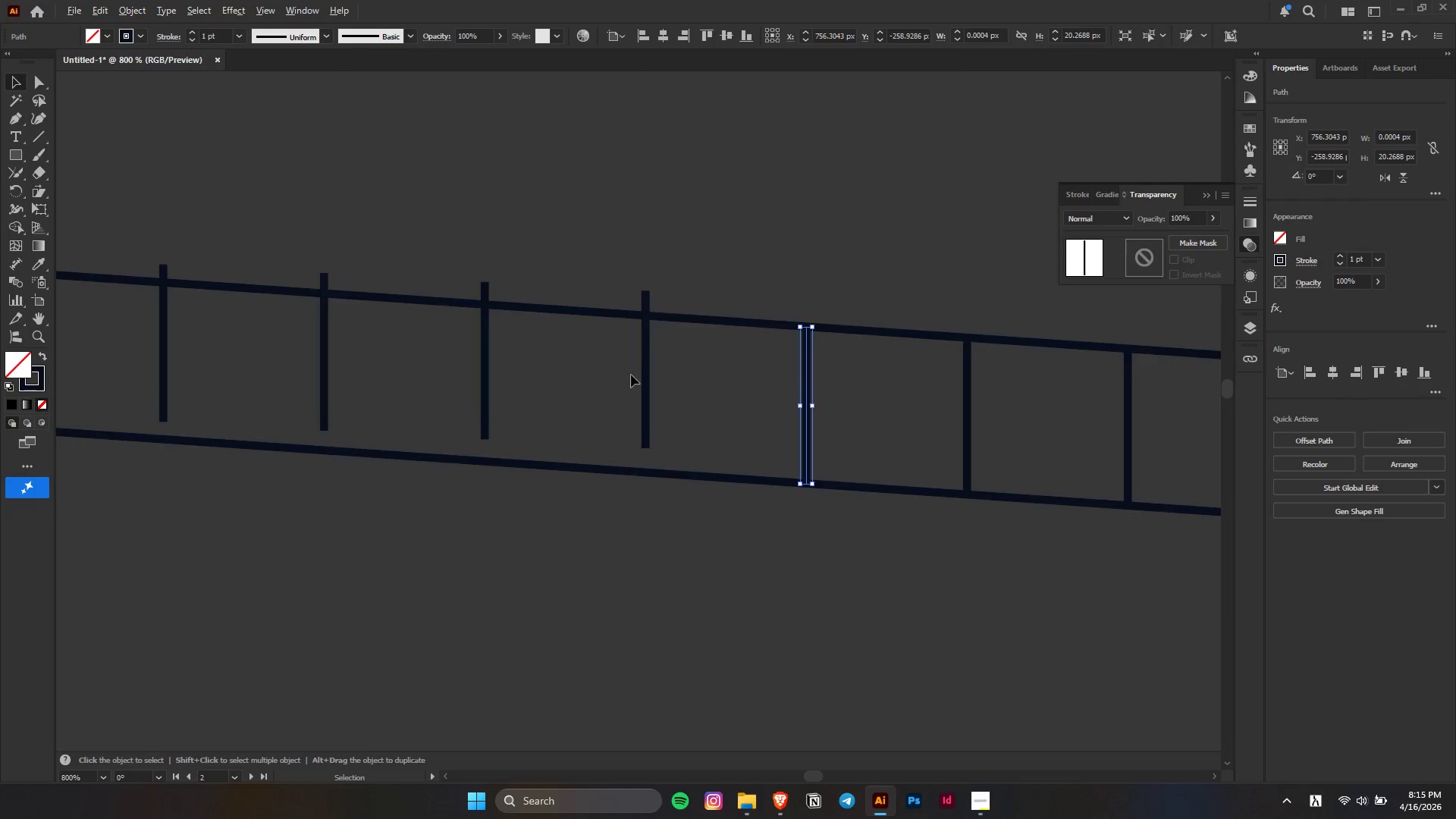 
scroll: coordinate [839, 444], scroll_direction: down, amount: 3.0
 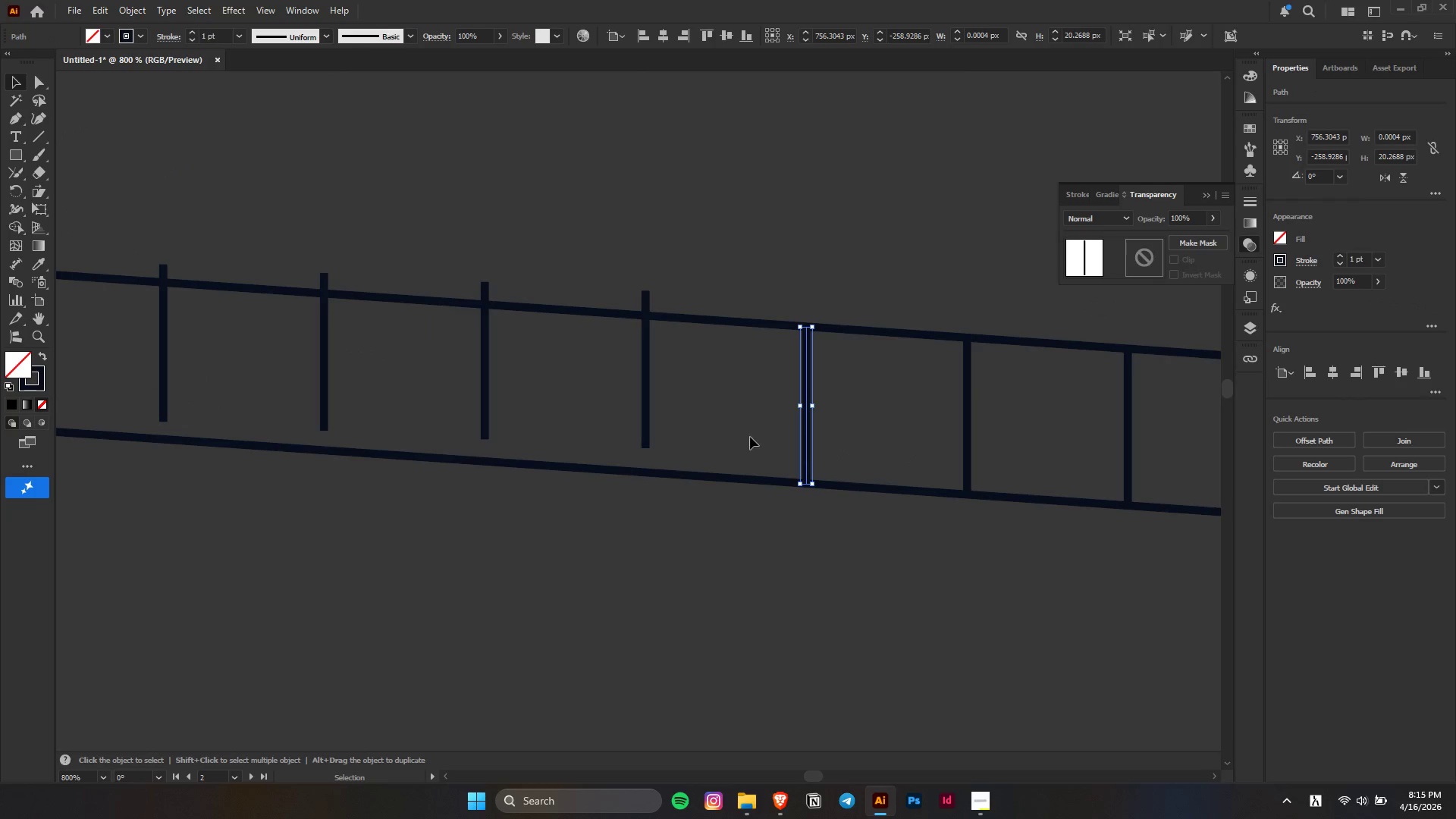 
left_click_drag(start_coordinate=[634, 367], to_coordinate=[723, 426])
 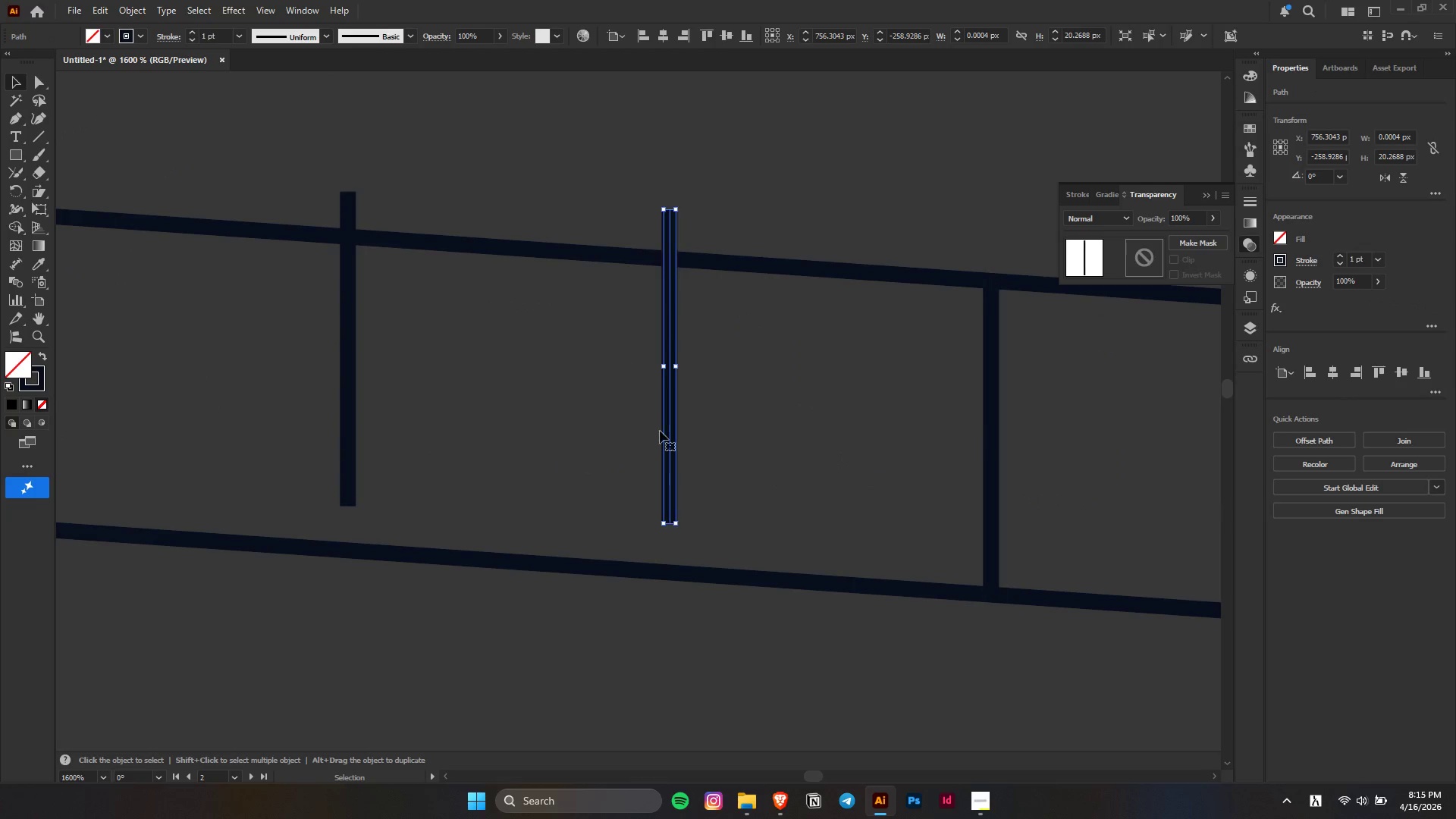 
scroll: coordinate [620, 372], scroll_direction: up, amount: 2.0
 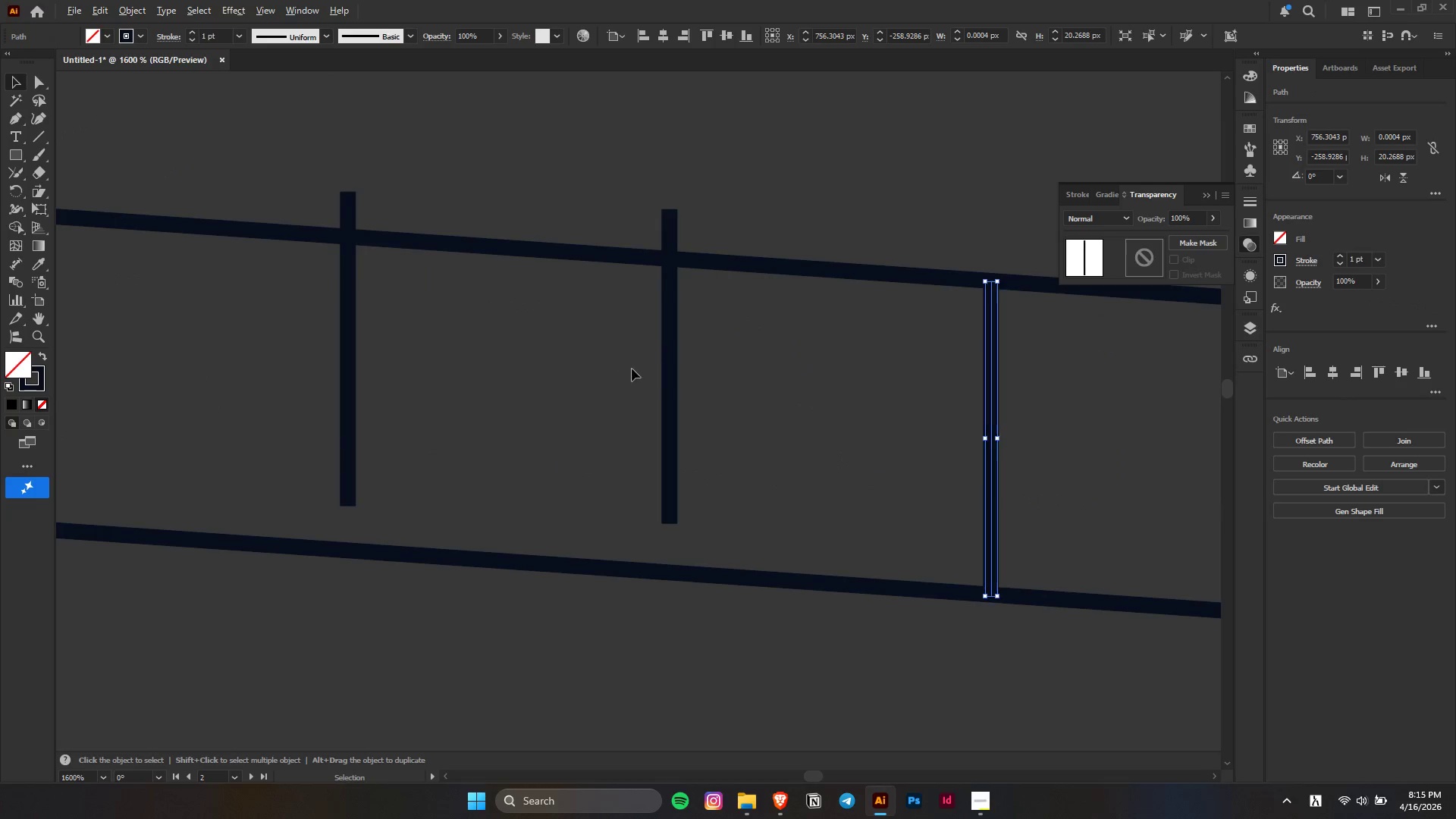 
key(Alt+AltLeft)
 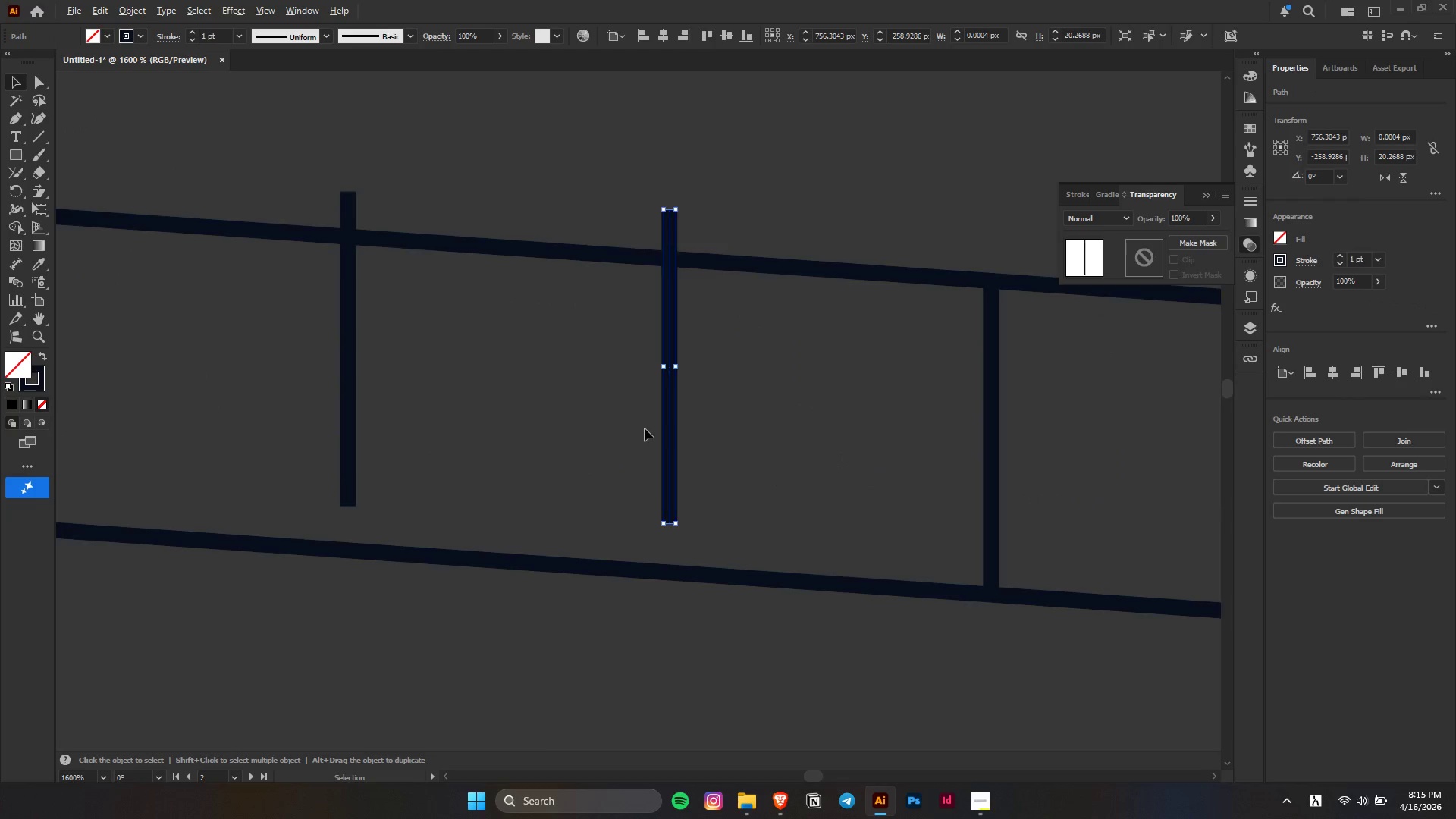 
scroll: coordinate [645, 428], scroll_direction: up, amount: 2.0
 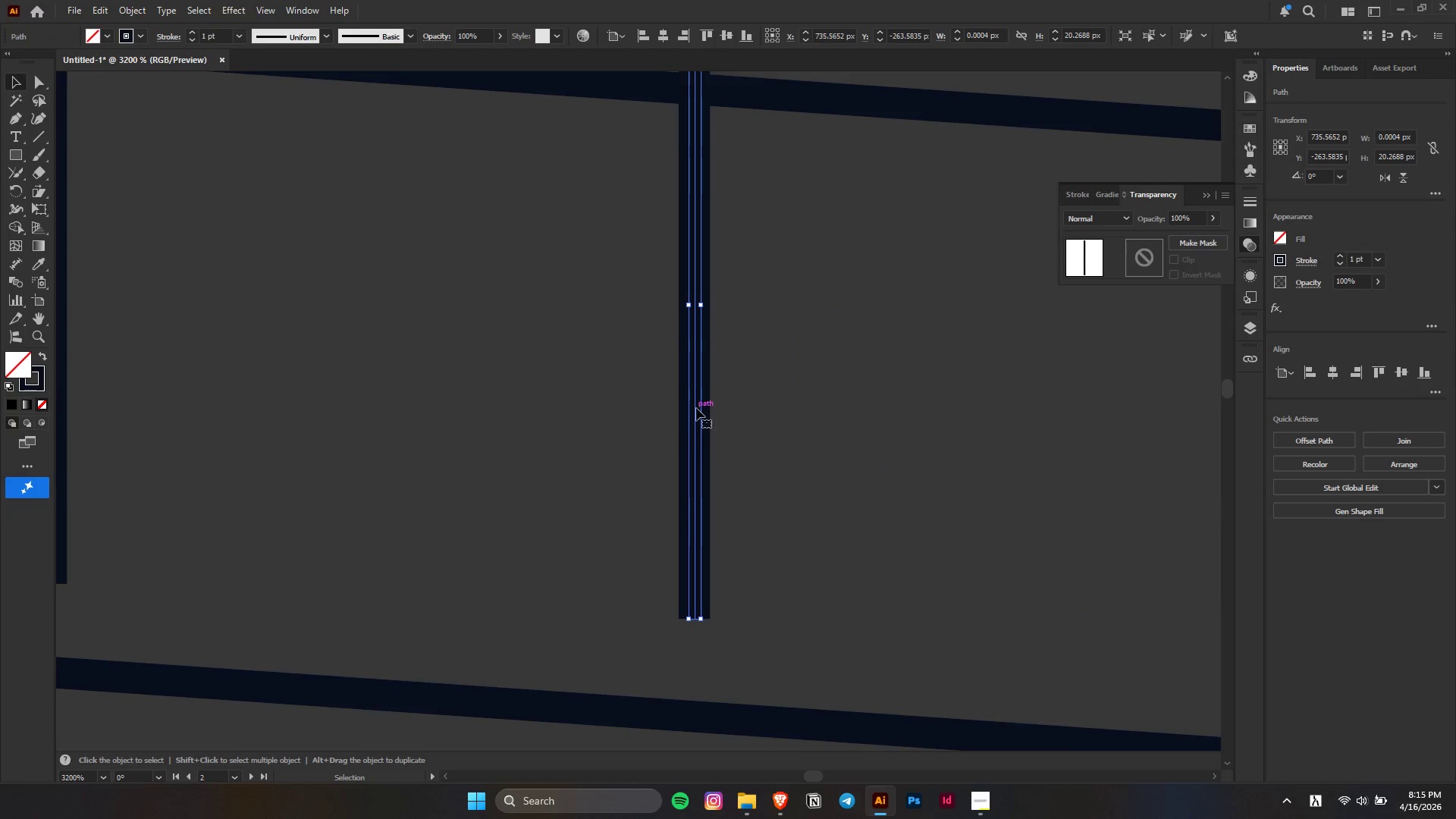 
left_click_drag(start_coordinate=[695, 407], to_coordinate=[697, 510])
 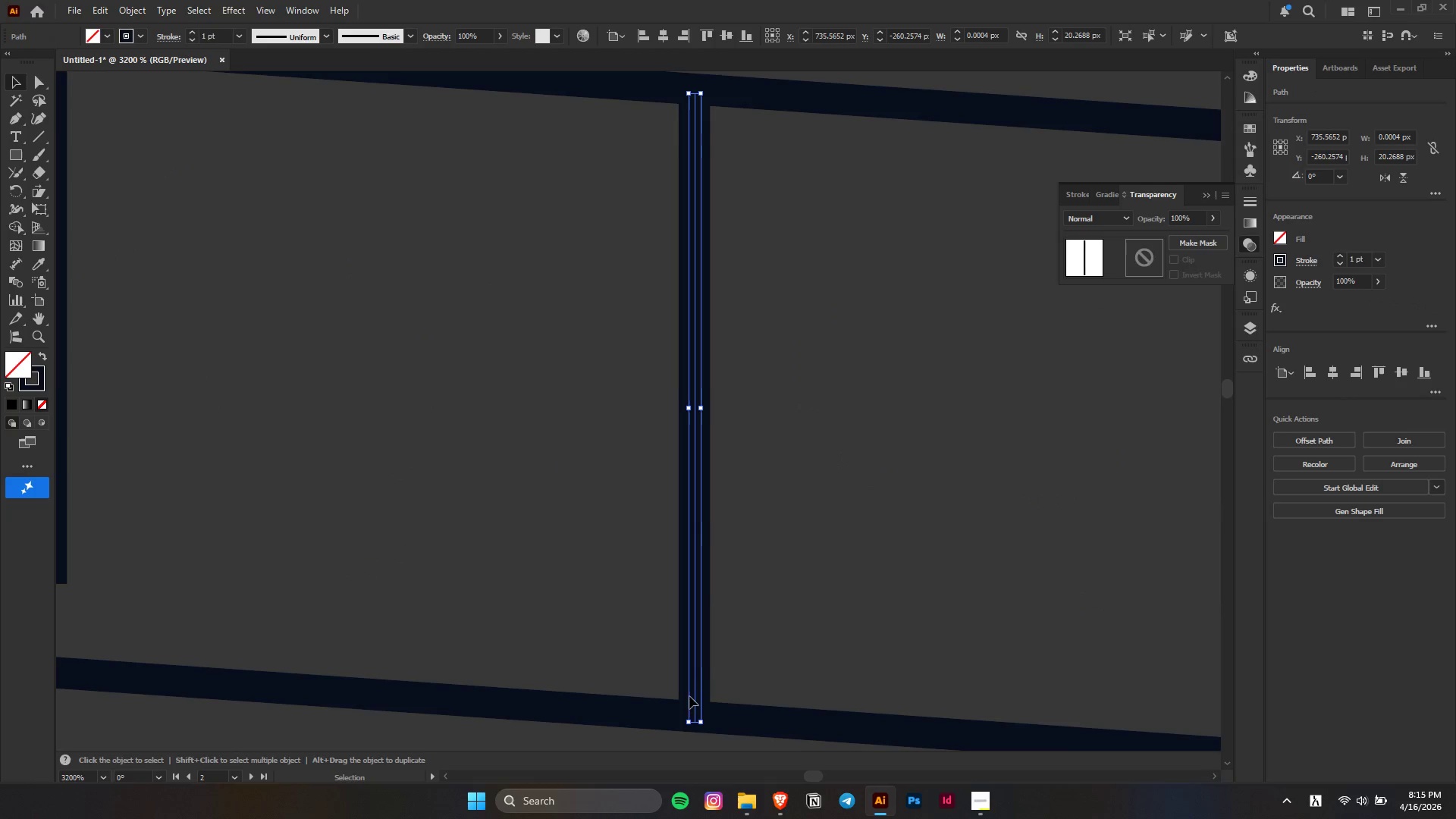 
hold_key(key=ShiftLeft, duration=1.51)
 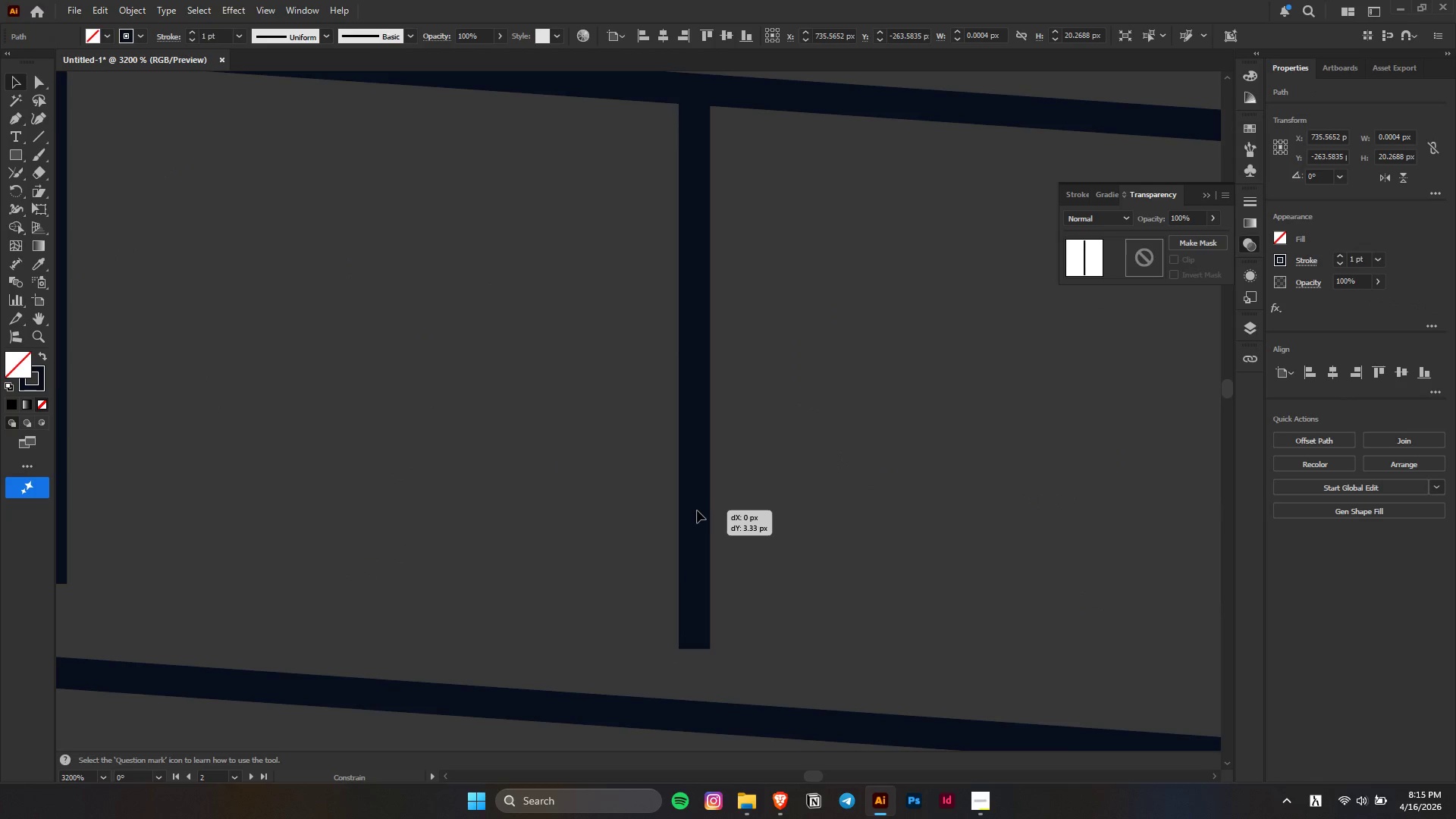 
hold_key(key=ShiftLeft, duration=0.84)
 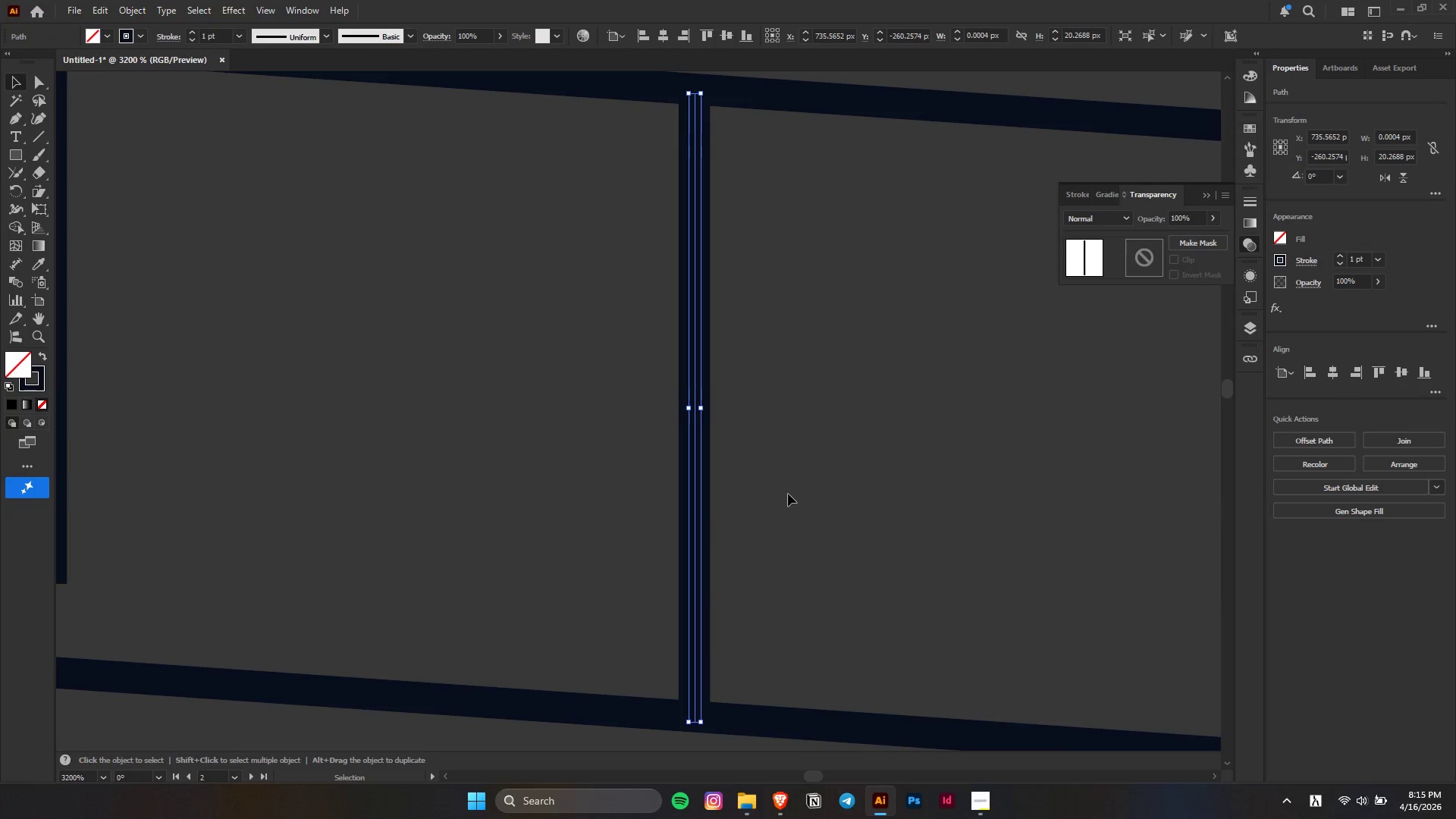 
left_click([788, 494])
 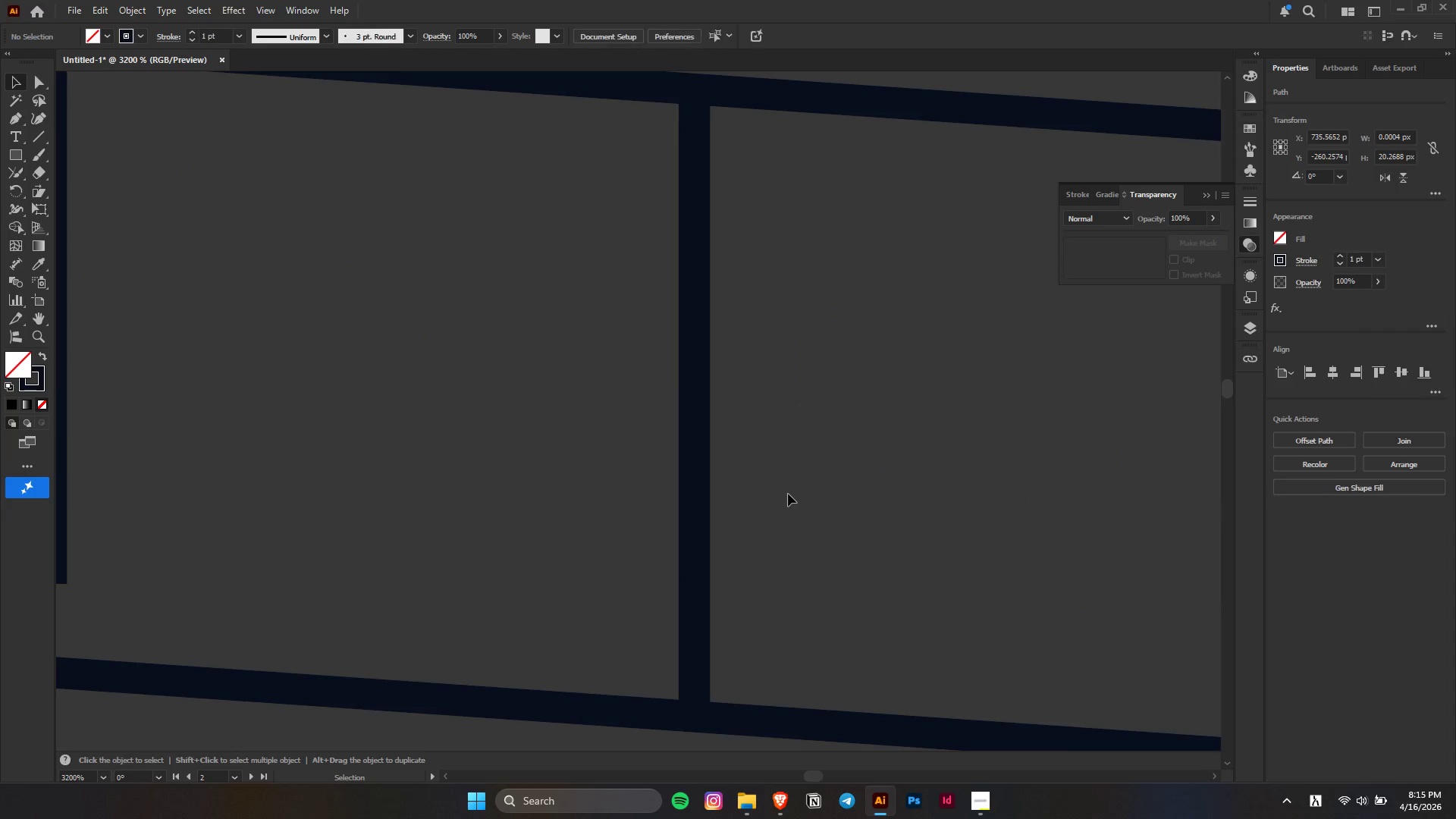 
key(Alt+AltLeft)
 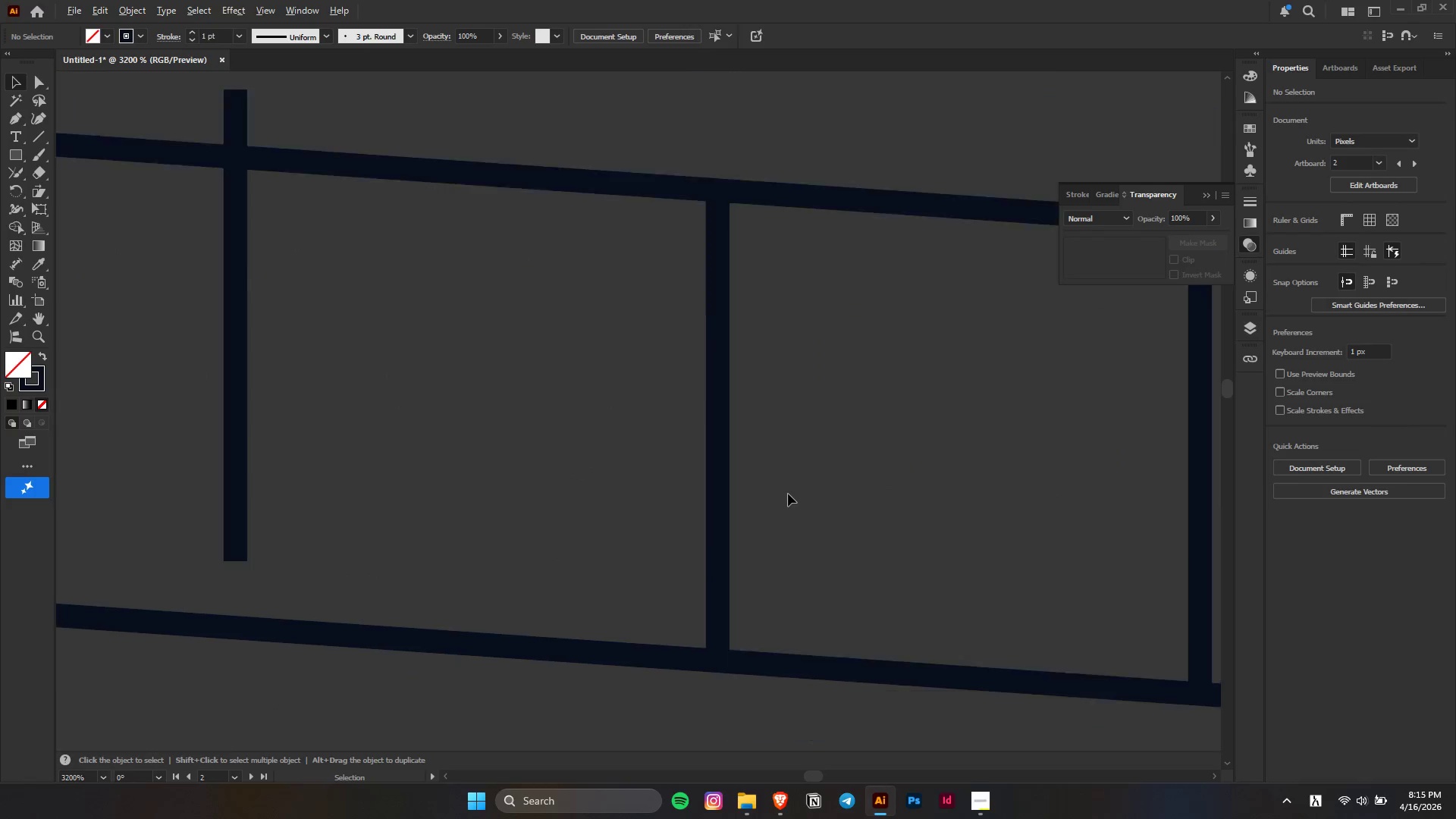 
key(Control+ControlLeft)
 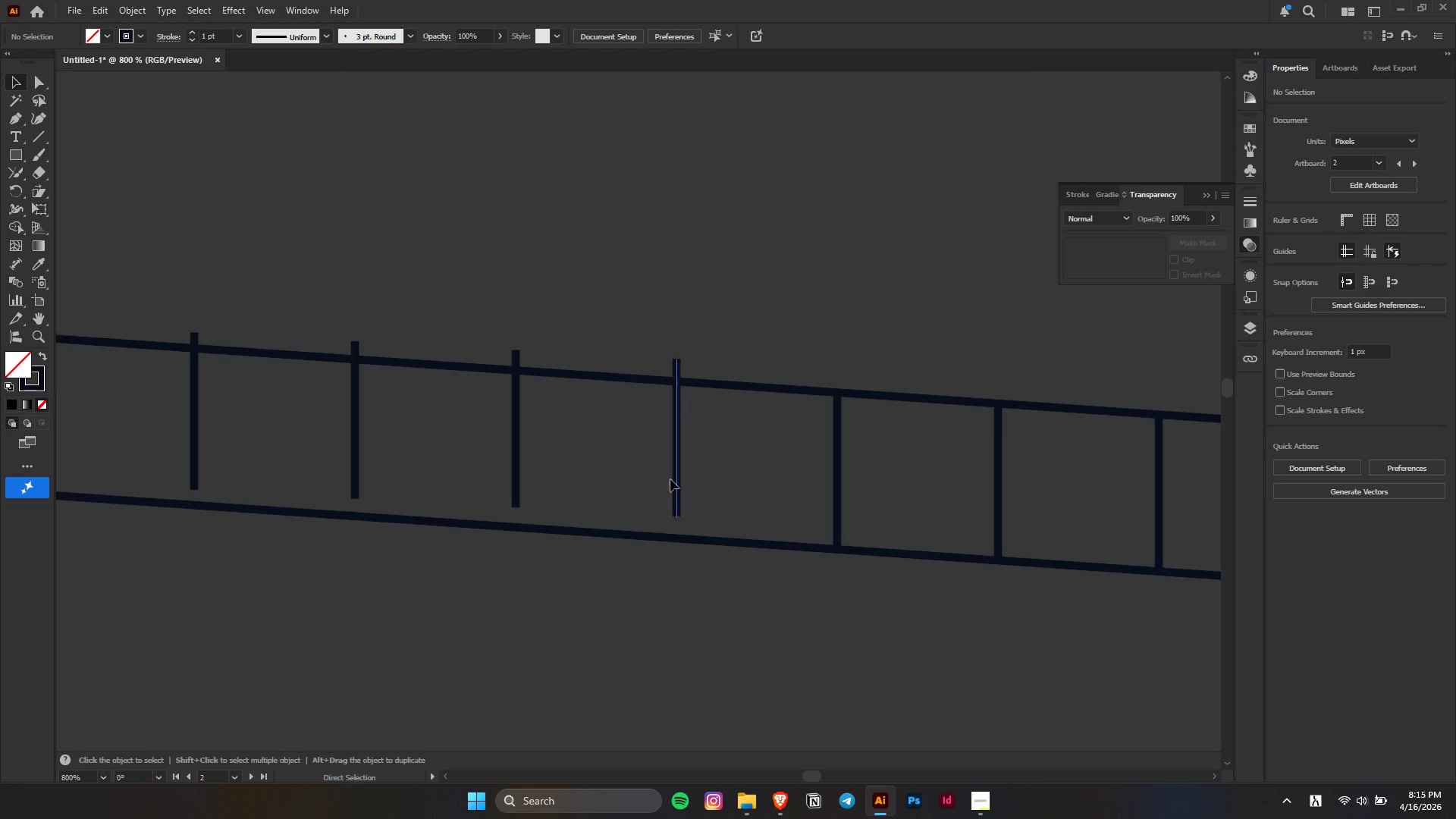 
key(Alt+AltLeft)
 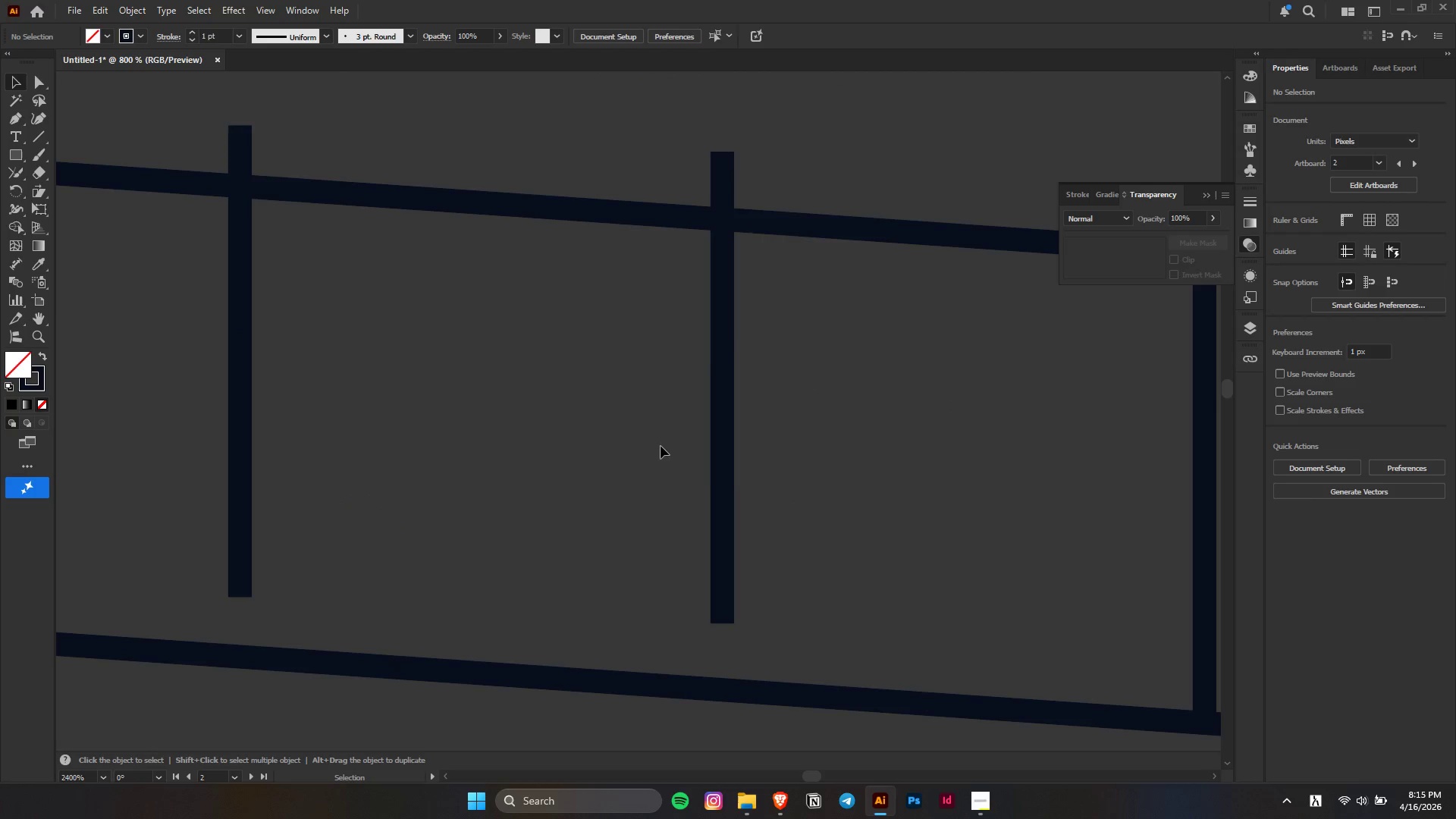 
left_click_drag(start_coordinate=[669, 445], to_coordinate=[796, 513])
 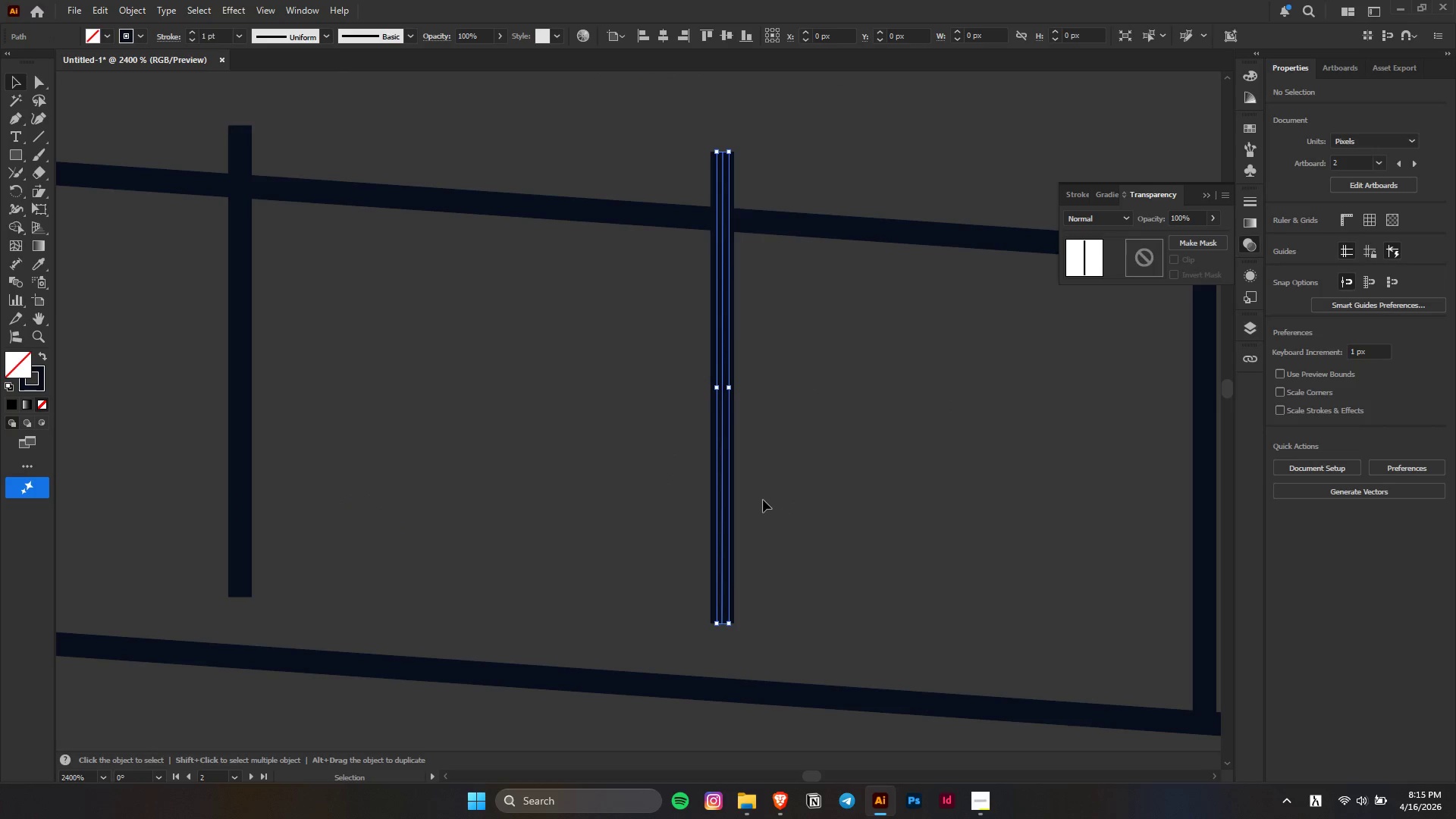 
scroll: coordinate [654, 463], scroll_direction: up, amount: 3.0
 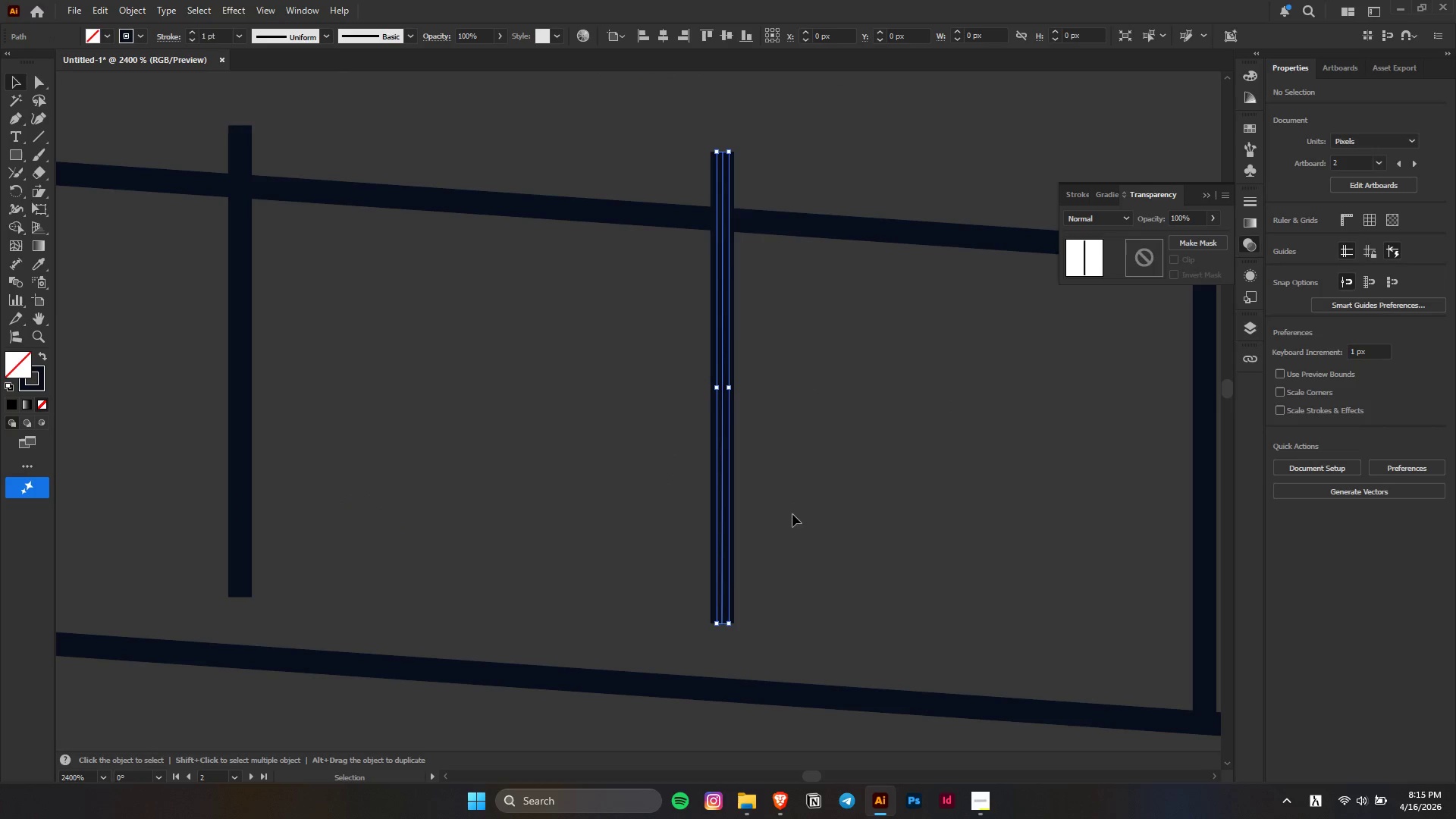 
scroll: coordinate [762, 497], scroll_direction: down, amount: 5.0
 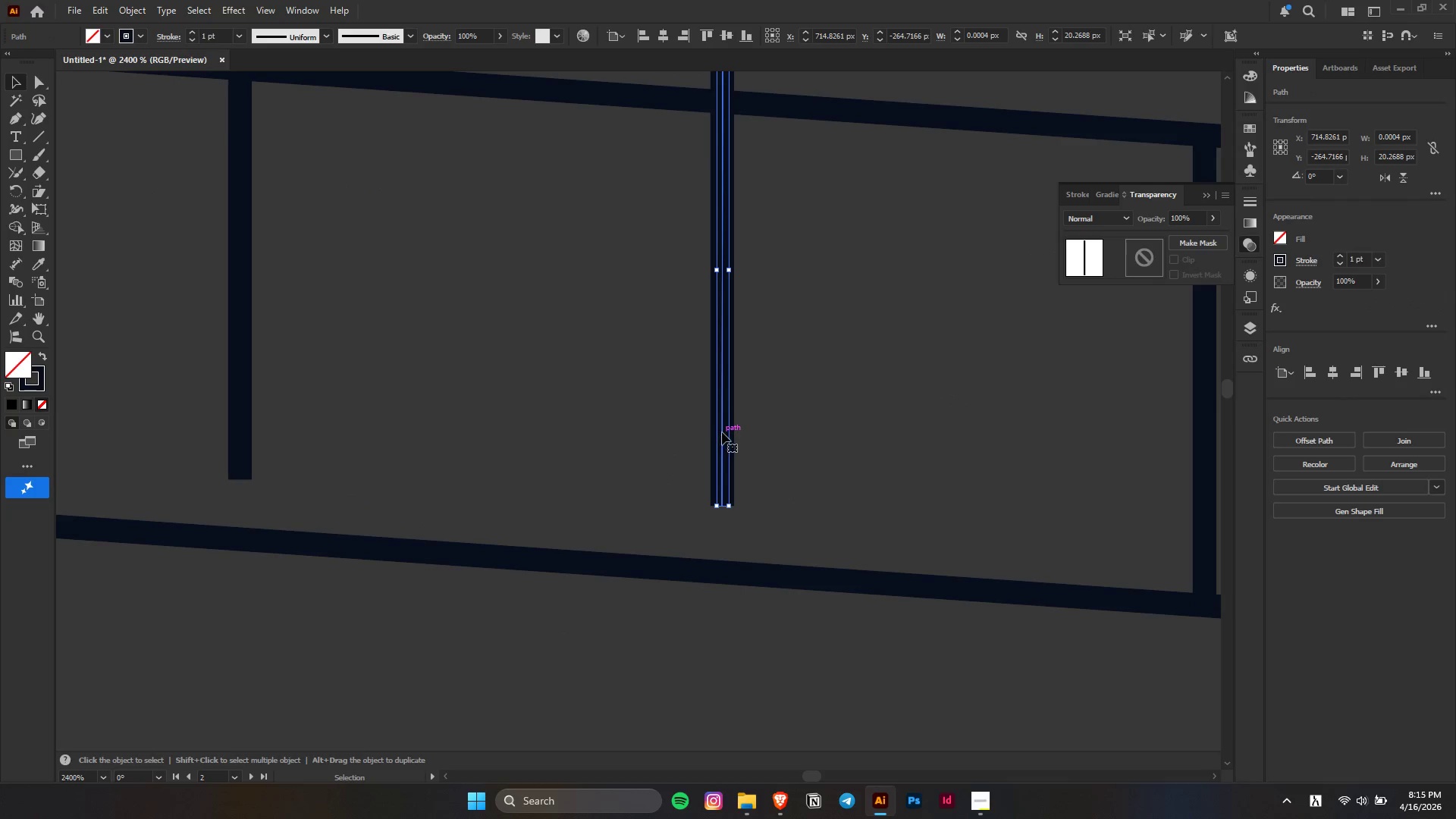 
left_click_drag(start_coordinate=[722, 432], to_coordinate=[723, 497])
 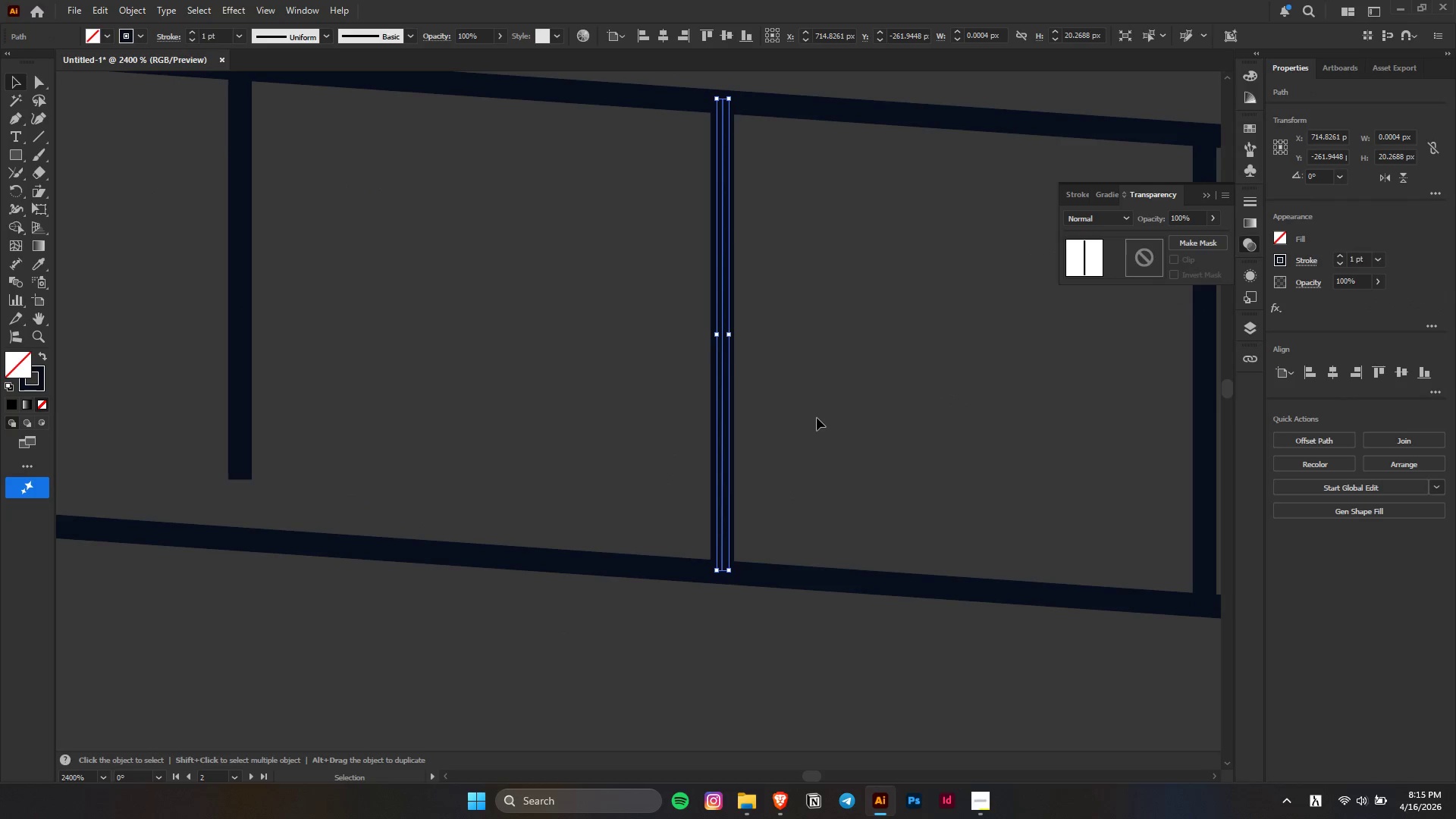 
hold_key(key=ShiftLeft, duration=1.31)
 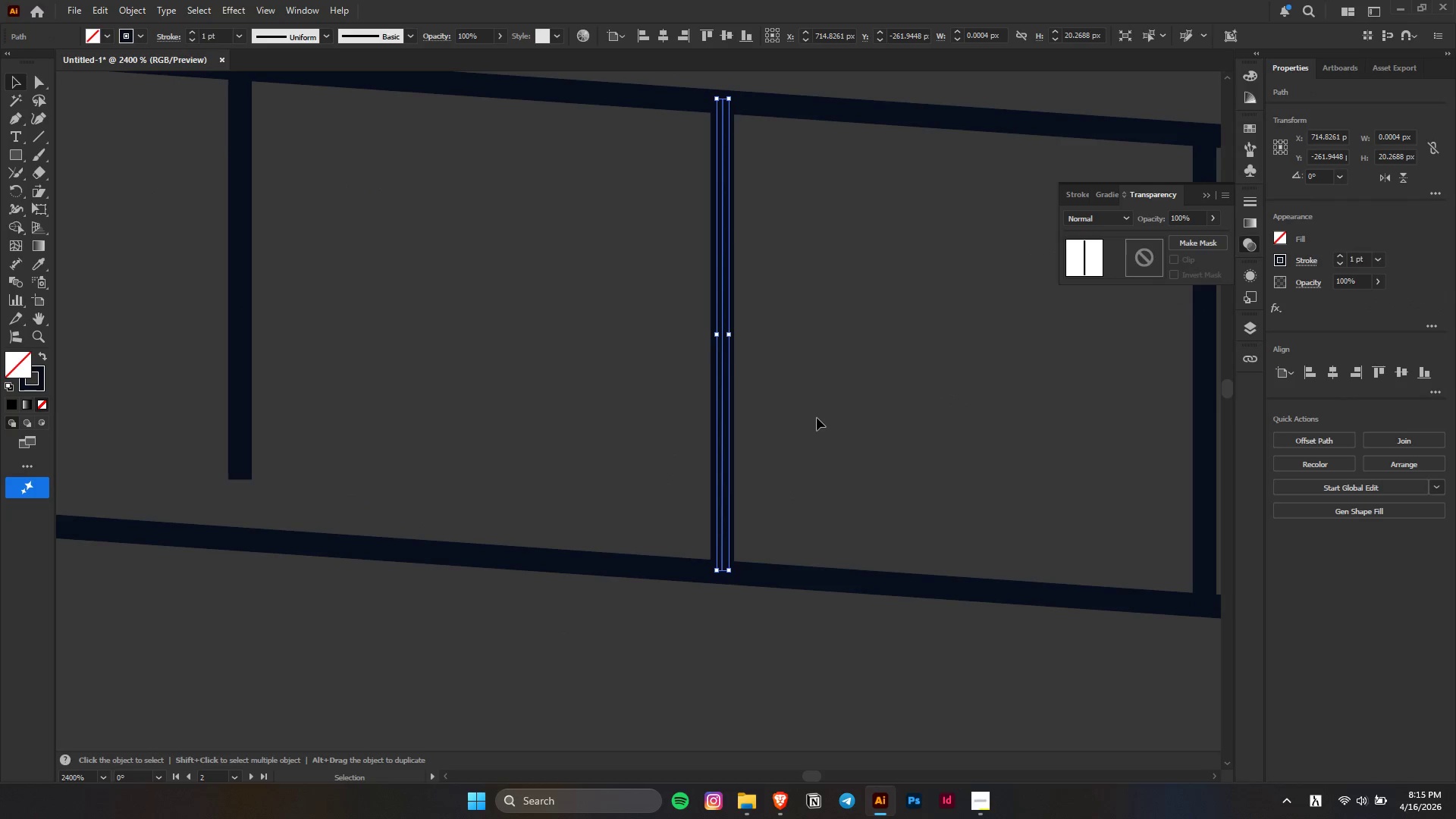 
left_click([817, 418])
 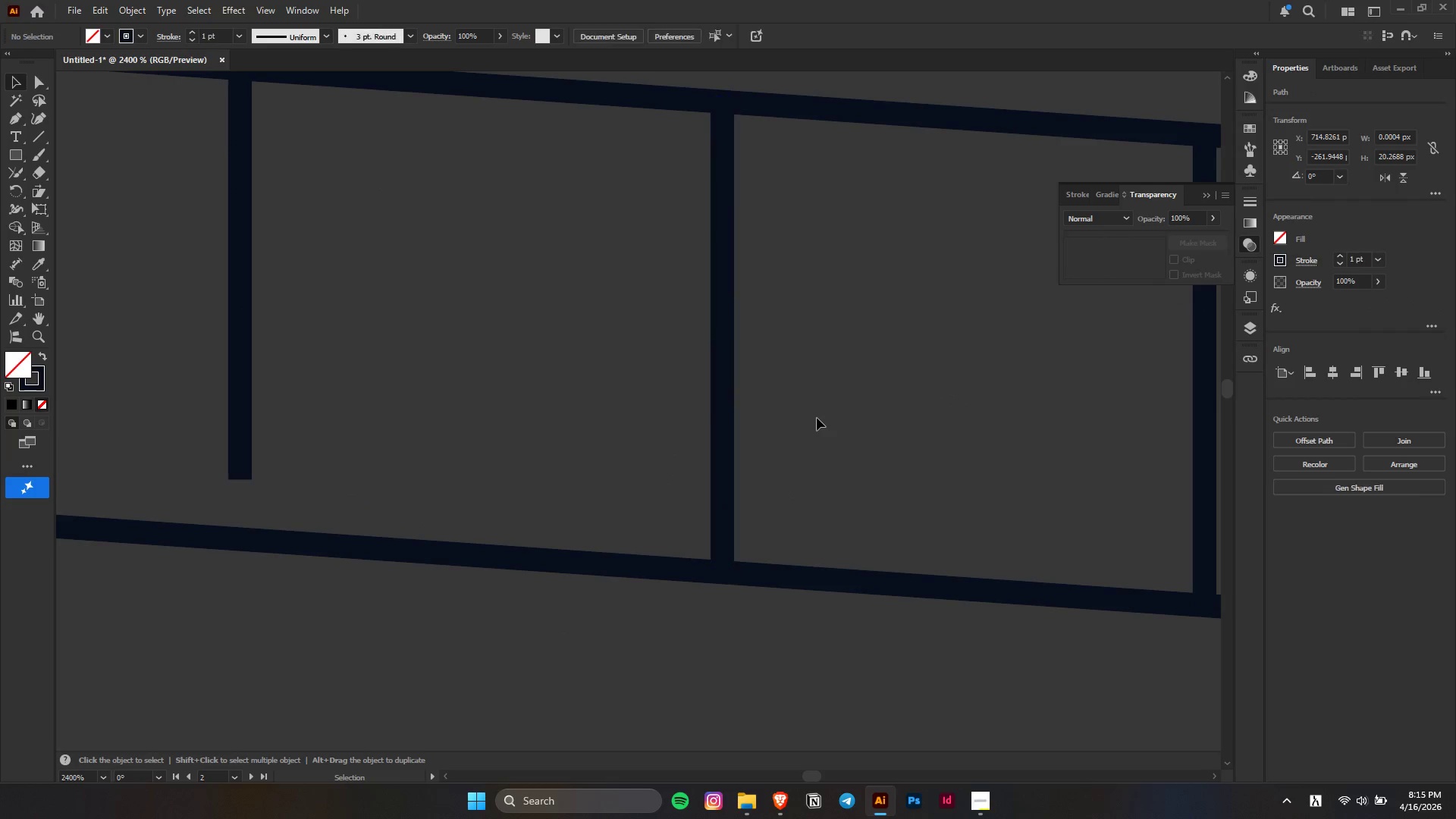 
key(Alt+AltLeft)
 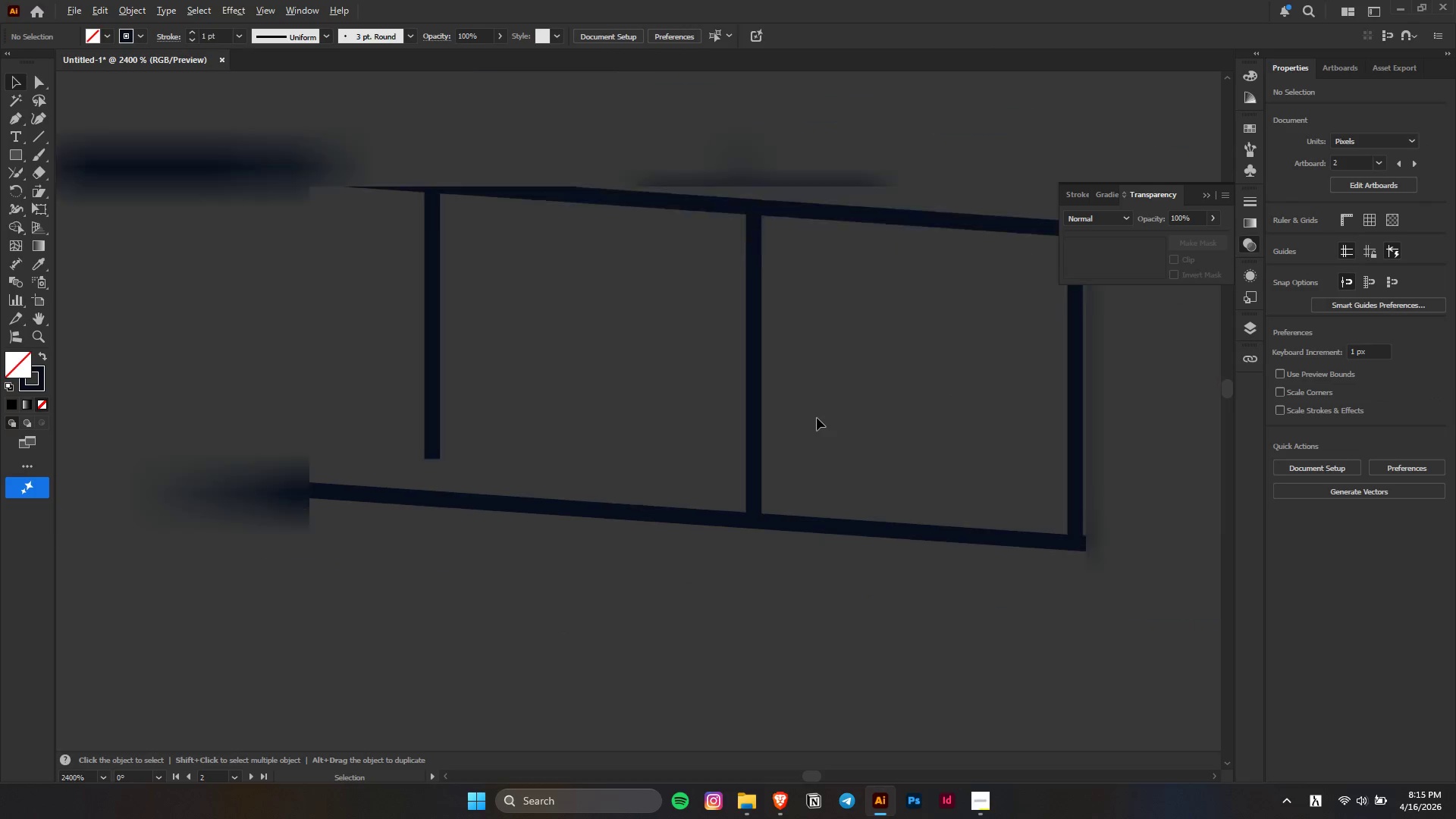 
scroll: coordinate [817, 418], scroll_direction: down, amount: 5.0
 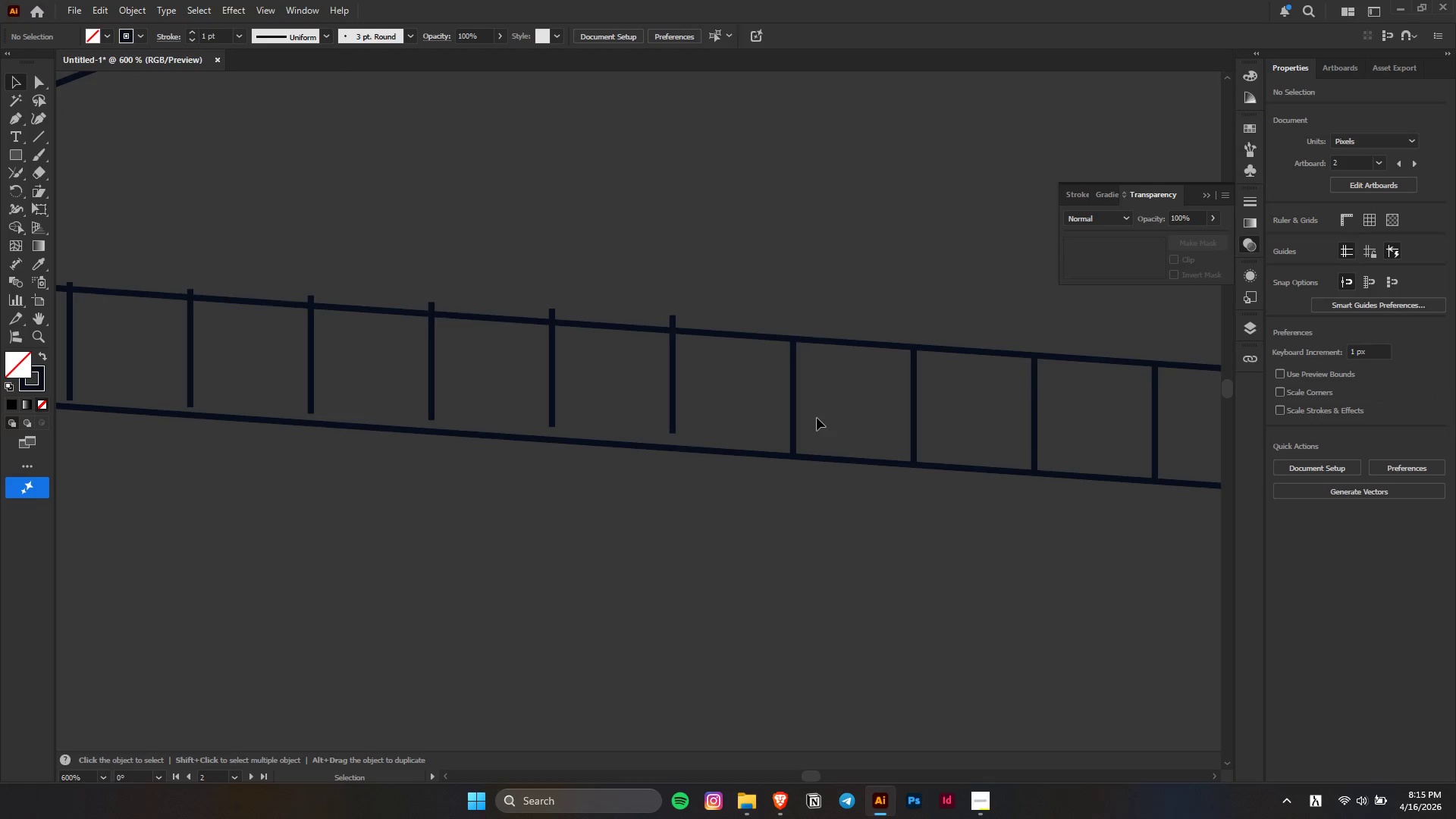 
hold_key(key=AltLeft, duration=0.44)
 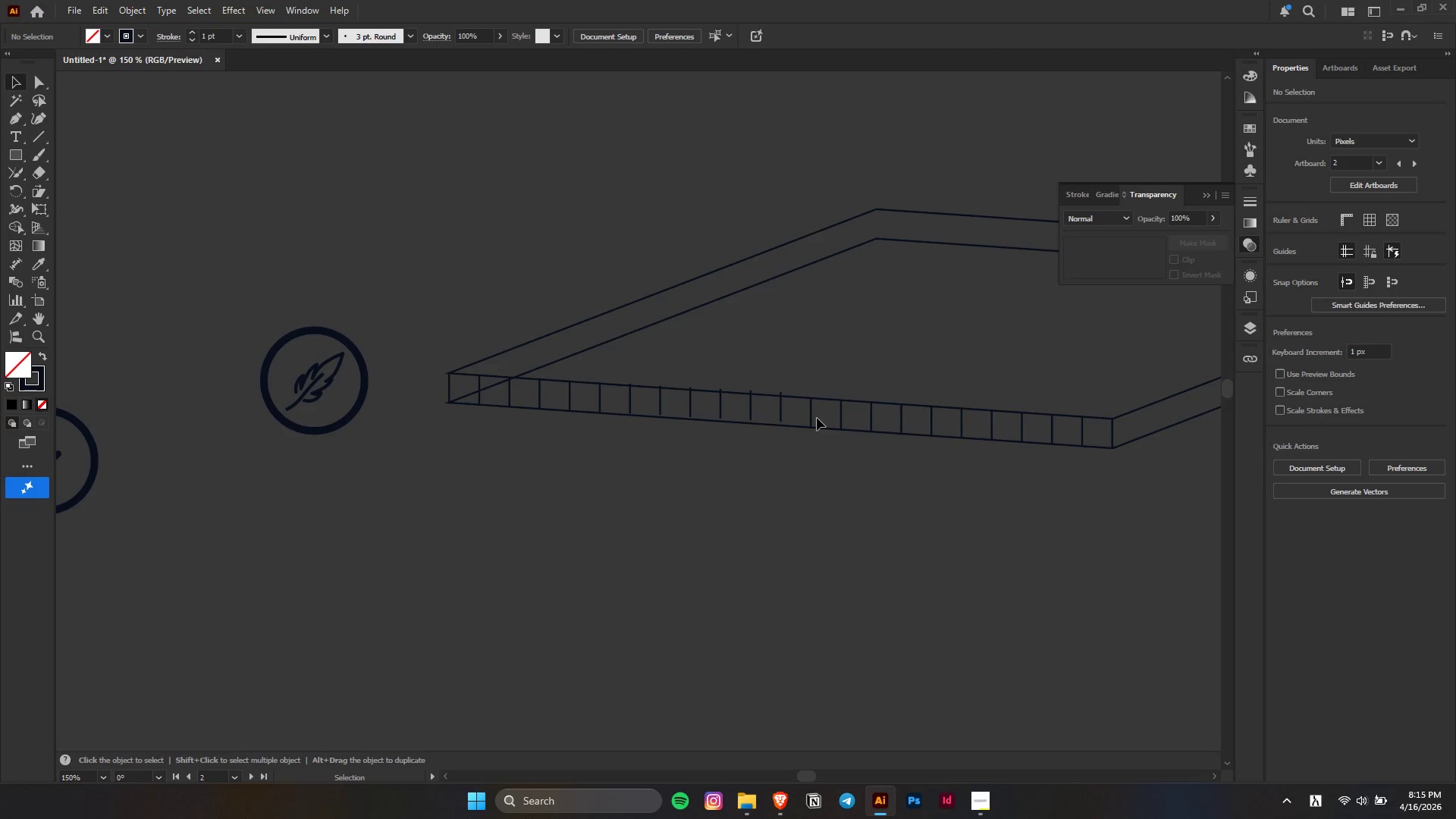 
hold_key(key=AltLeft, duration=1.01)
hold_key(key=AltLeft, duration=0.5)
scroll: coordinate [708, 434], scroll_direction: up, amount: 3.0
 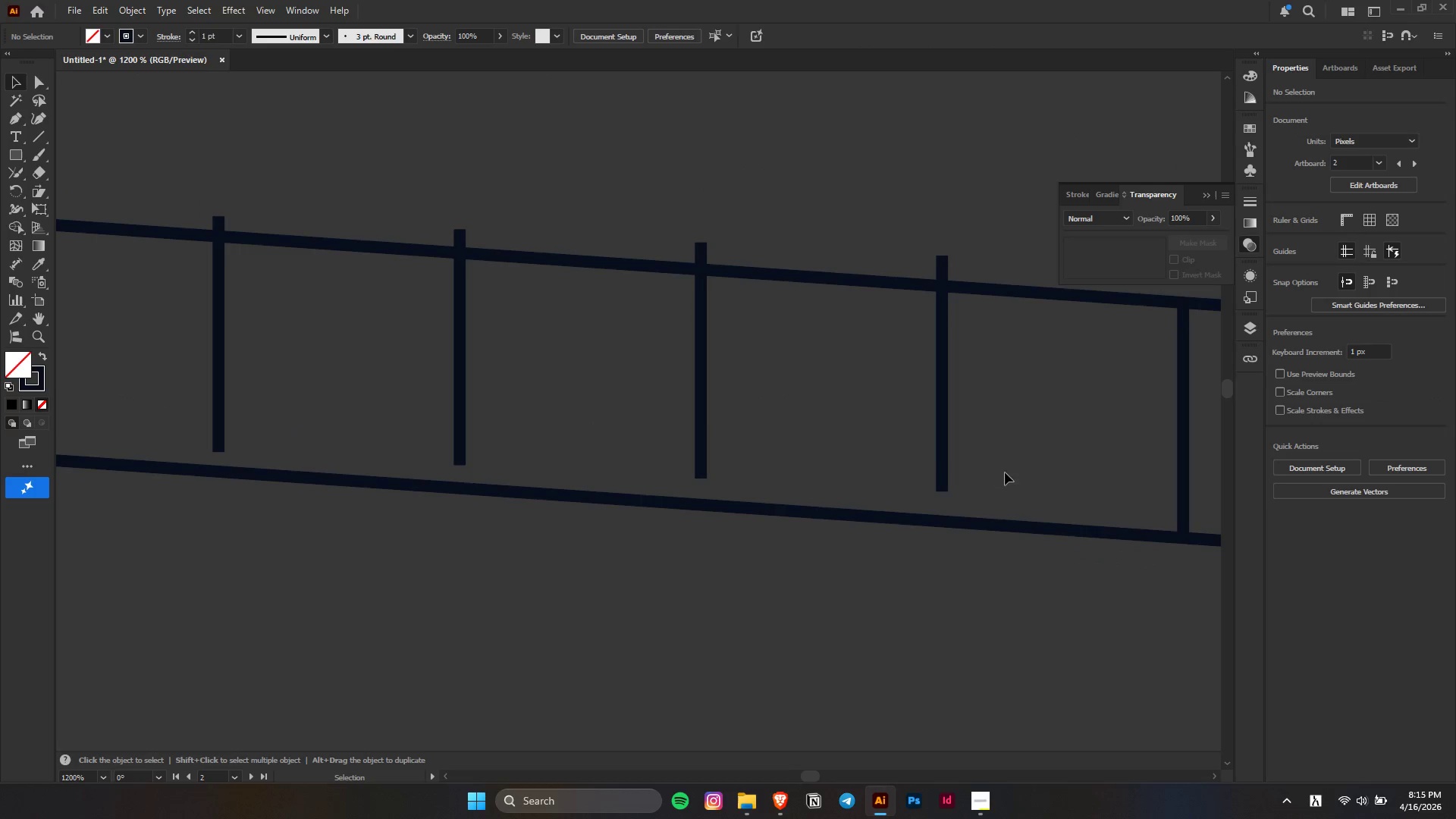 
key(Alt+AltLeft)
 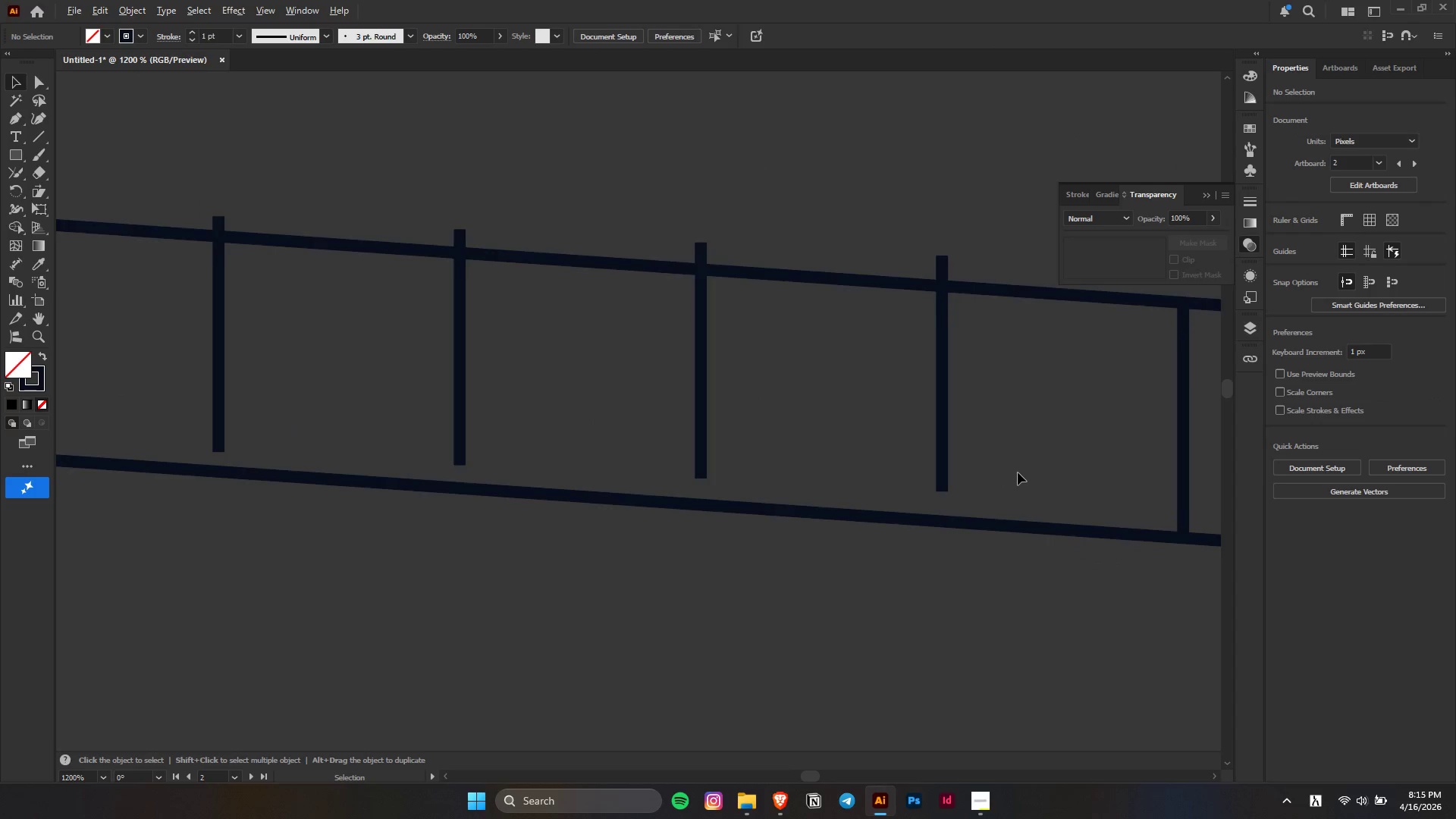 
hold_key(key=AltLeft, duration=0.47)
scroll: coordinate [1056, 453], scroll_direction: up, amount: 1.0
 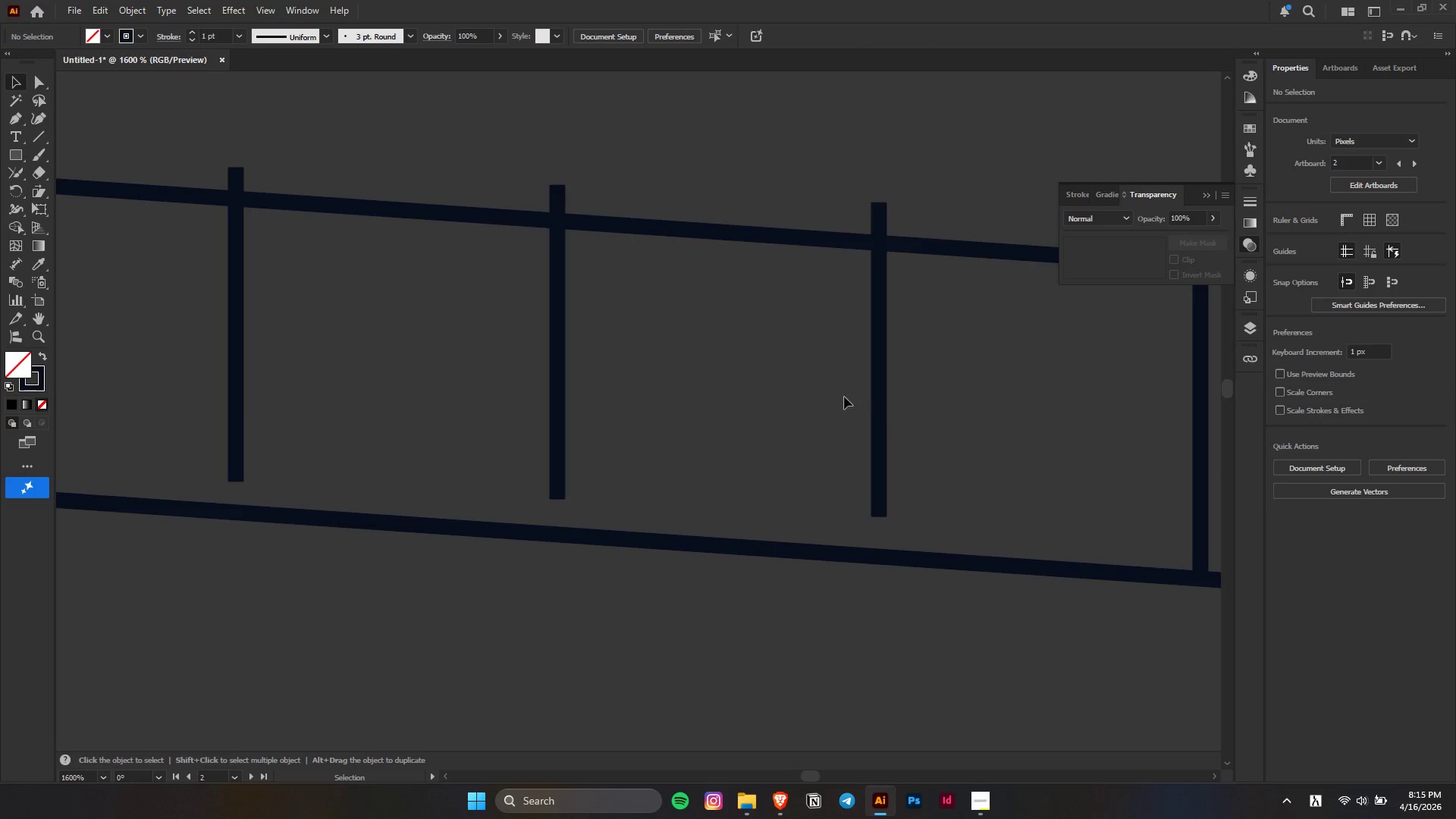 
left_click_drag(start_coordinate=[839, 395], to_coordinate=[971, 451])
 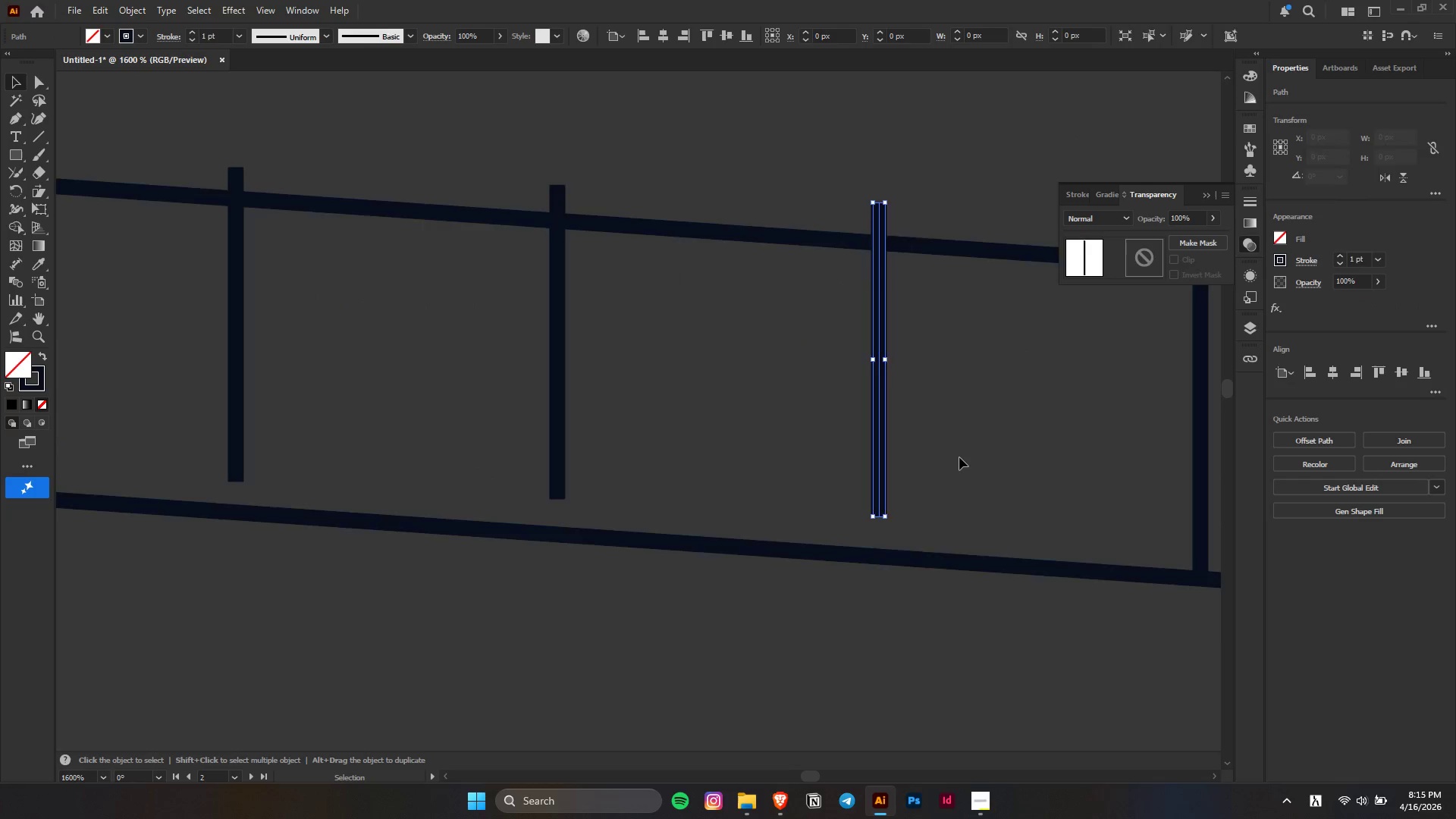 
hold_key(key=AltLeft, duration=0.33)
scroll: coordinate [829, 439], scroll_direction: down, amount: 2.0
 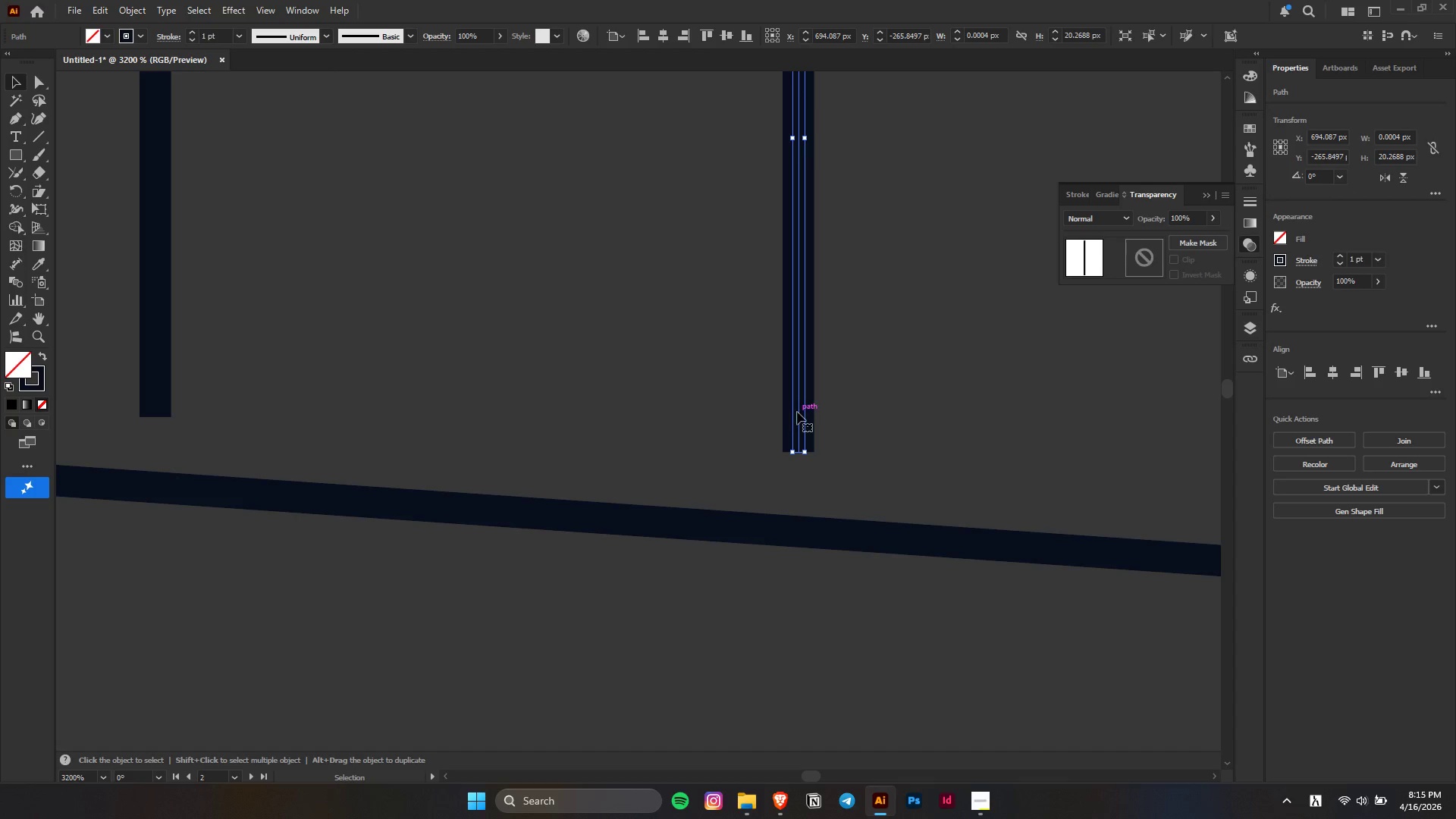 
left_click_drag(start_coordinate=[798, 412], to_coordinate=[800, 497])
 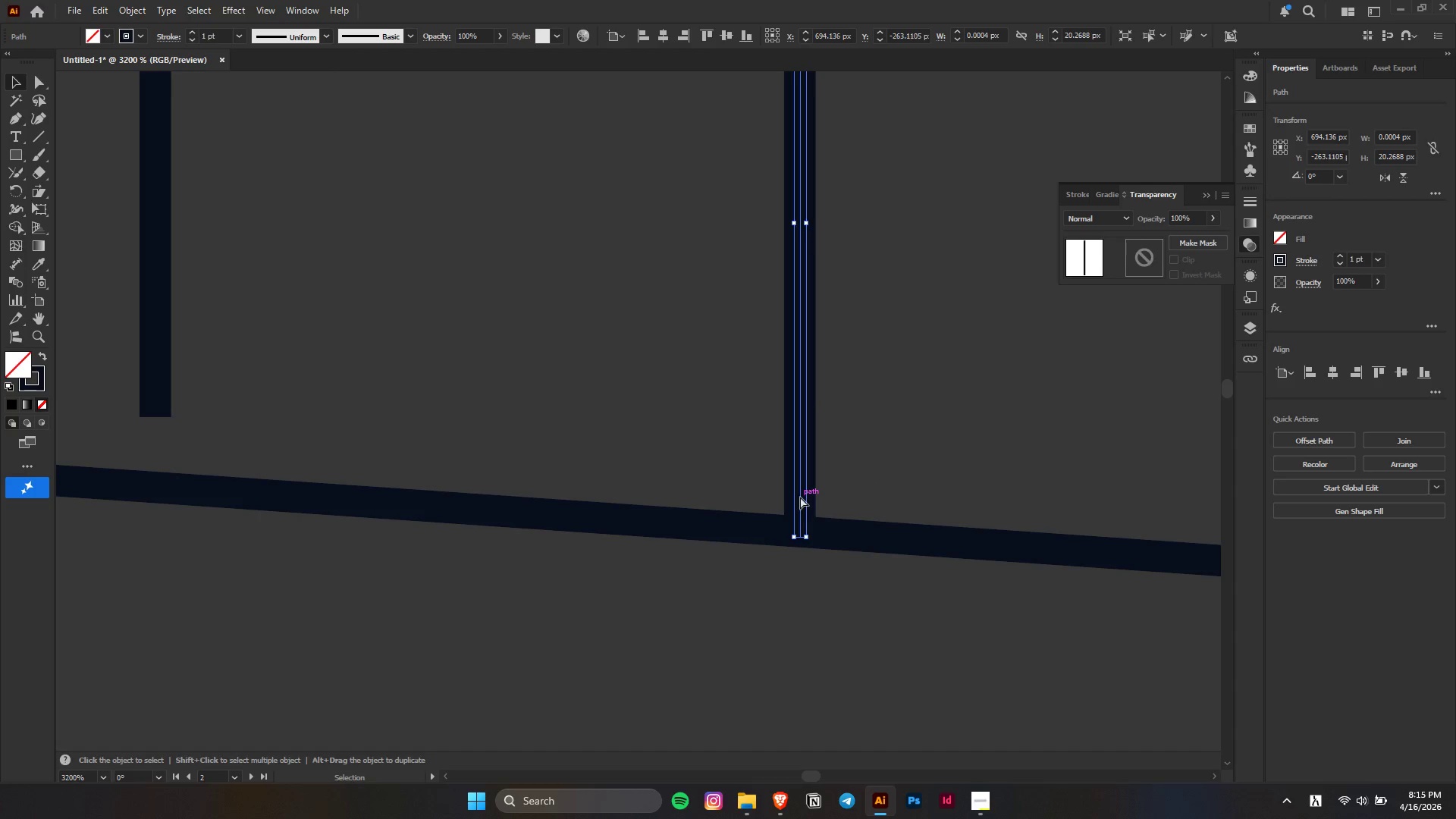 
key(Control+ControlLeft)
 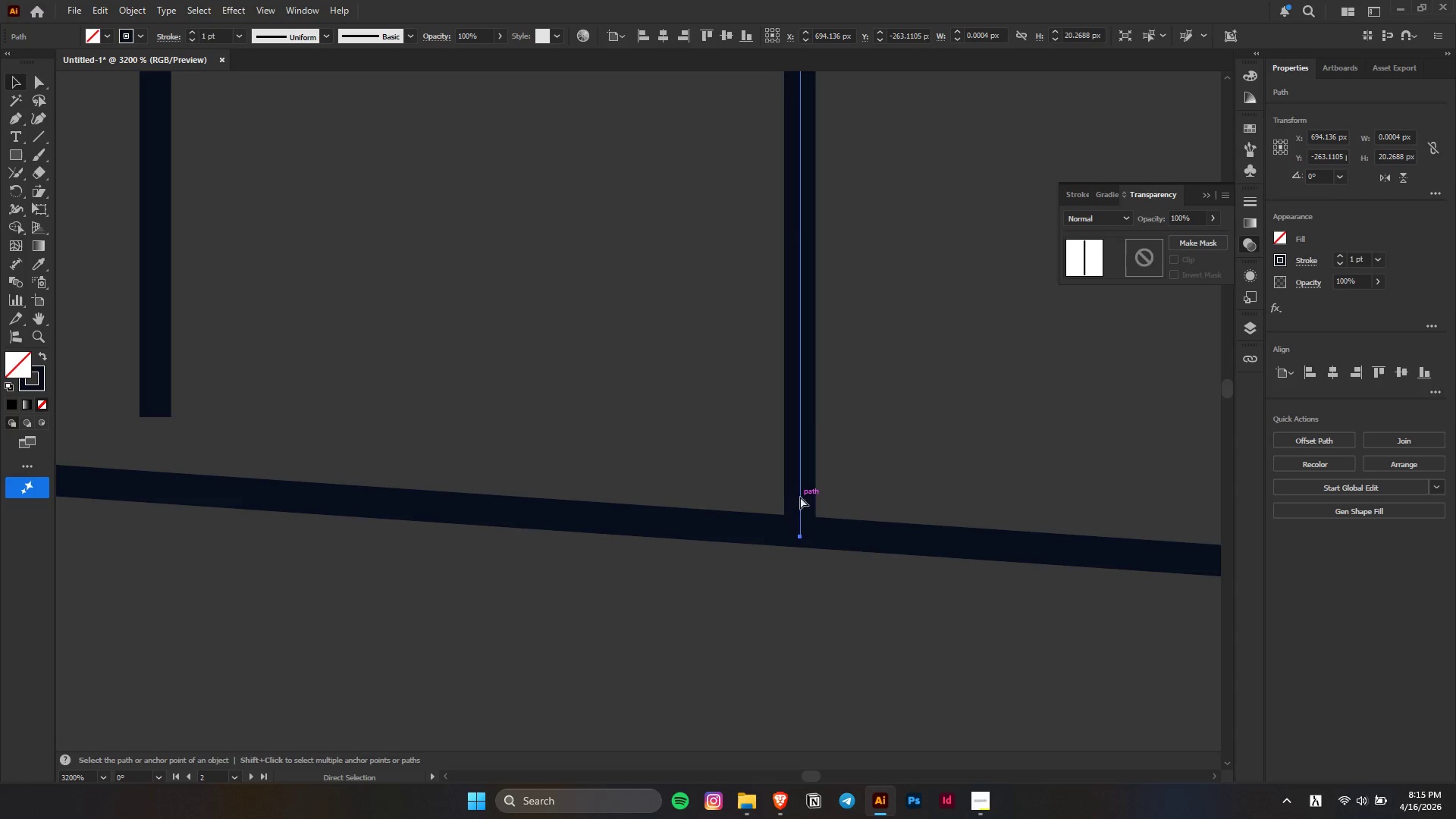 
key(Control+Z)
 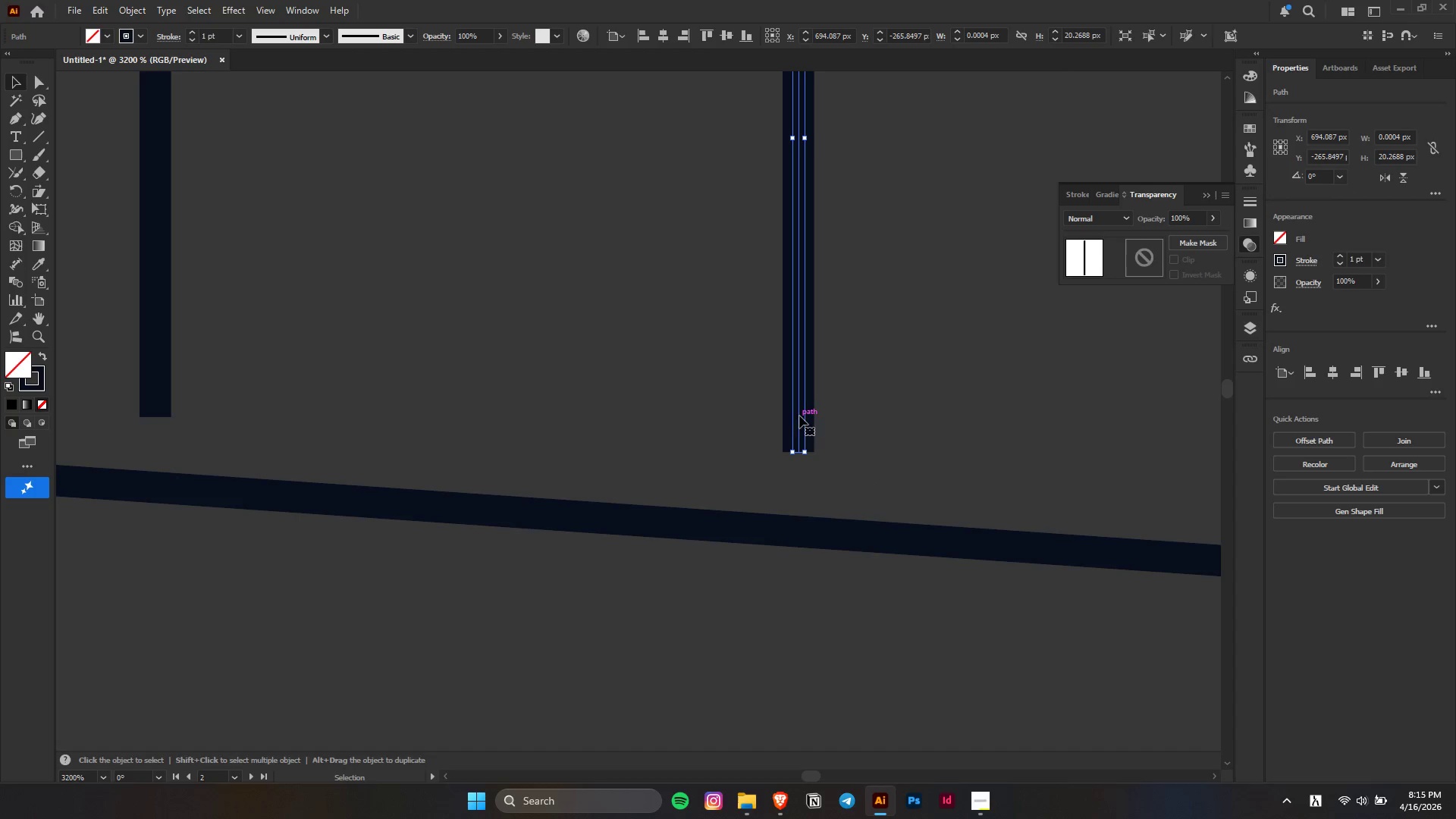 
hold_key(key=ShiftLeft, duration=0.91)
left_click_drag(start_coordinate=[800, 413], to_coordinate=[799, 444])
 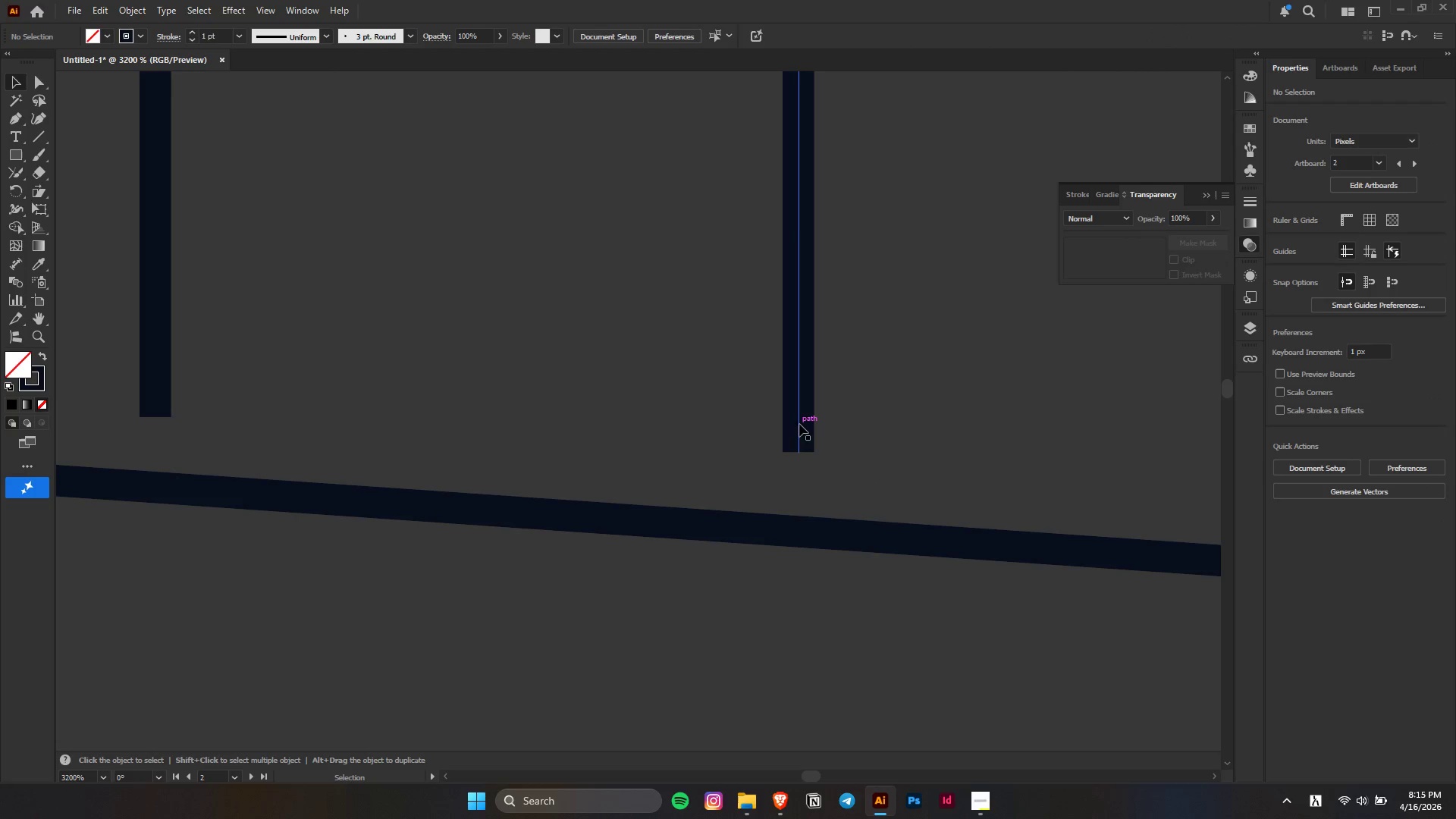 
left_click_drag(start_coordinate=[799, 424], to_coordinate=[797, 490])
 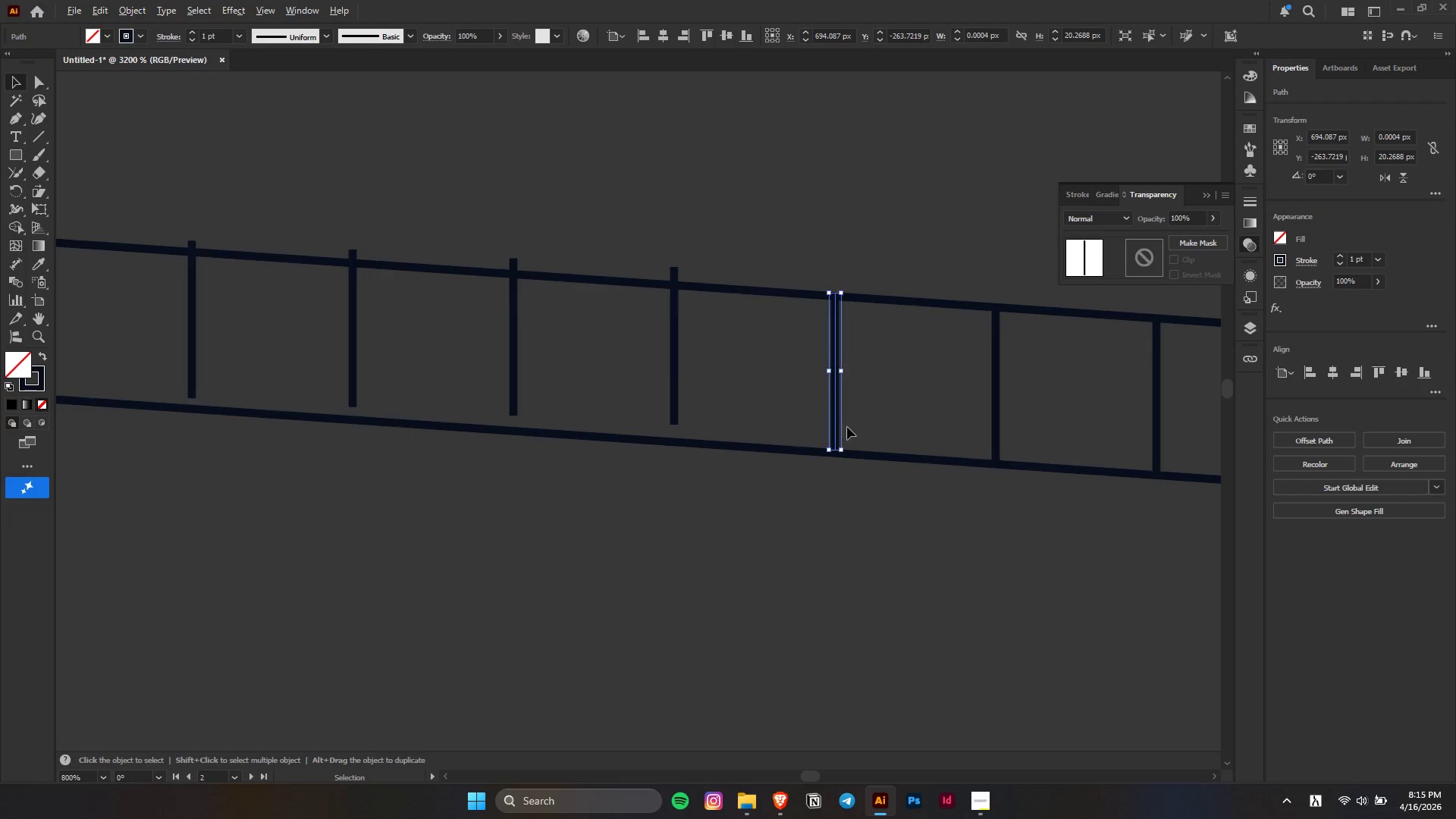 
hold_key(key=ShiftLeft, duration=1.06)
 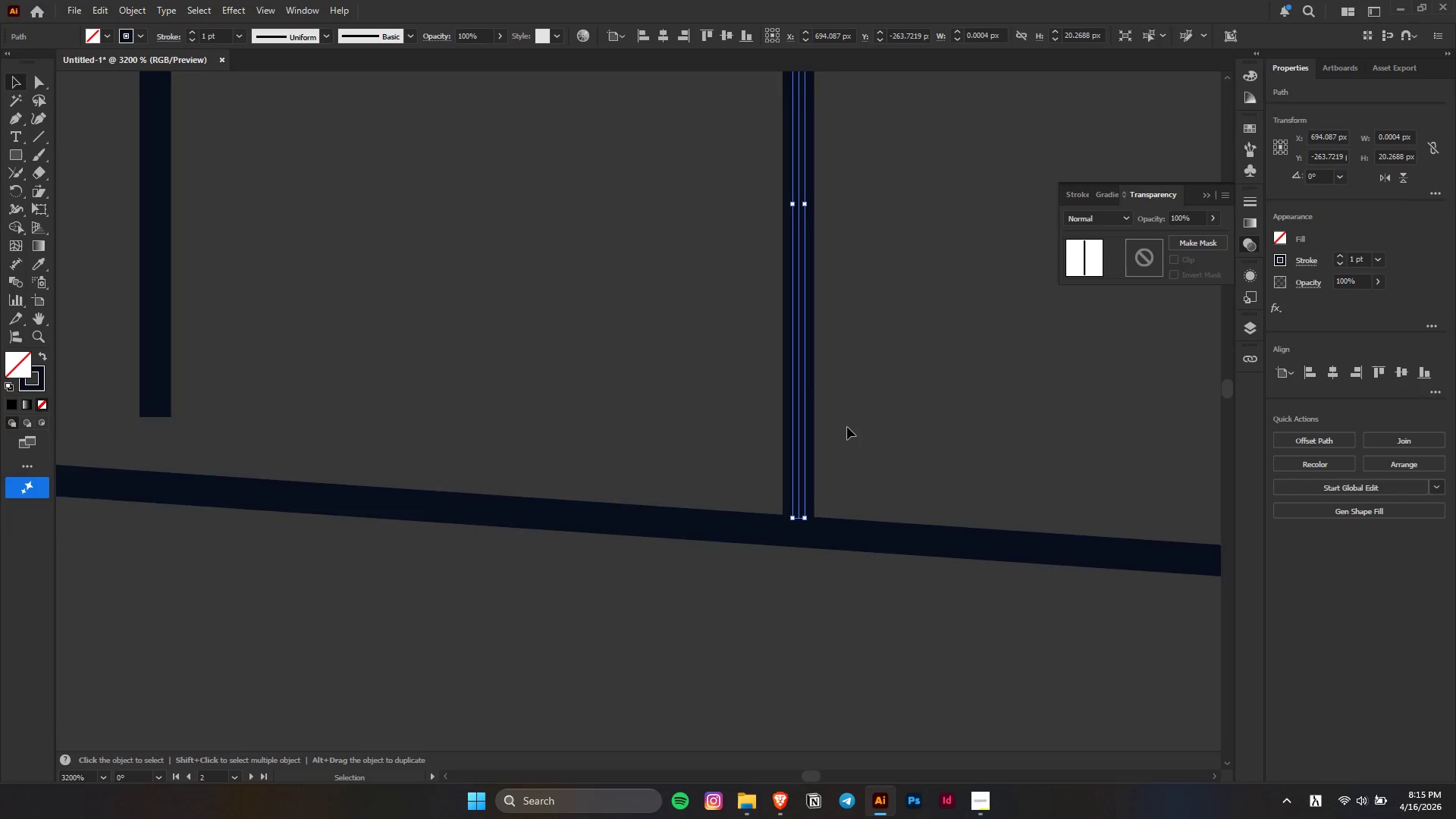 
key(Alt+AltLeft)
 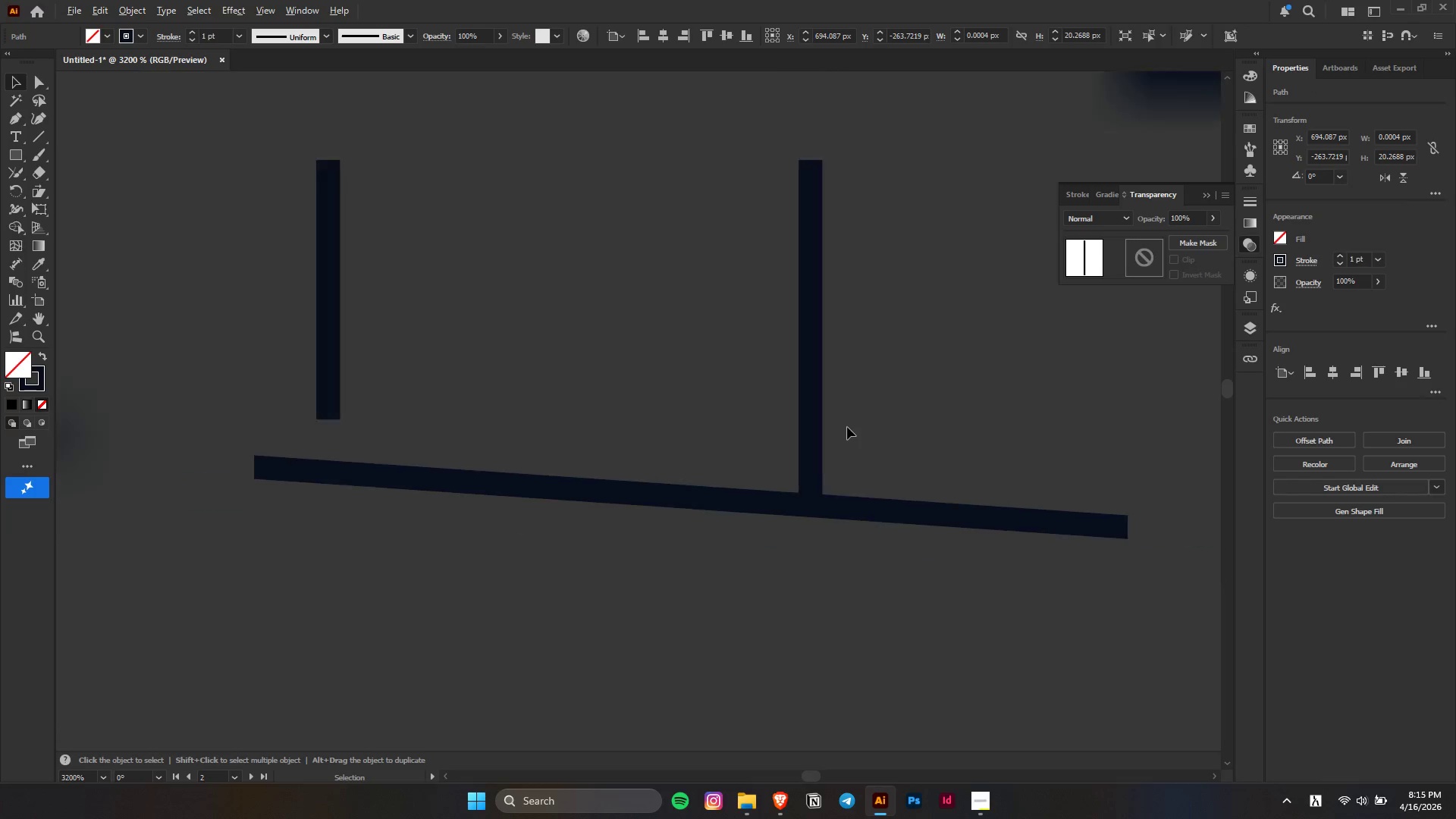 
left_click([878, 416])
 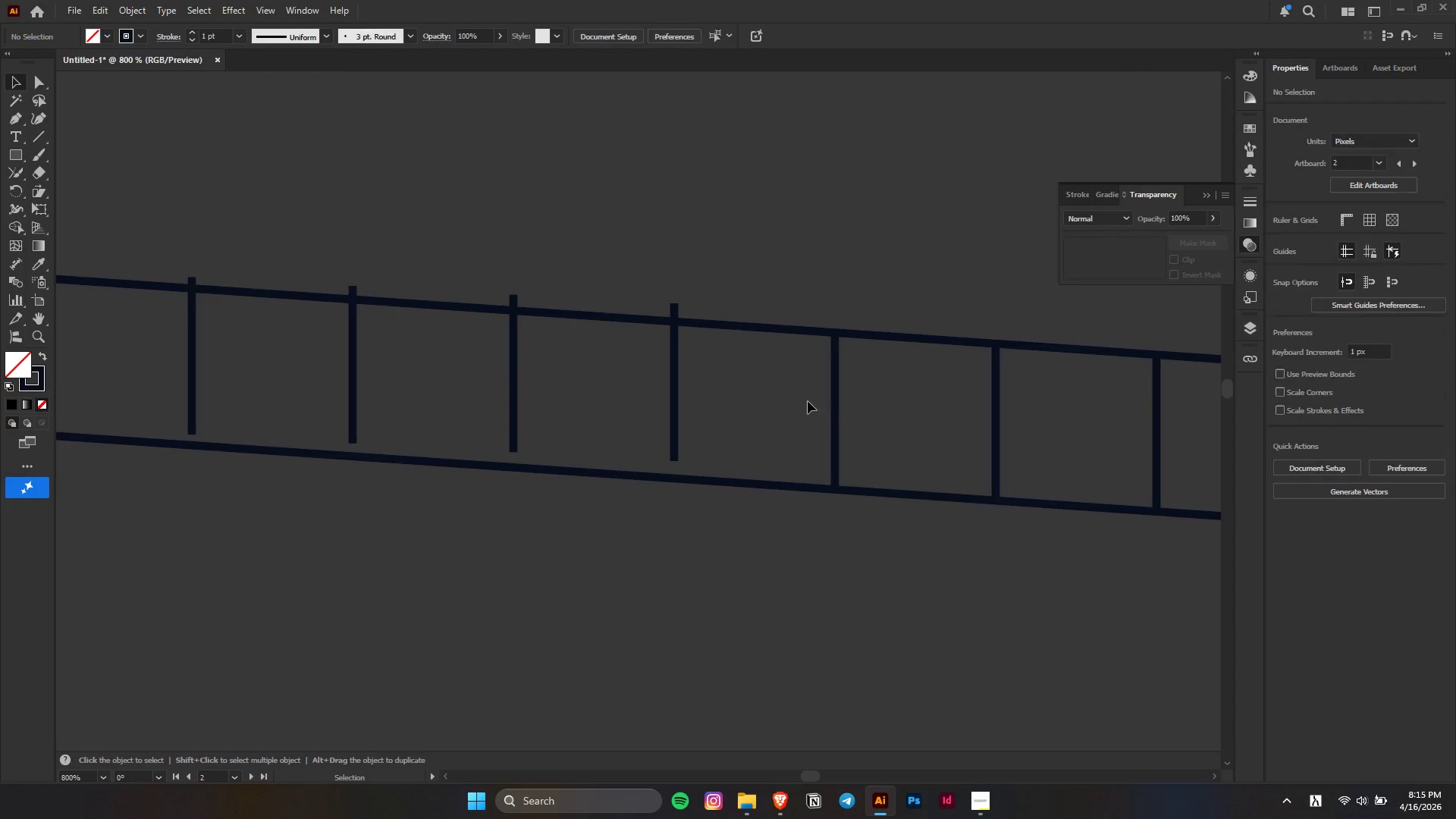 
scroll: coordinate [855, 415], scroll_direction: down, amount: 2.0
 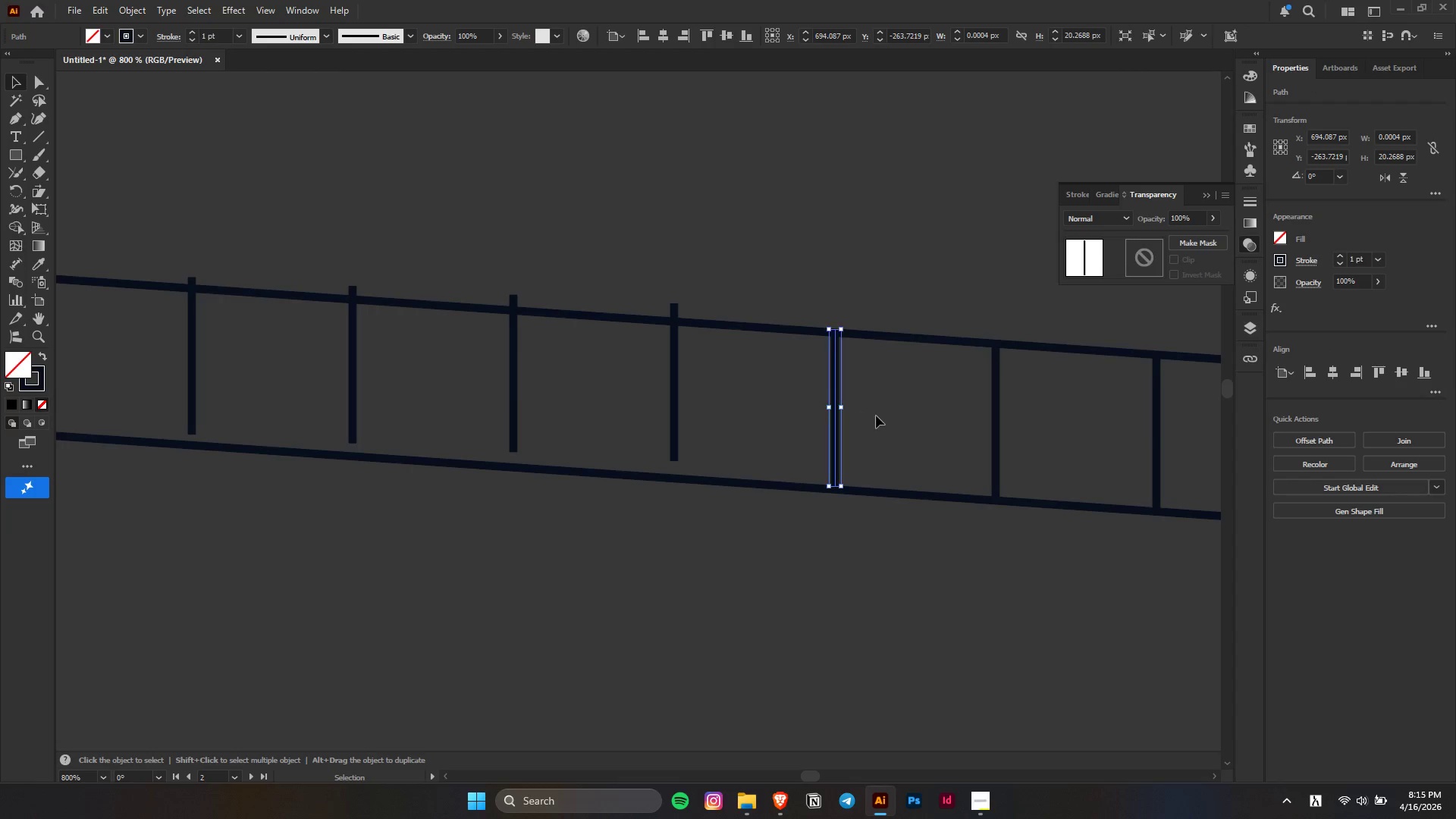 
hold_key(key=AltLeft, duration=0.39)
 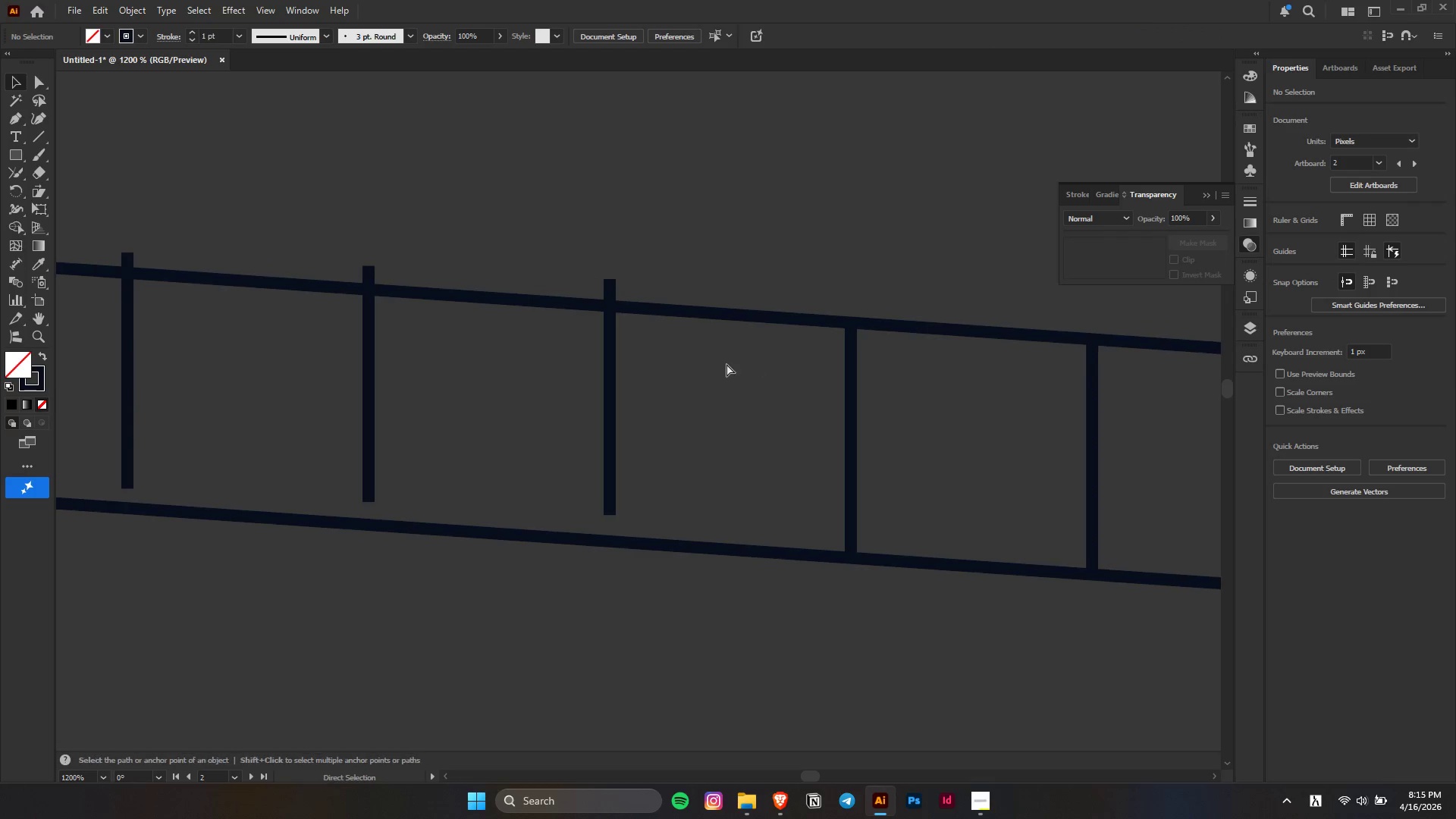 
key(Alt+AltLeft)
 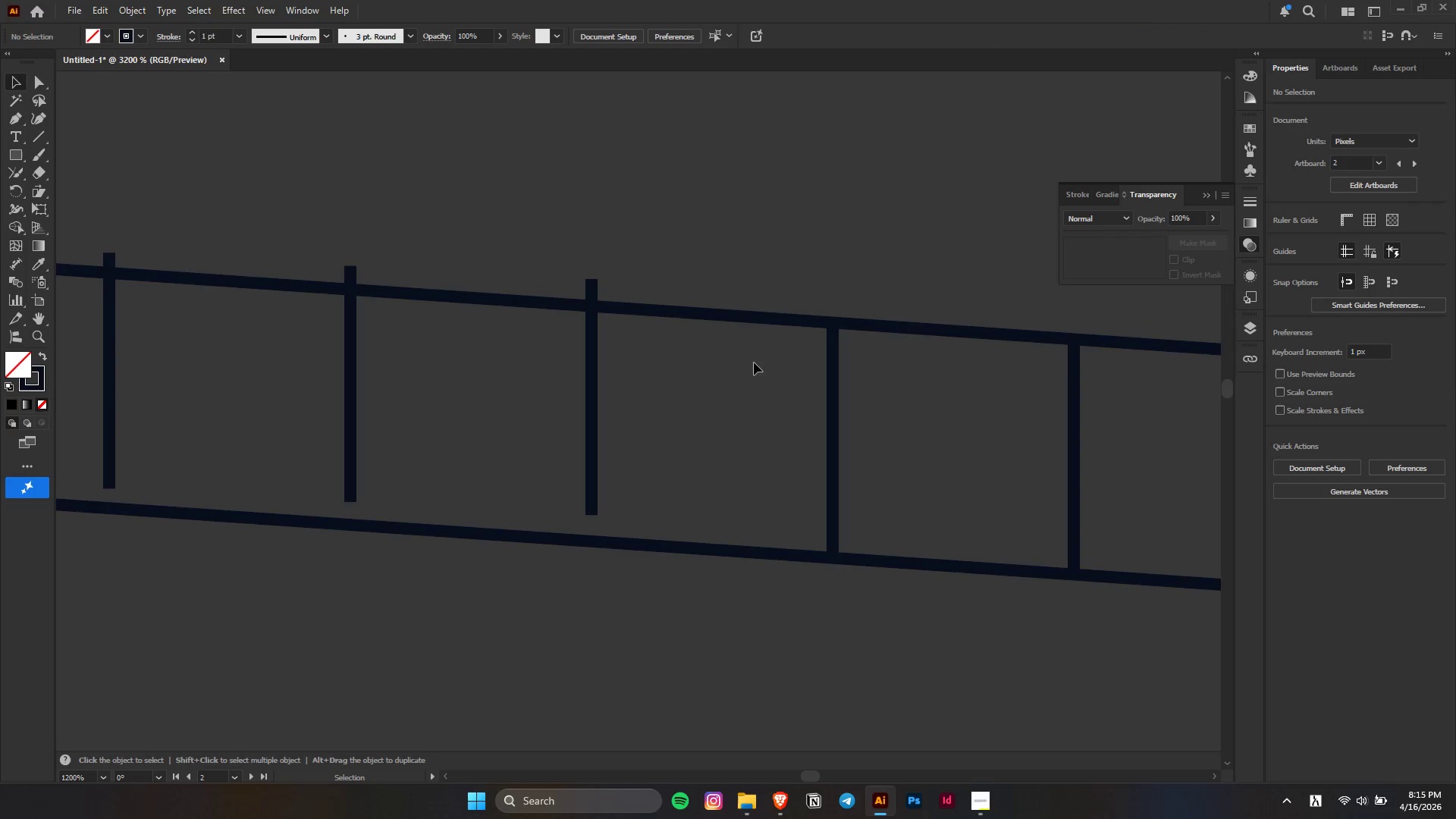 
key(Control+ControlLeft)
 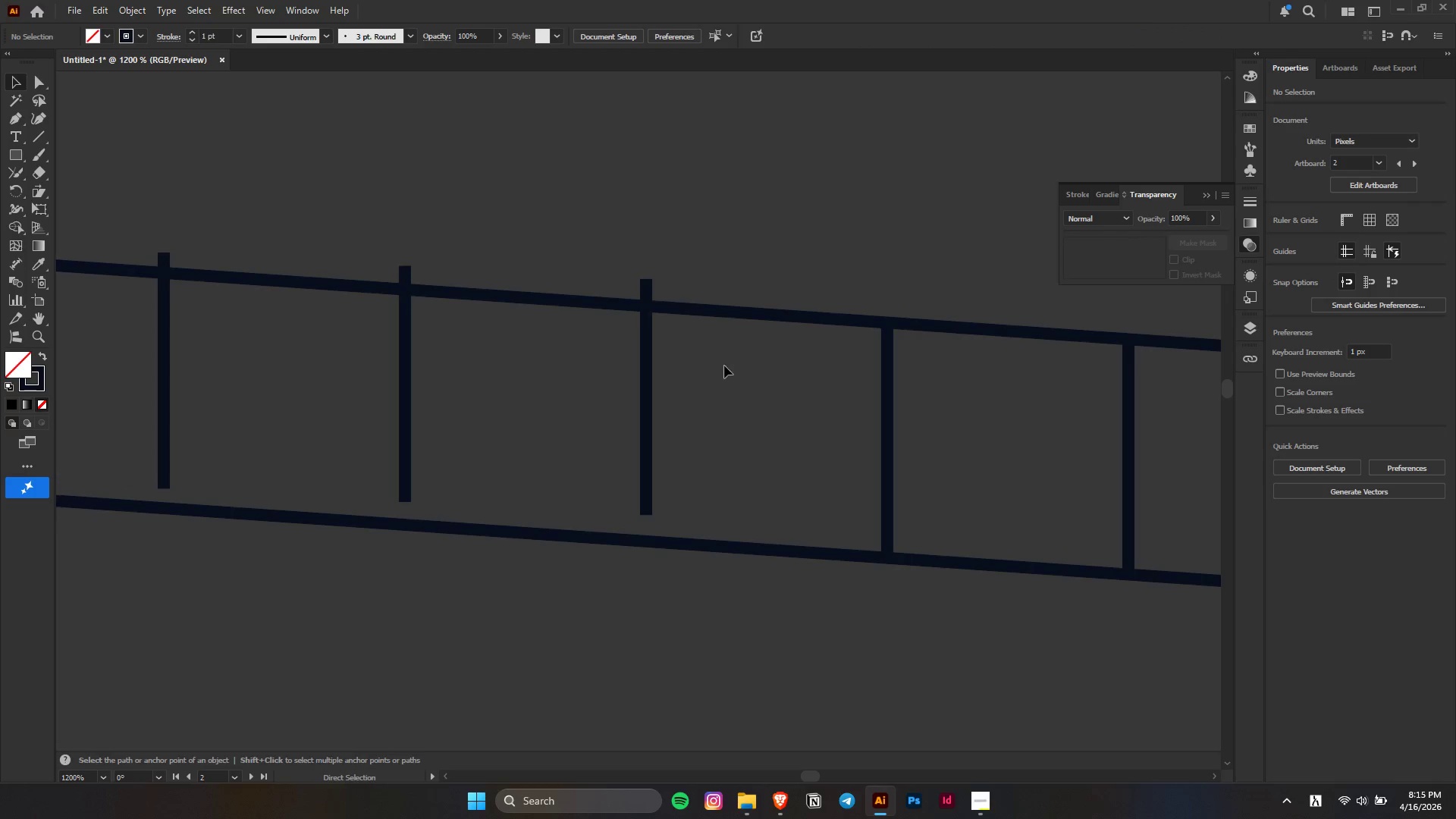 
key(Alt+AltLeft)
 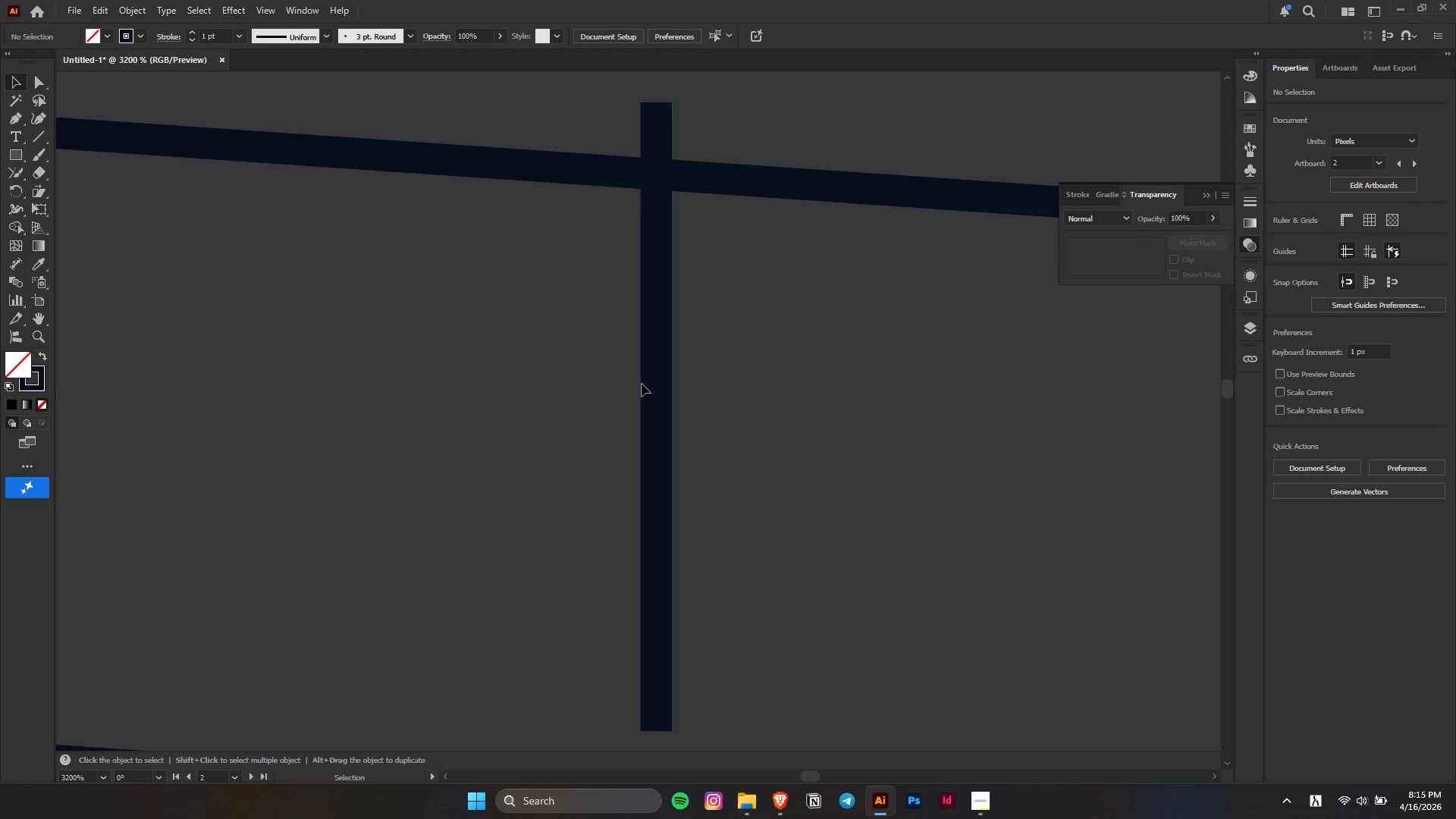 
left_click_drag(start_coordinate=[642, 384], to_coordinate=[731, 433])
 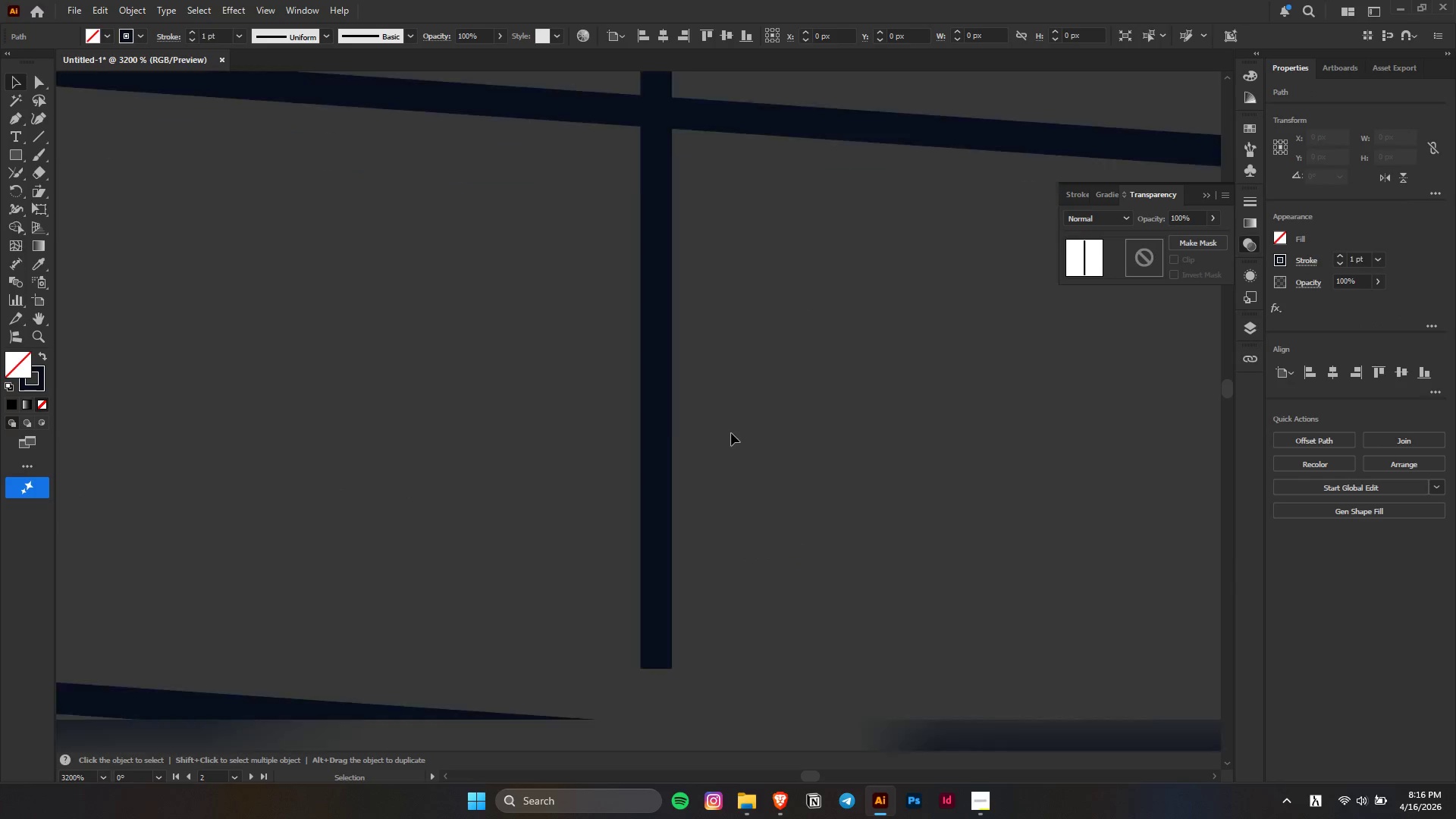 
scroll: coordinate [640, 385], scroll_direction: up, amount: 7.0
 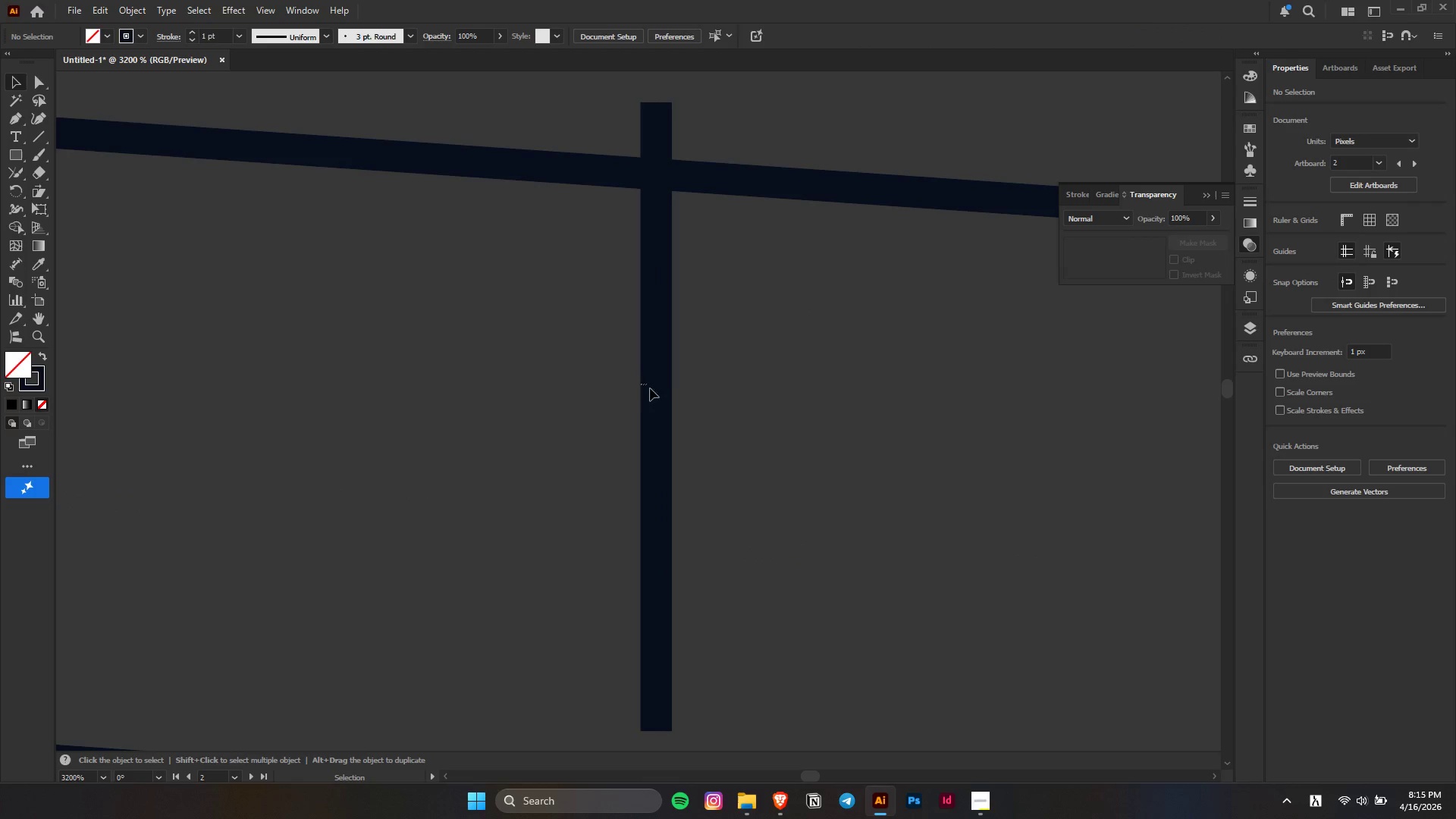 
scroll: coordinate [672, 437], scroll_direction: down, amount: 9.0
 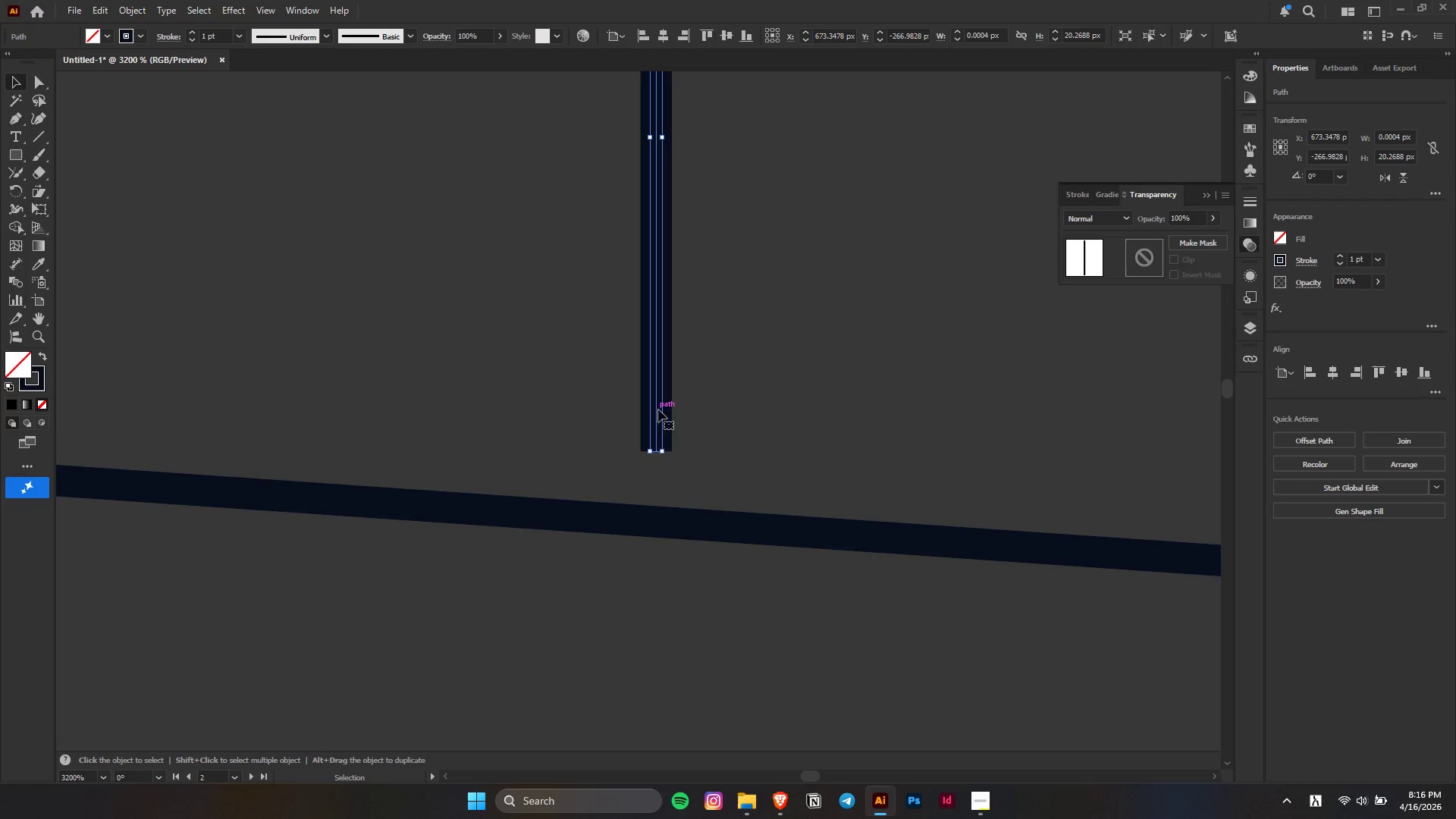 
left_click_drag(start_coordinate=[658, 410], to_coordinate=[658, 479])
 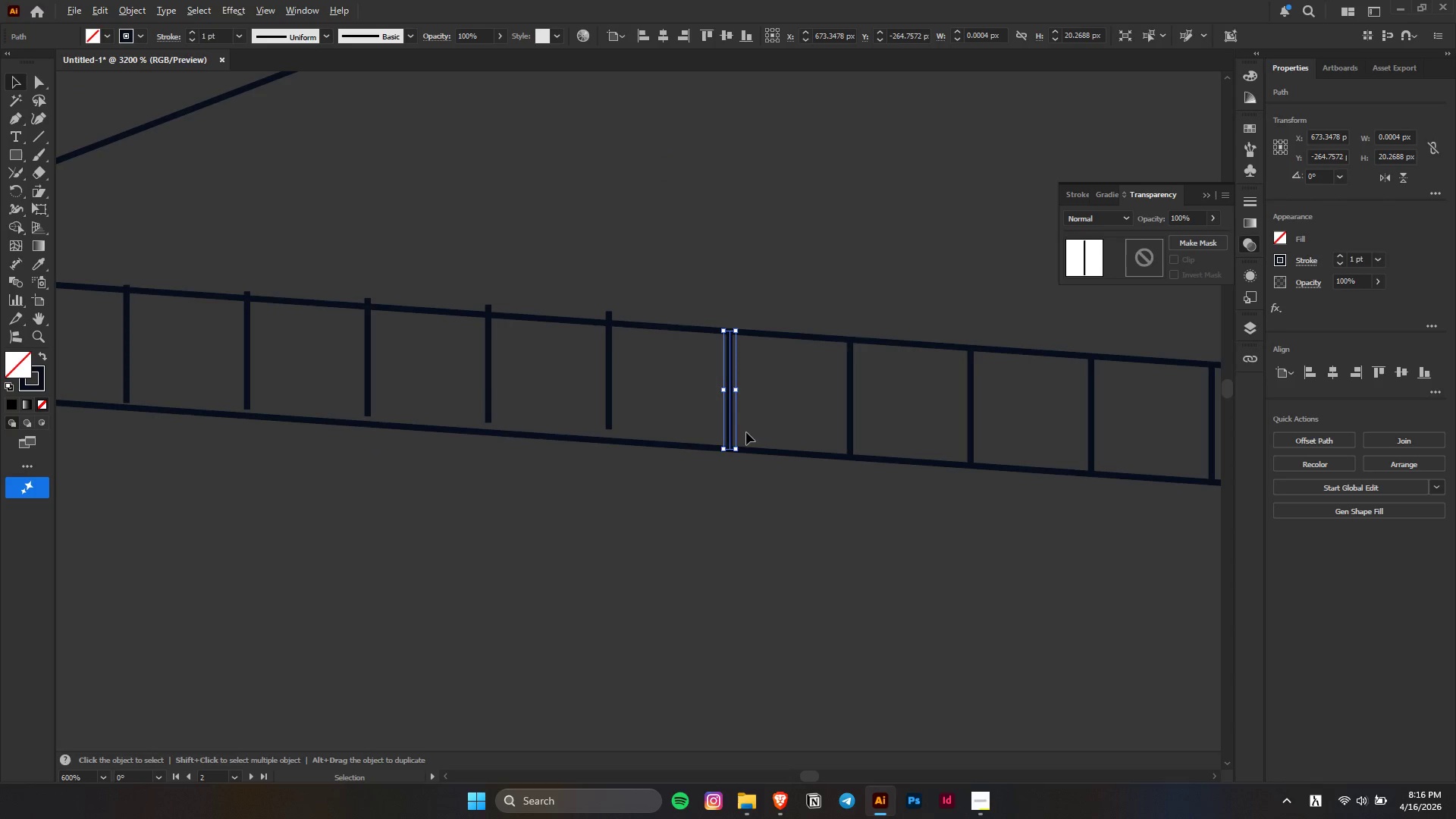 
hold_key(key=ShiftLeft, duration=0.98)
 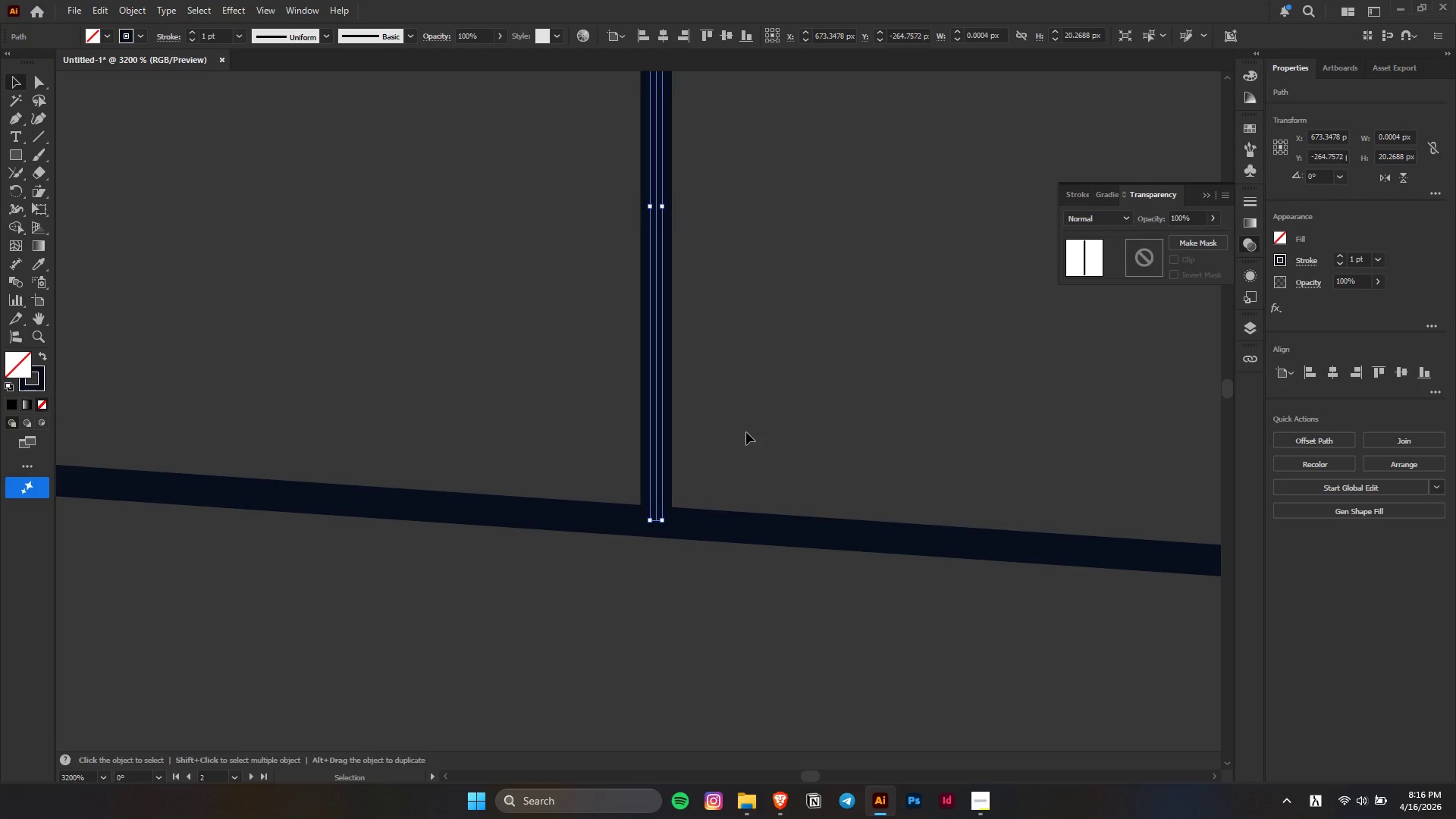 
hold_key(key=AltLeft, duration=0.44)
 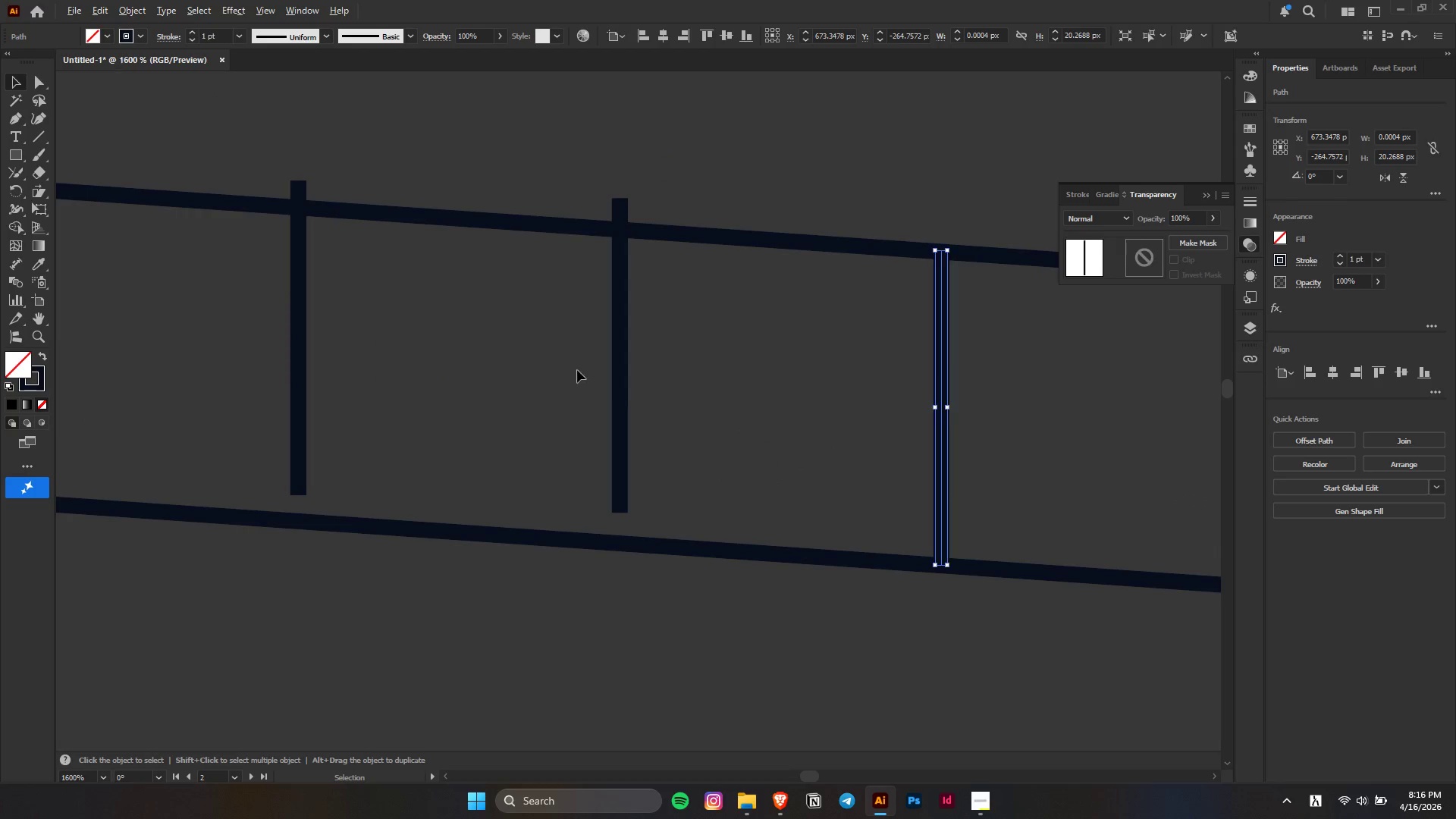 
hold_key(key=AltLeft, duration=0.33)
 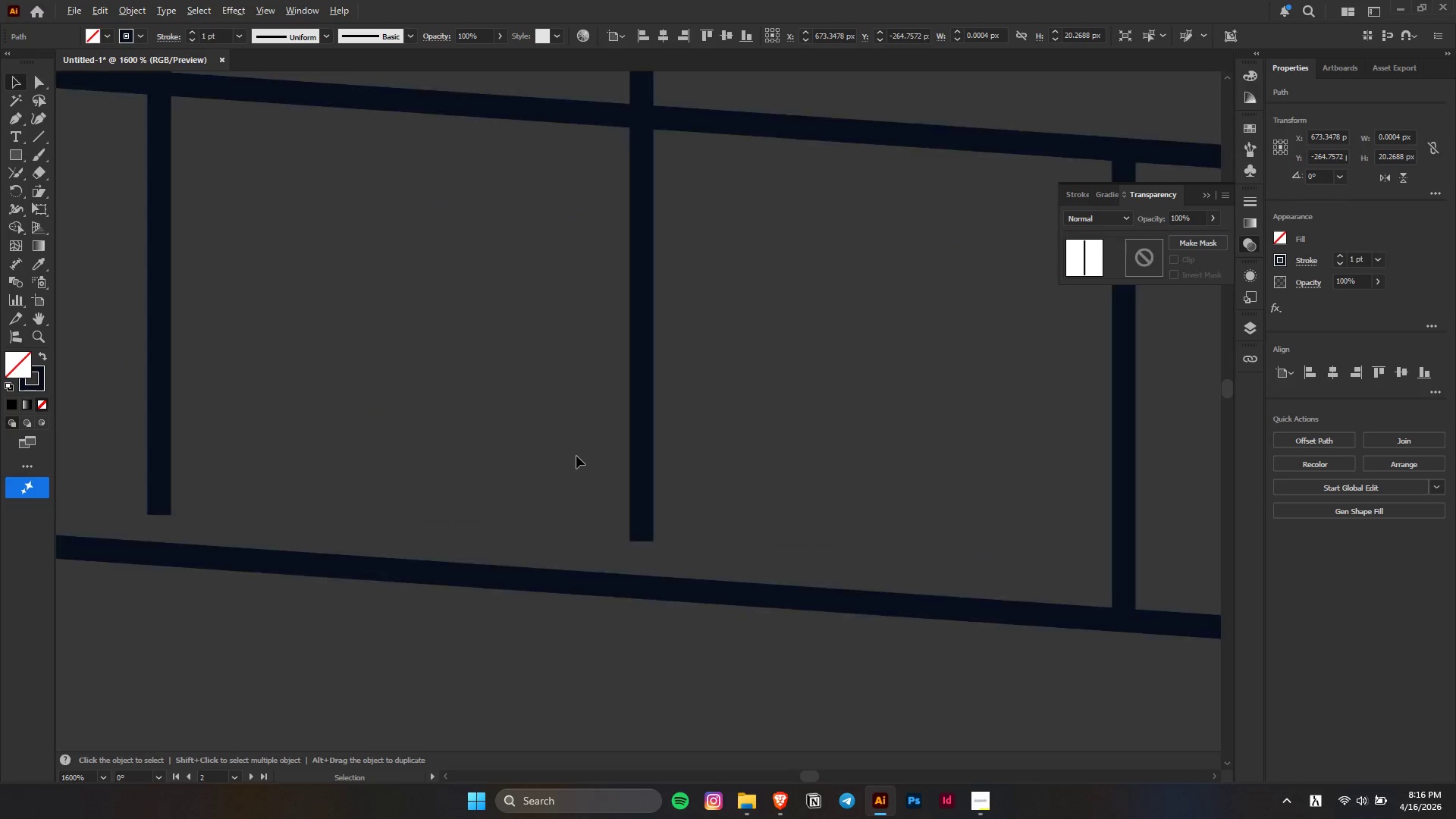 
scroll: coordinate [746, 432], scroll_direction: down, amount: 5.0
 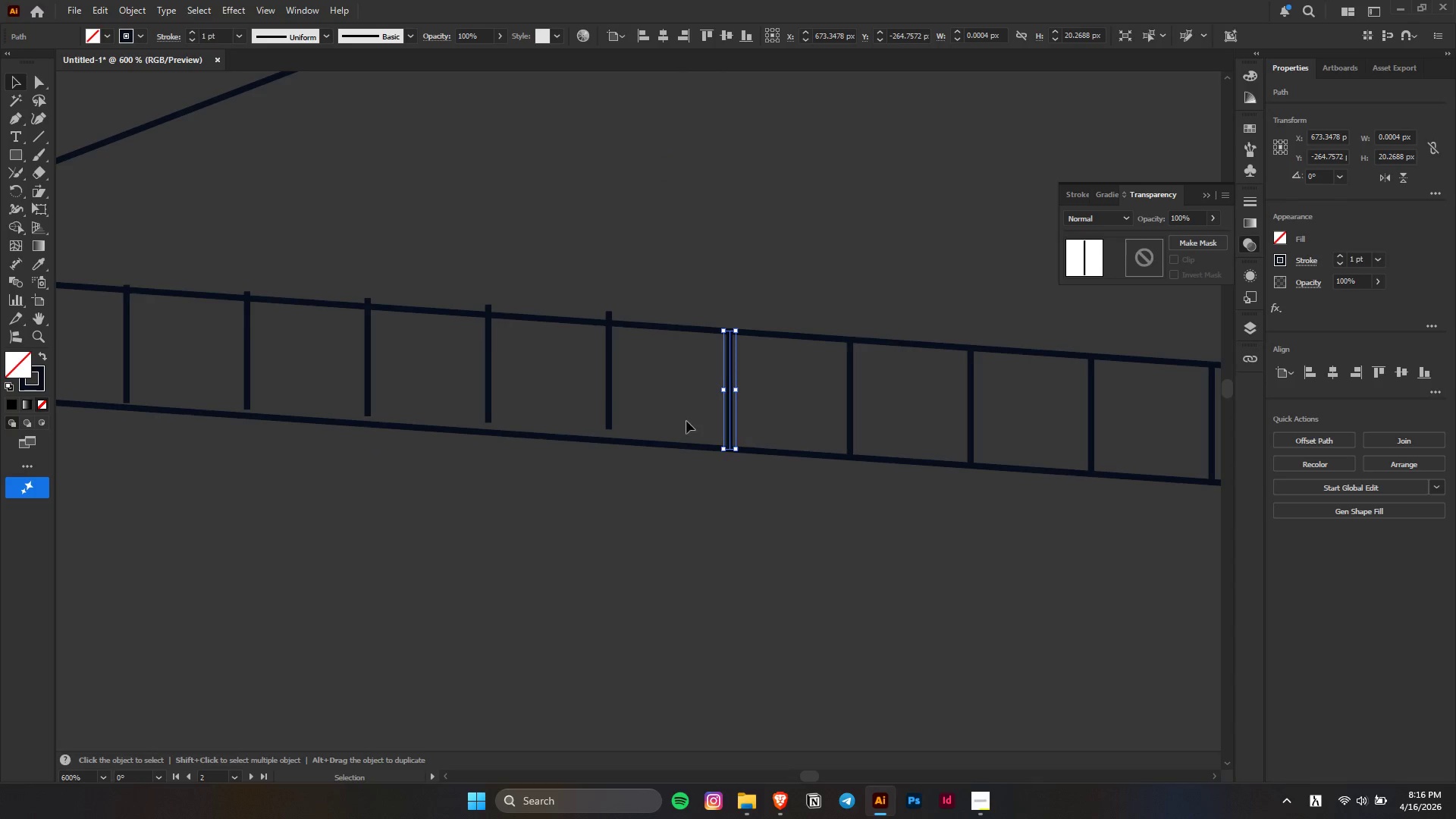 
left_click_drag(start_coordinate=[575, 369], to_coordinate=[729, 459])
 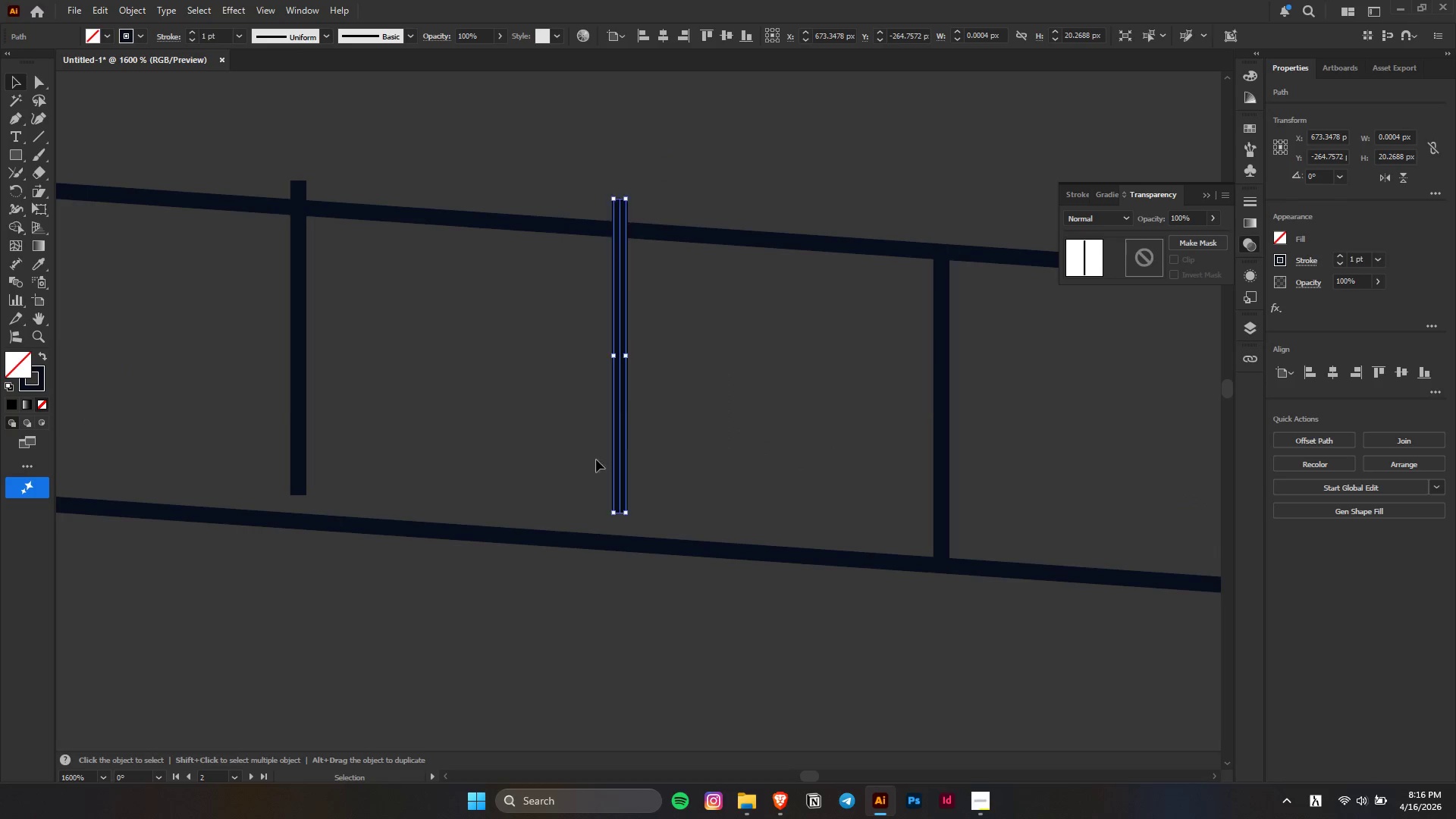 
scroll: coordinate [602, 379], scroll_direction: up, amount: 3.0
 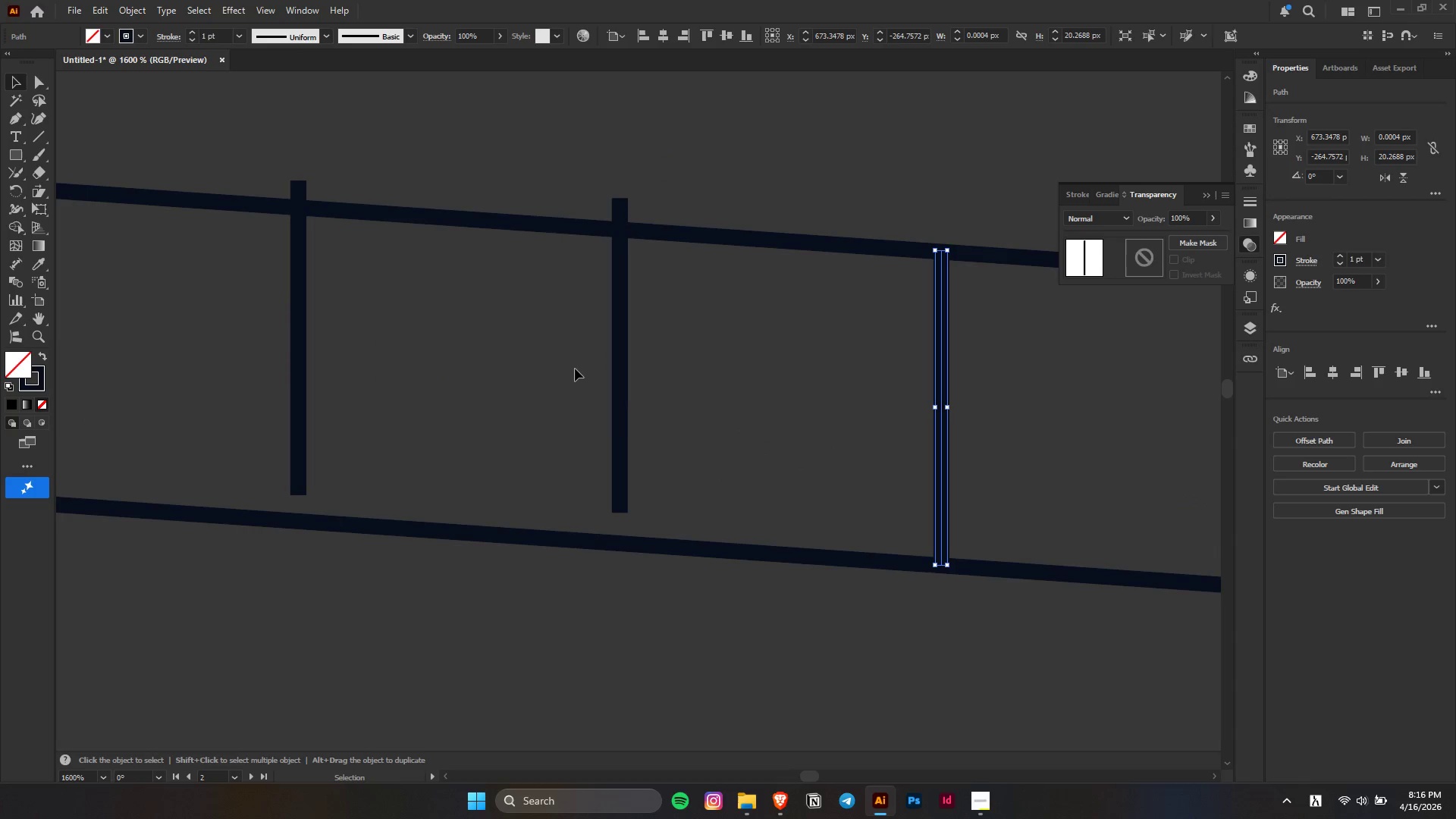 
key(Alt+AltLeft)
 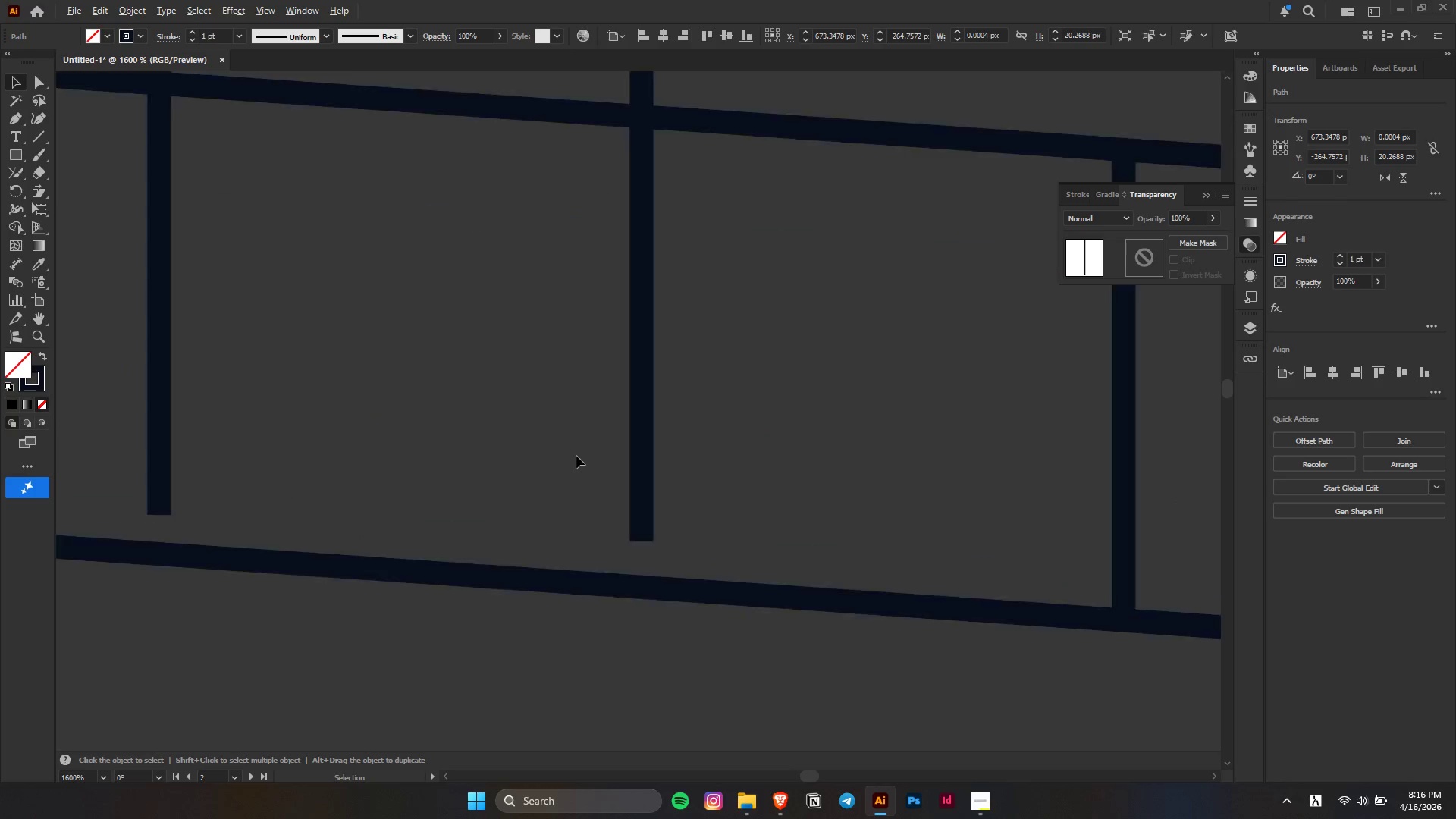 
scroll: coordinate [728, 466], scroll_direction: down, amount: 2.0
 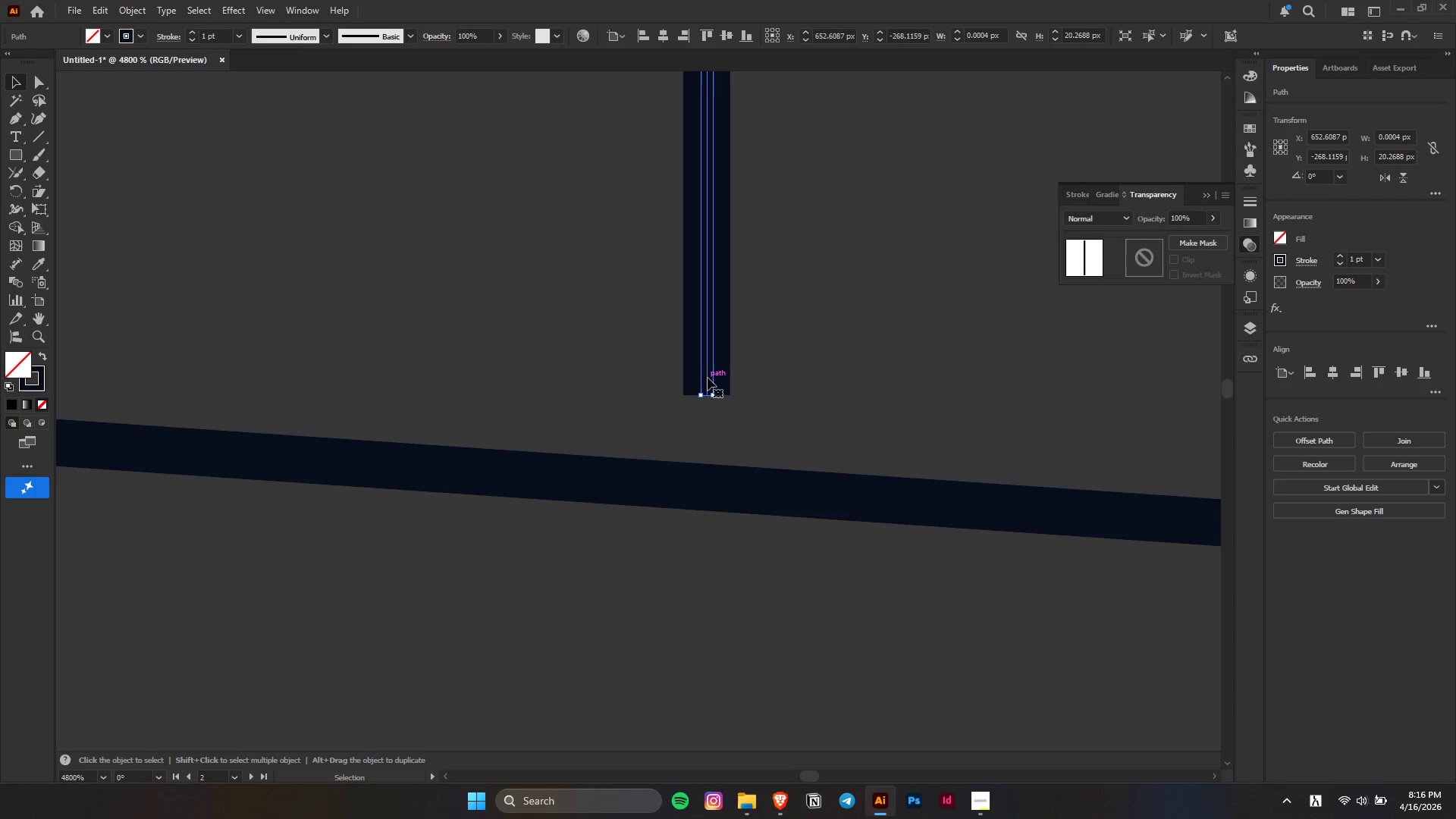 
left_click_drag(start_coordinate=[708, 378], to_coordinate=[709, 457])
 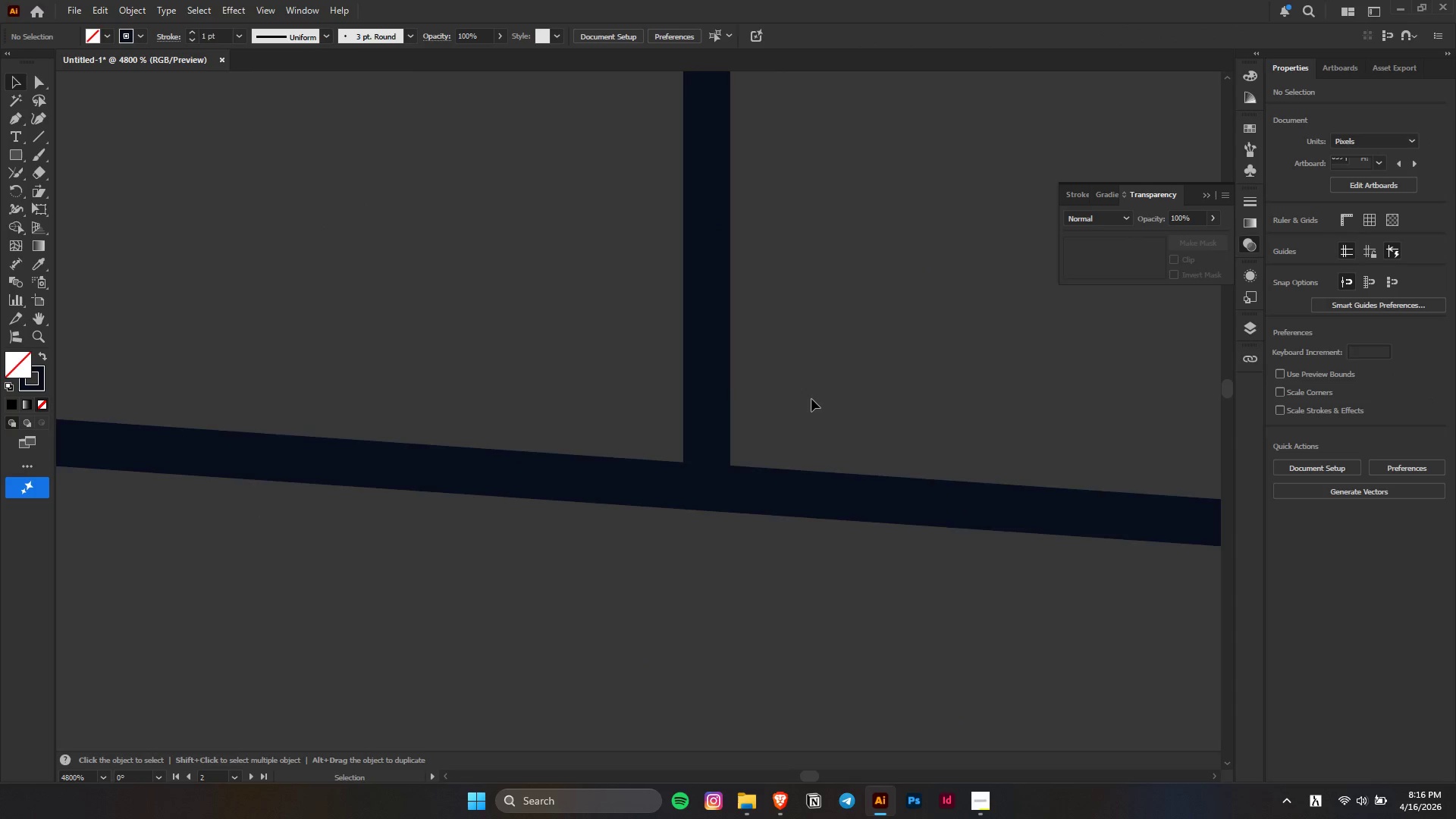 
hold_key(key=ShiftLeft, duration=0.69)
 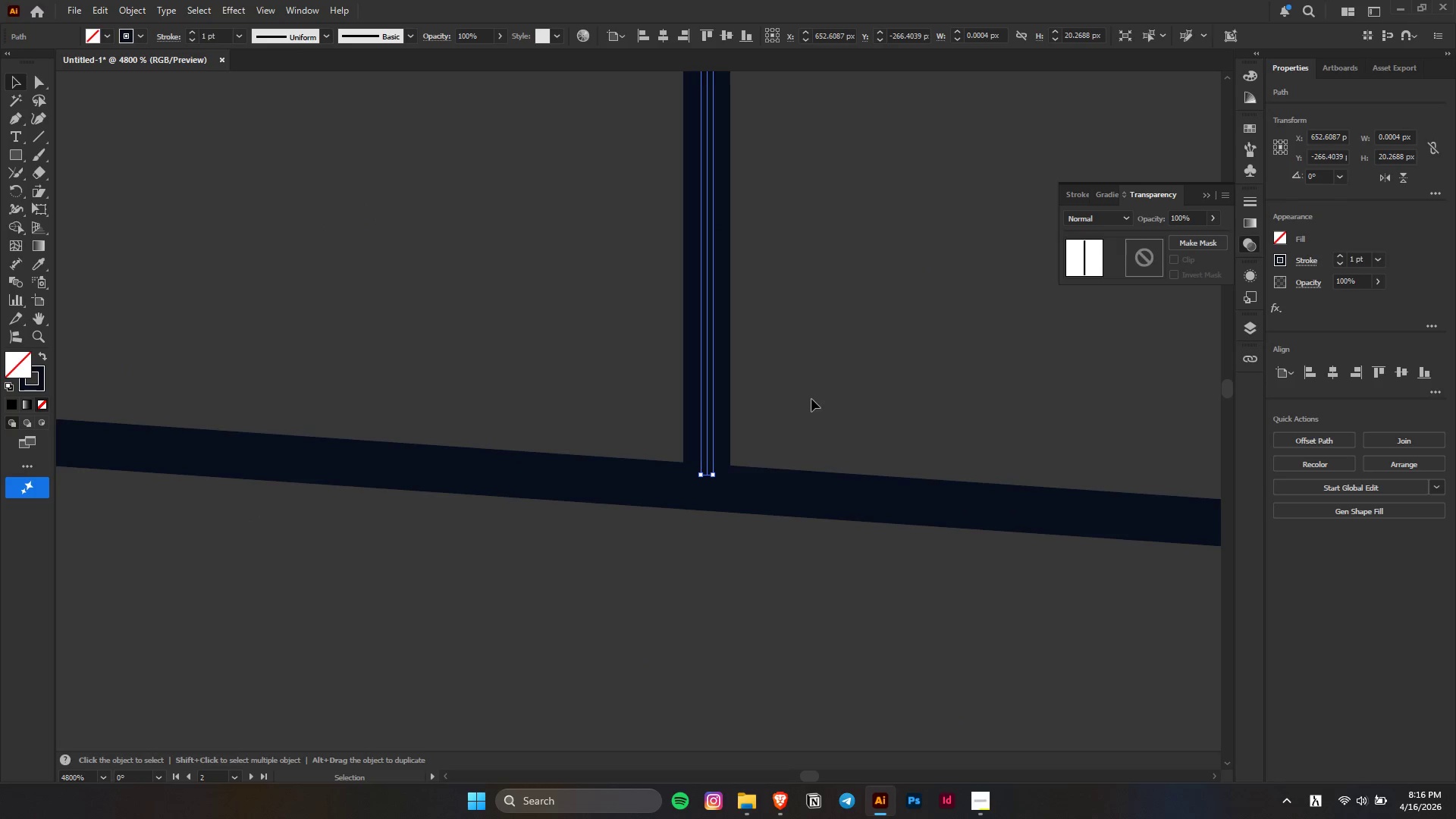 
left_click([811, 399])
 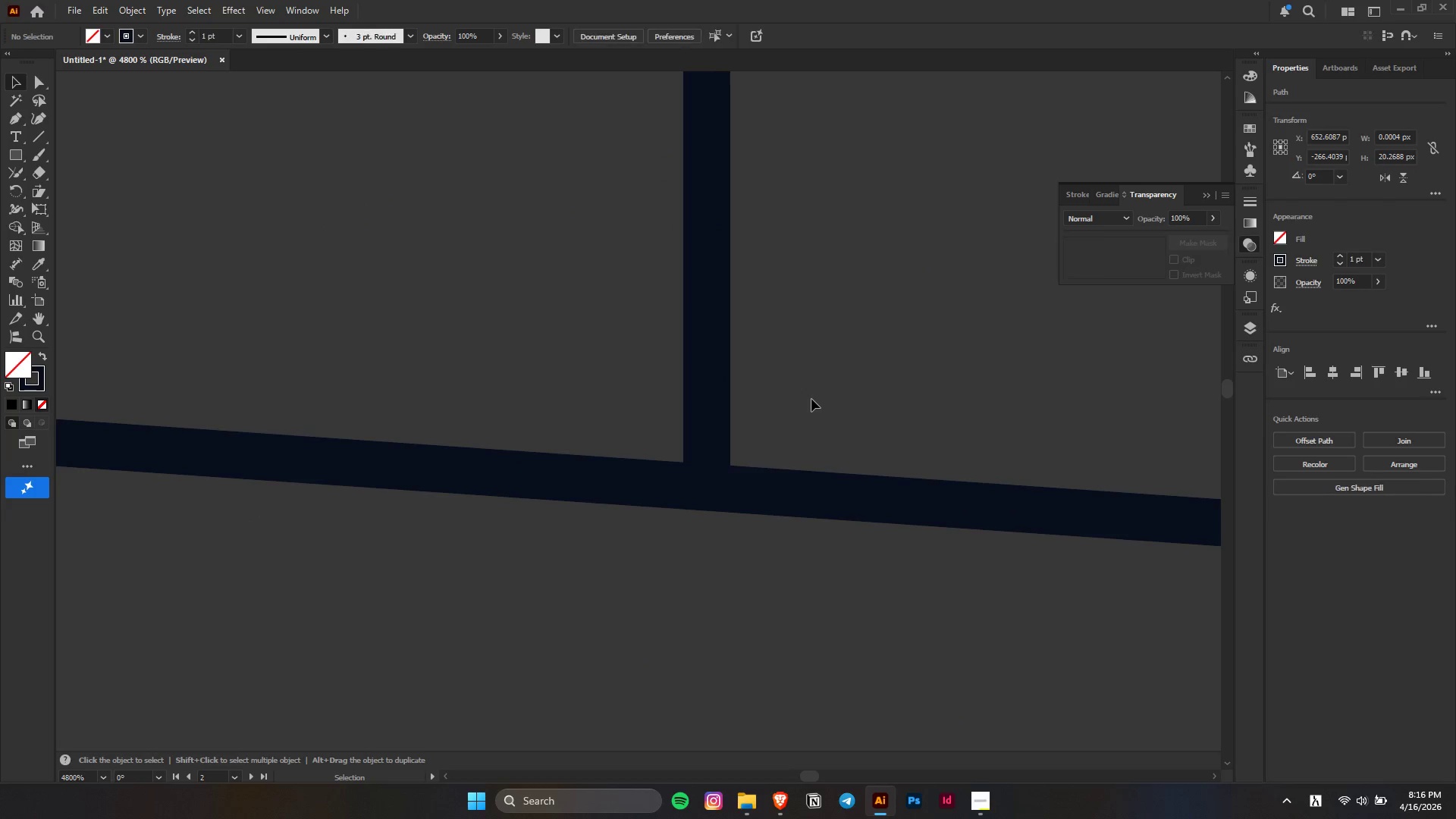 
hold_key(key=AltLeft, duration=0.48)
scroll: coordinate [811, 399], scroll_direction: down, amount: 5.0
 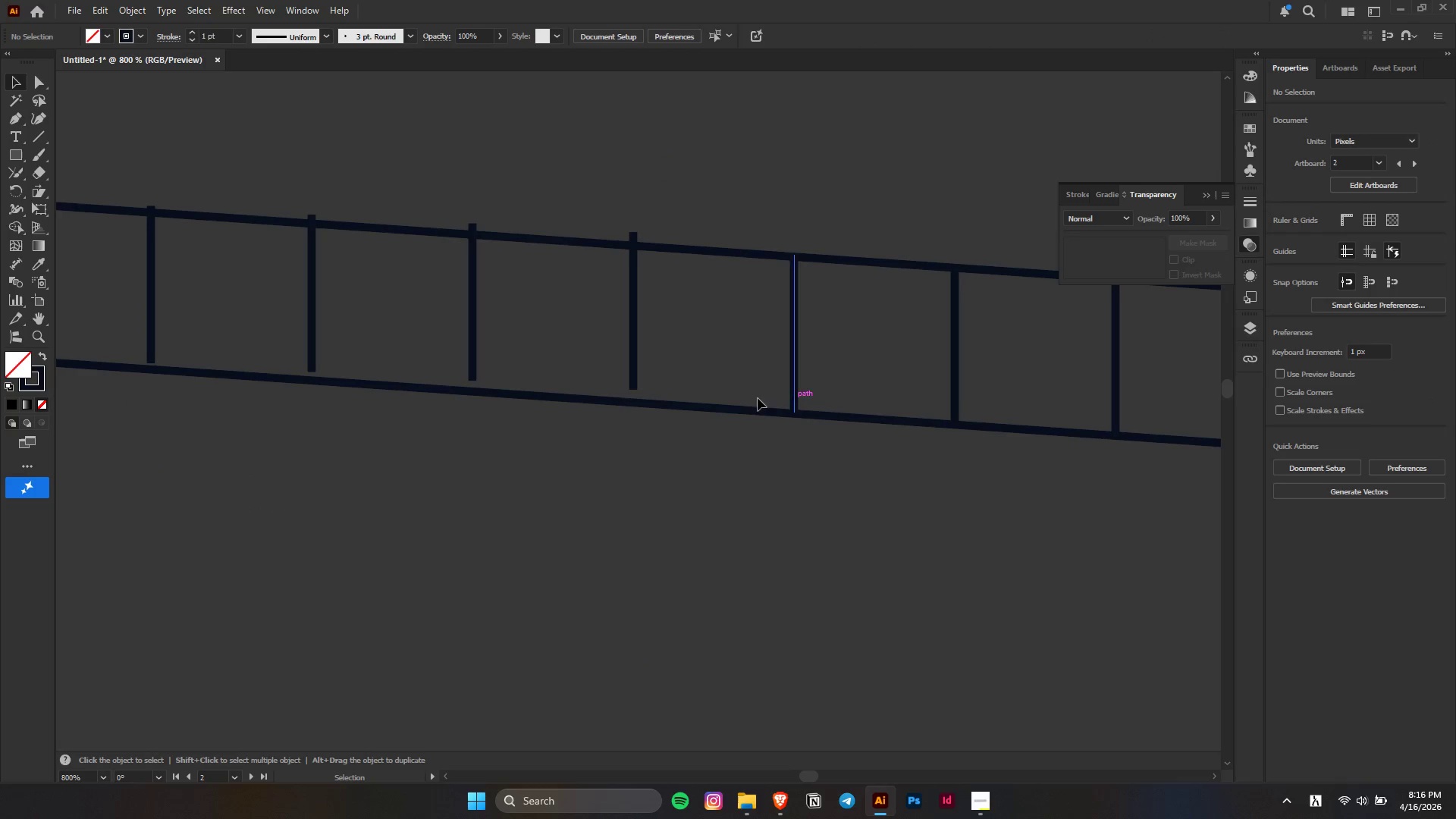 
key(Alt+AltLeft)
 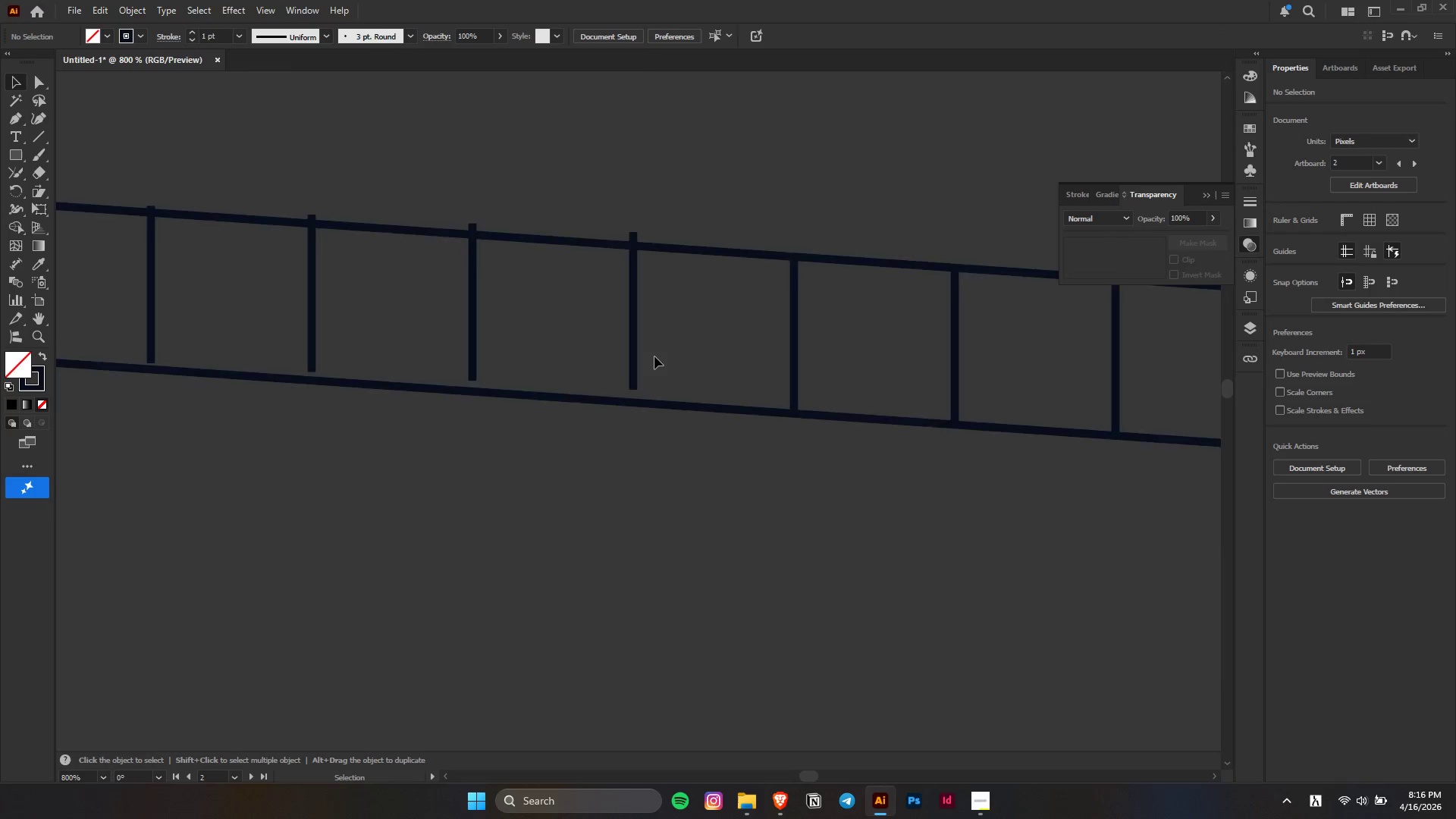 
left_click_drag(start_coordinate=[536, 309], to_coordinate=[632, 397])
 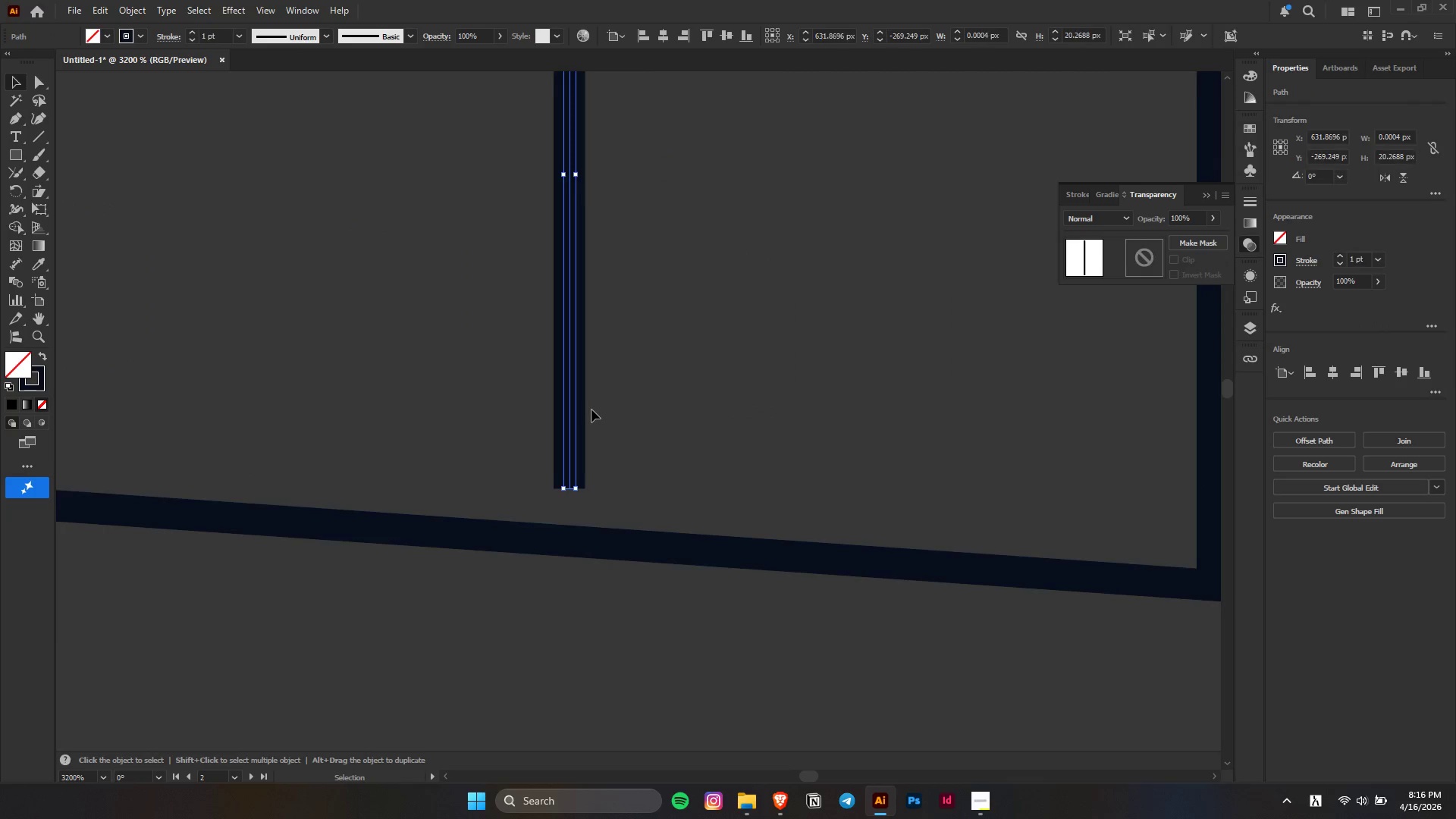 
scroll: coordinate [654, 356], scroll_direction: up, amount: 4.0
 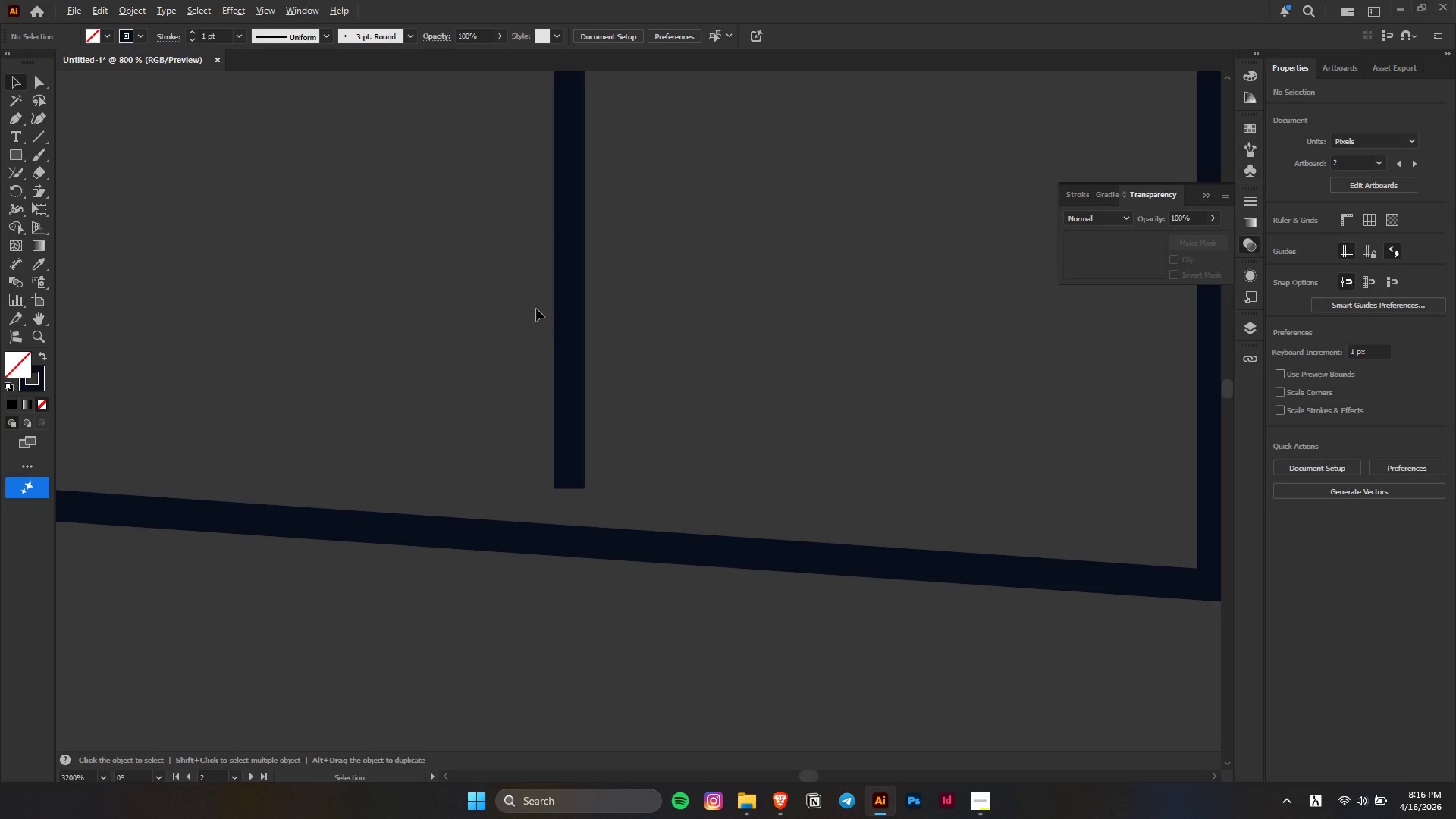 
key(Alt+AltLeft)
 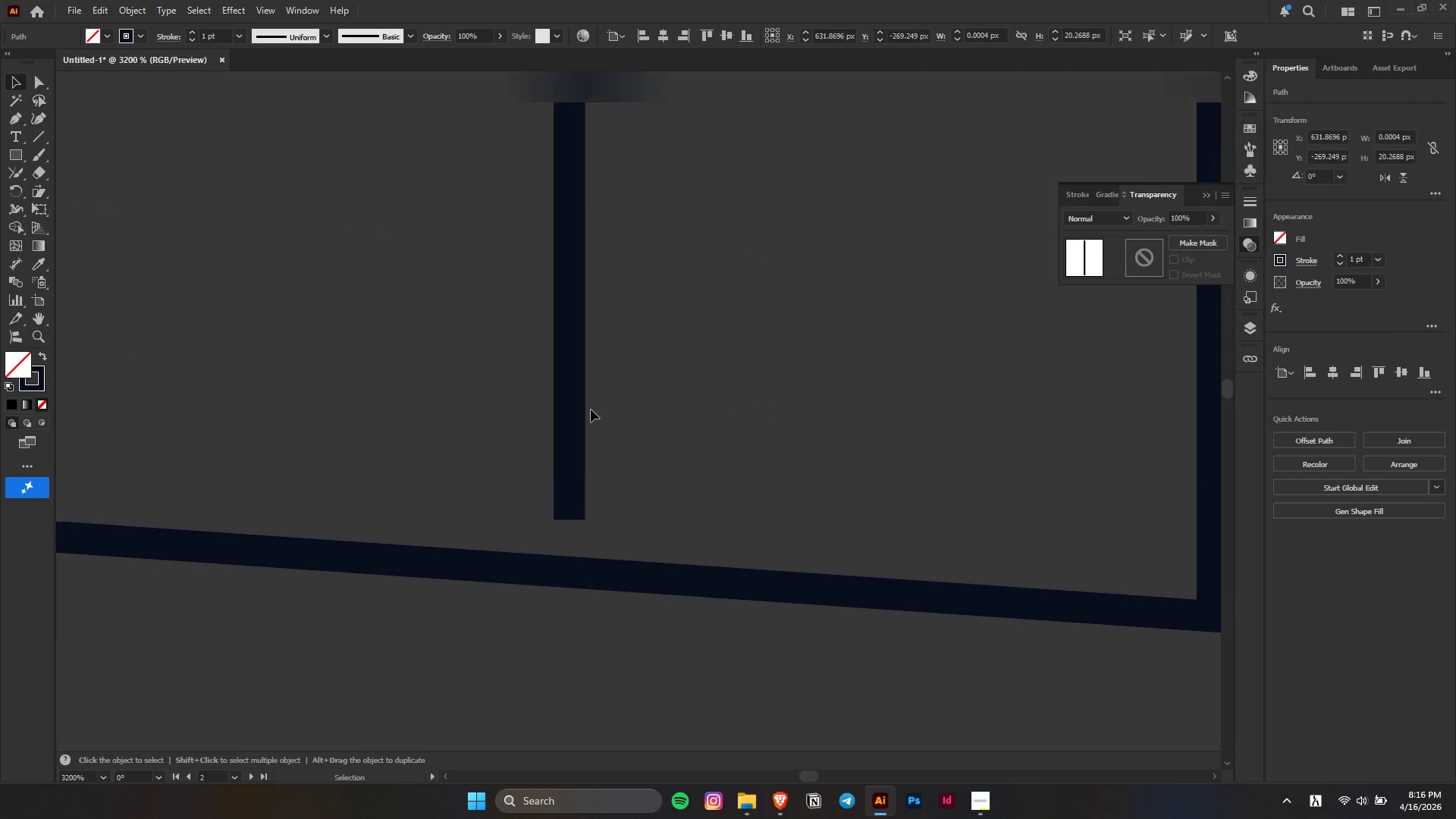 
scroll: coordinate [591, 410], scroll_direction: down, amount: 3.0
 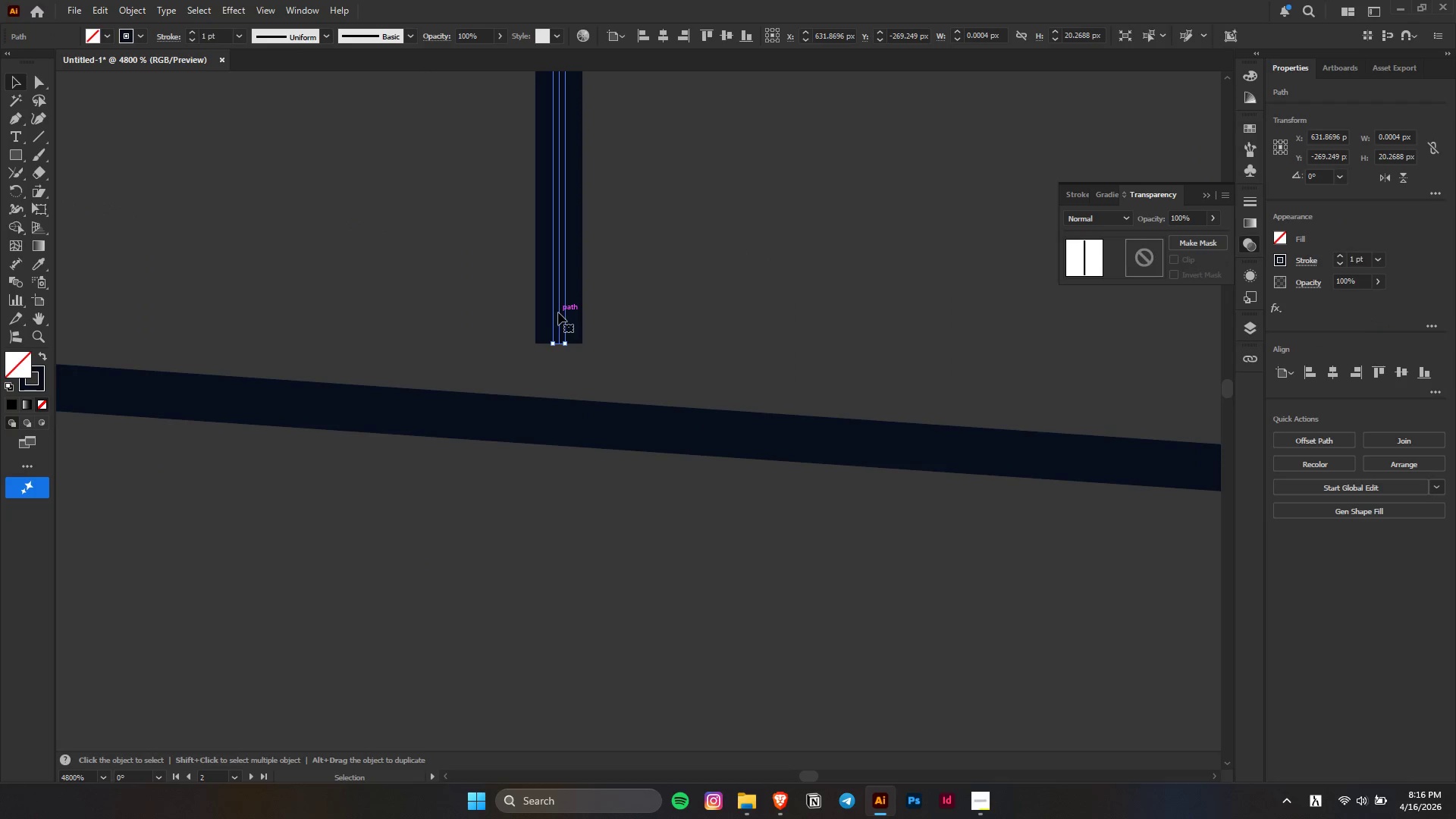 
left_click_drag(start_coordinate=[558, 312], to_coordinate=[552, 369])
 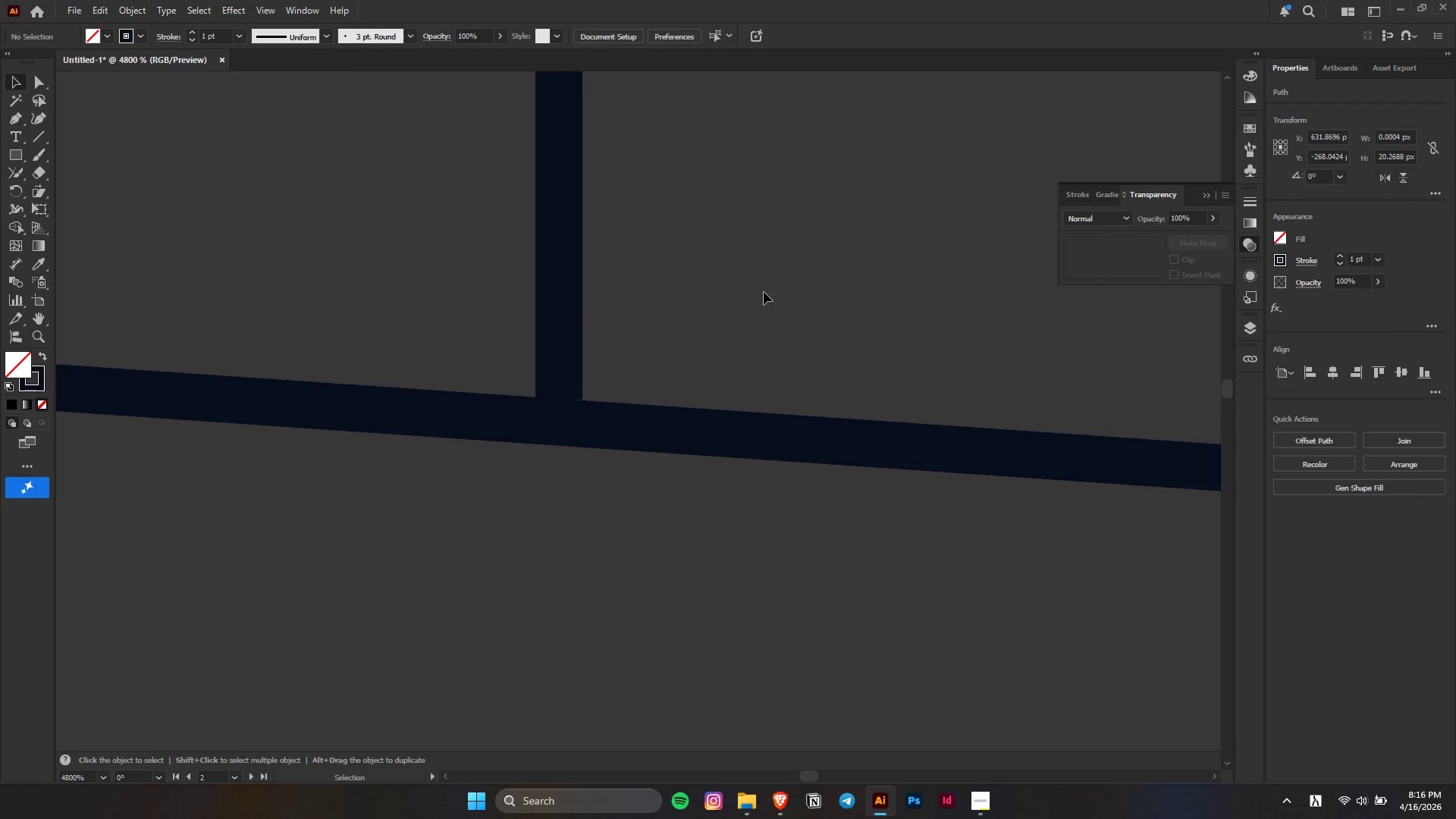 
hold_key(key=ShiftLeft, duration=1.42)
 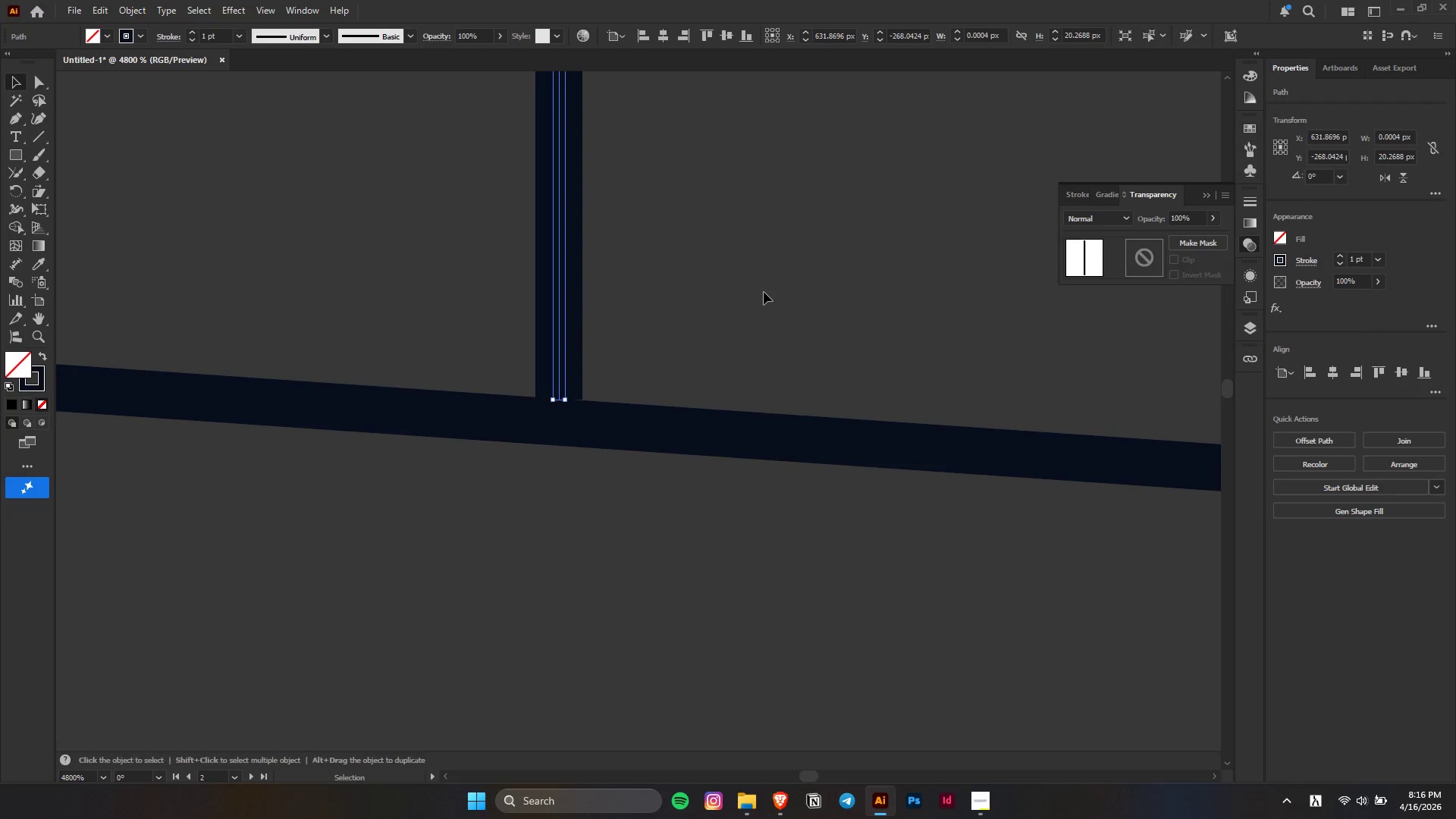 
left_click([764, 292])
 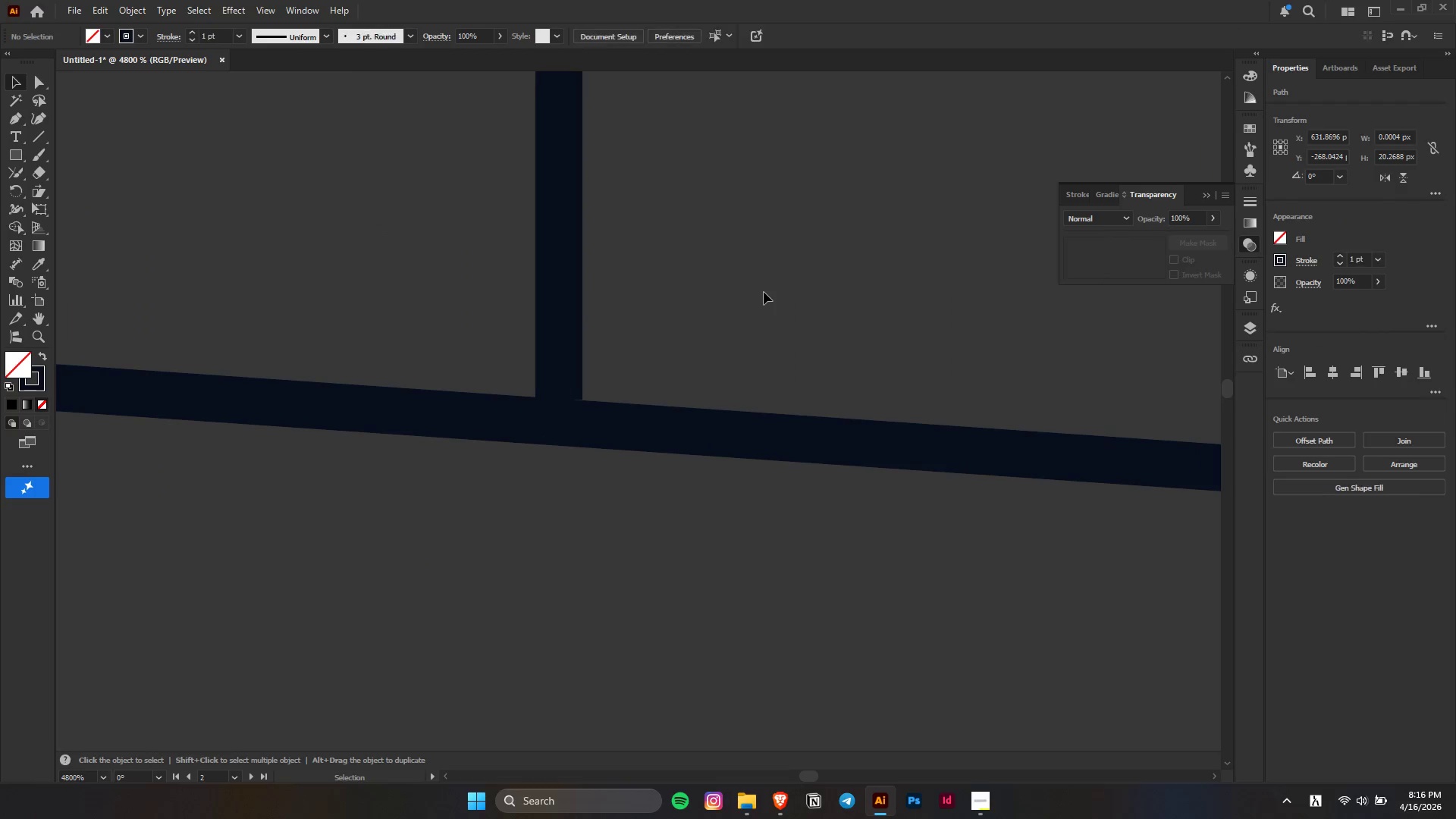 
hold_key(key=AltLeft, duration=0.38)
 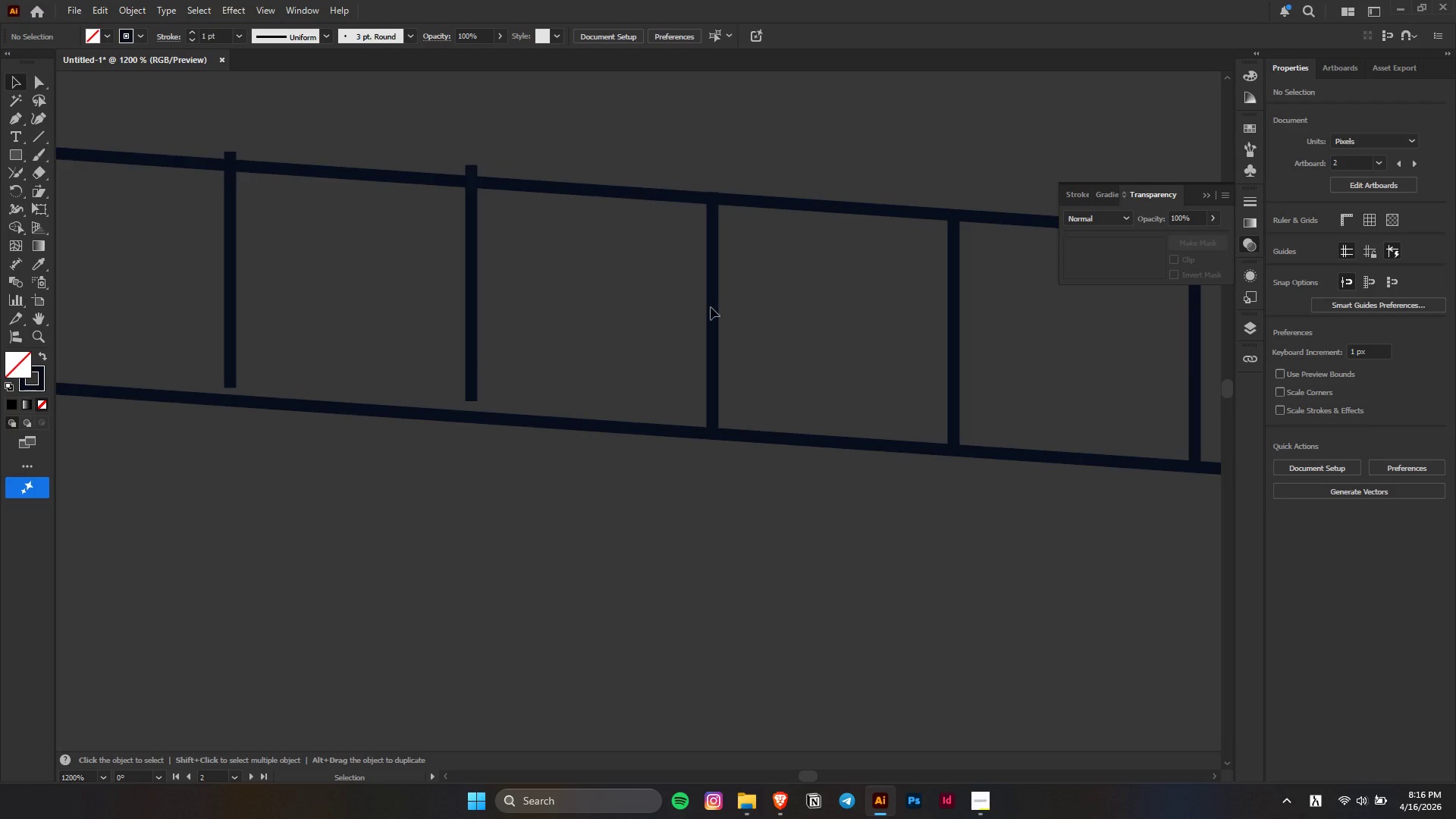 
key(Control+ControlLeft)
 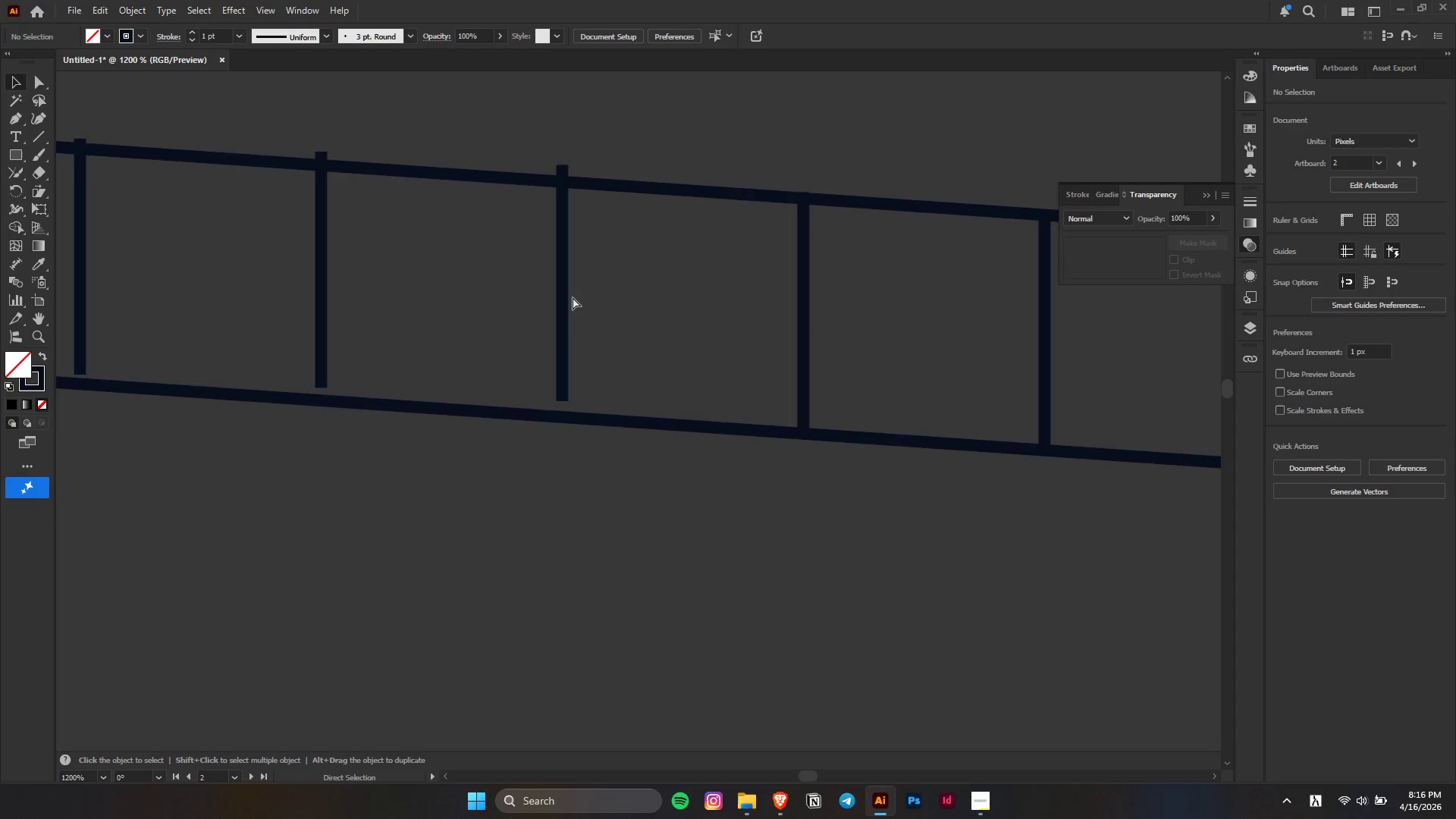 
key(Alt+AltLeft)
 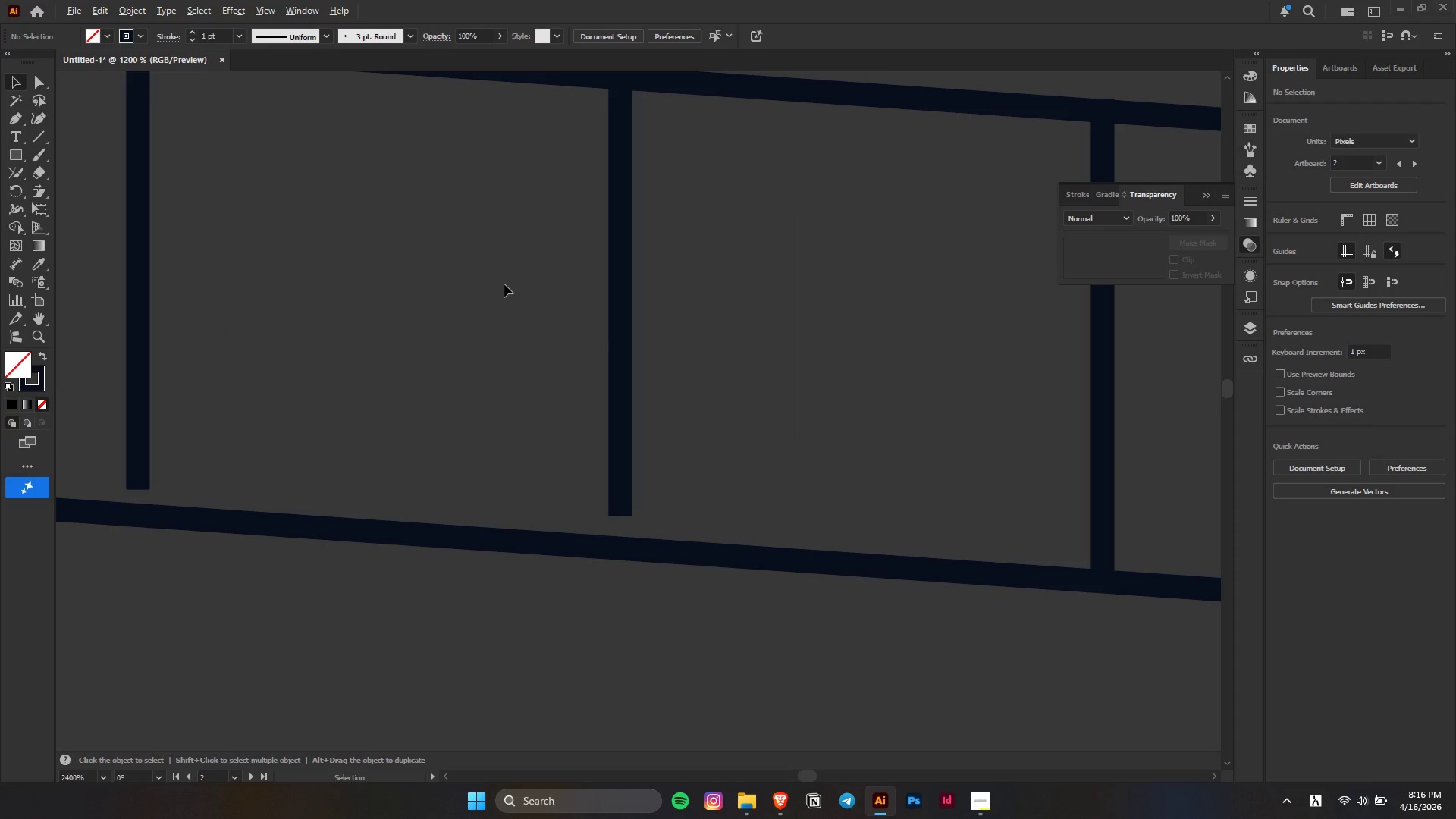 
left_click_drag(start_coordinate=[517, 290], to_coordinate=[702, 368])
 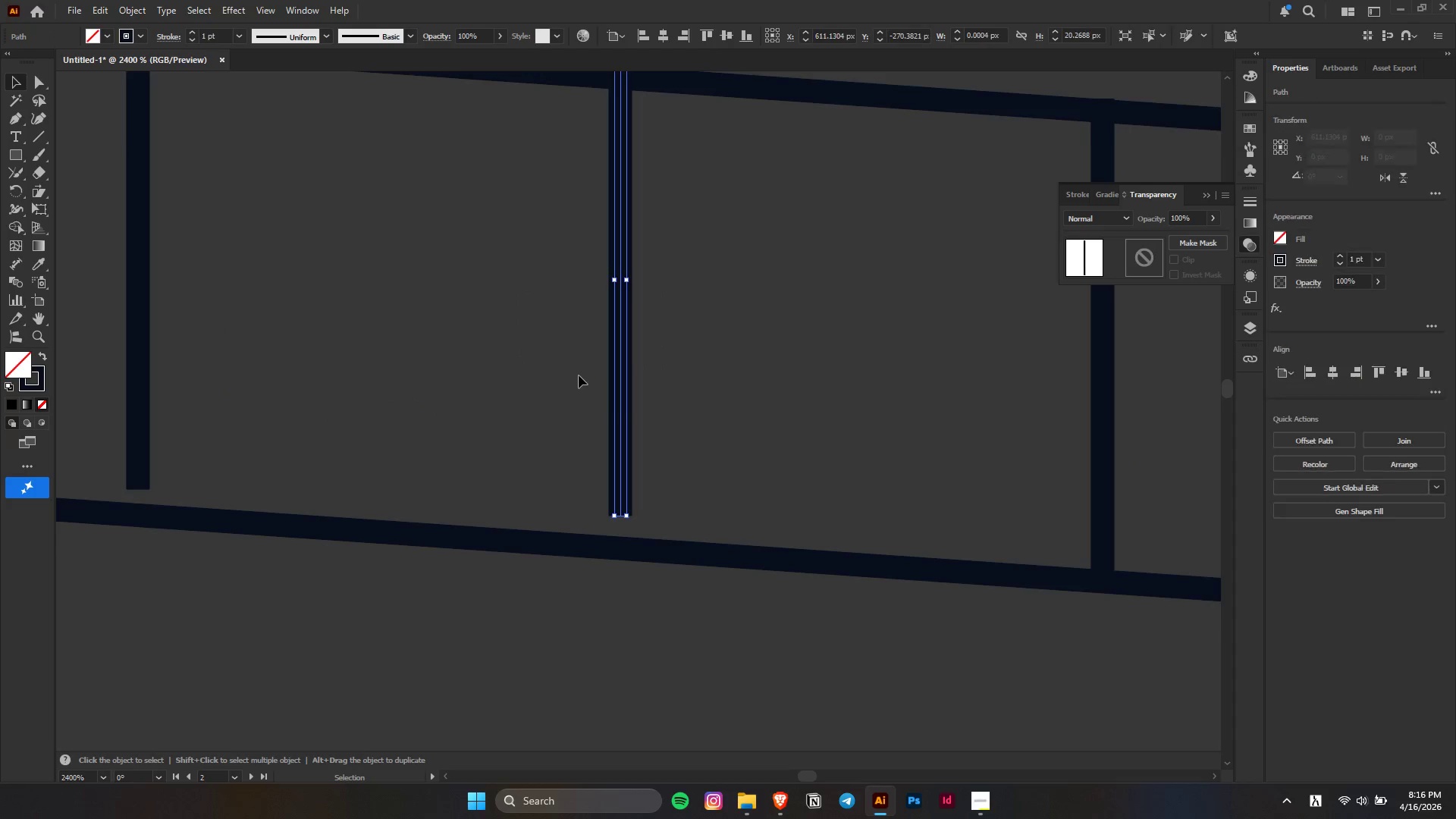 
scroll: coordinate [504, 286], scroll_direction: up, amount: 9.0
 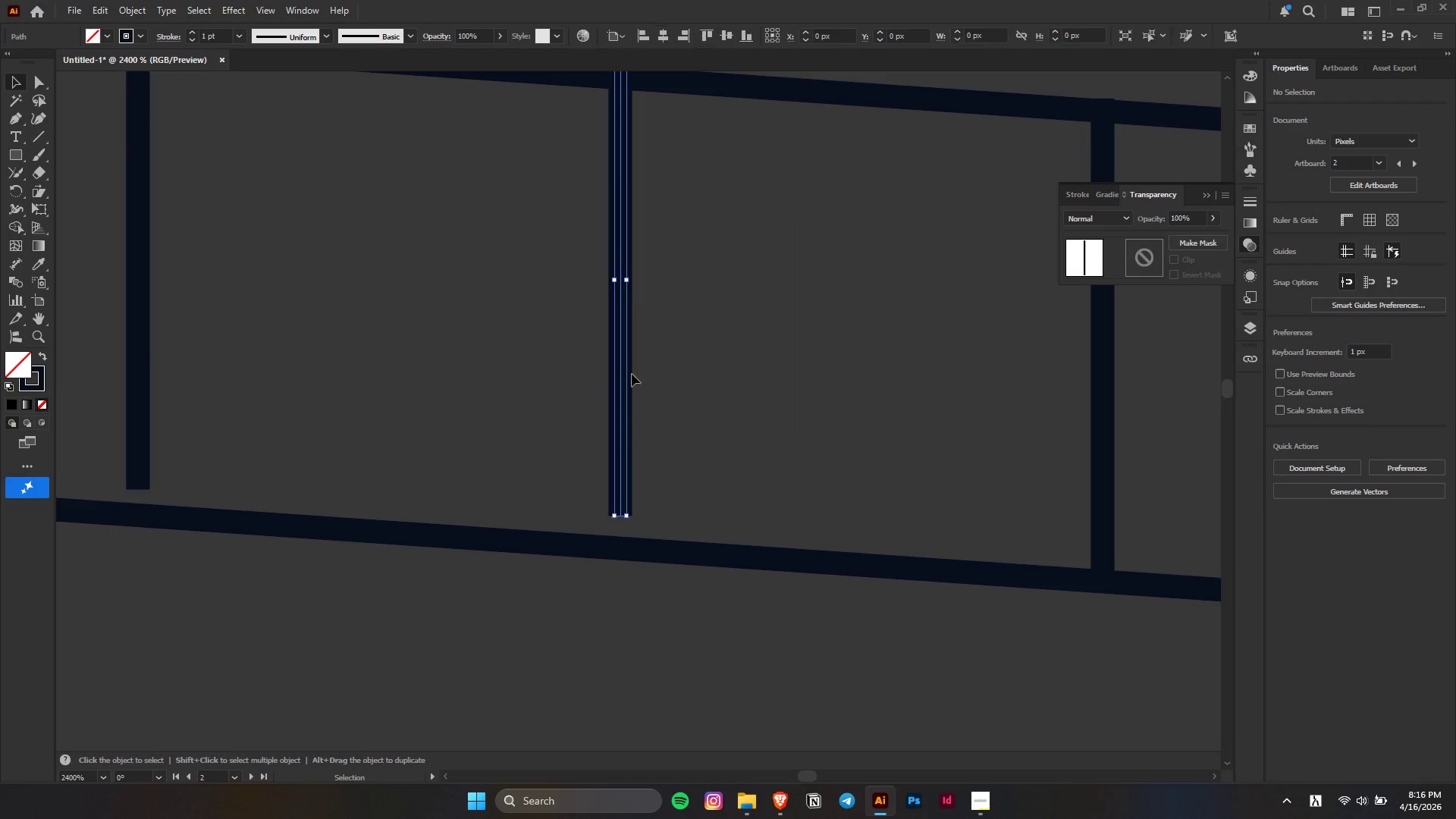 
hold_key(key=AltLeft, duration=0.72)
 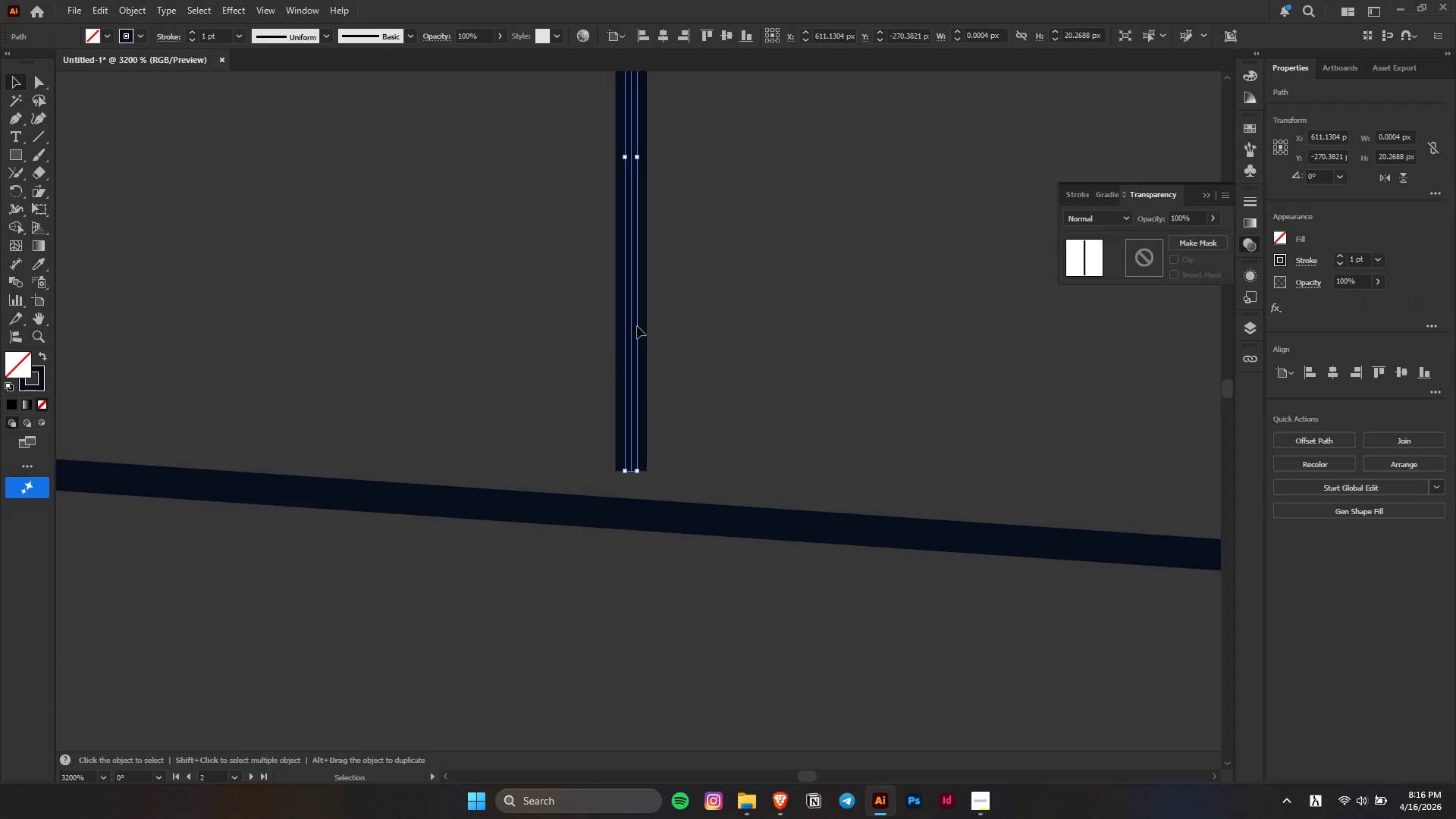 
scroll: coordinate [579, 375], scroll_direction: up, amount: 1.0
 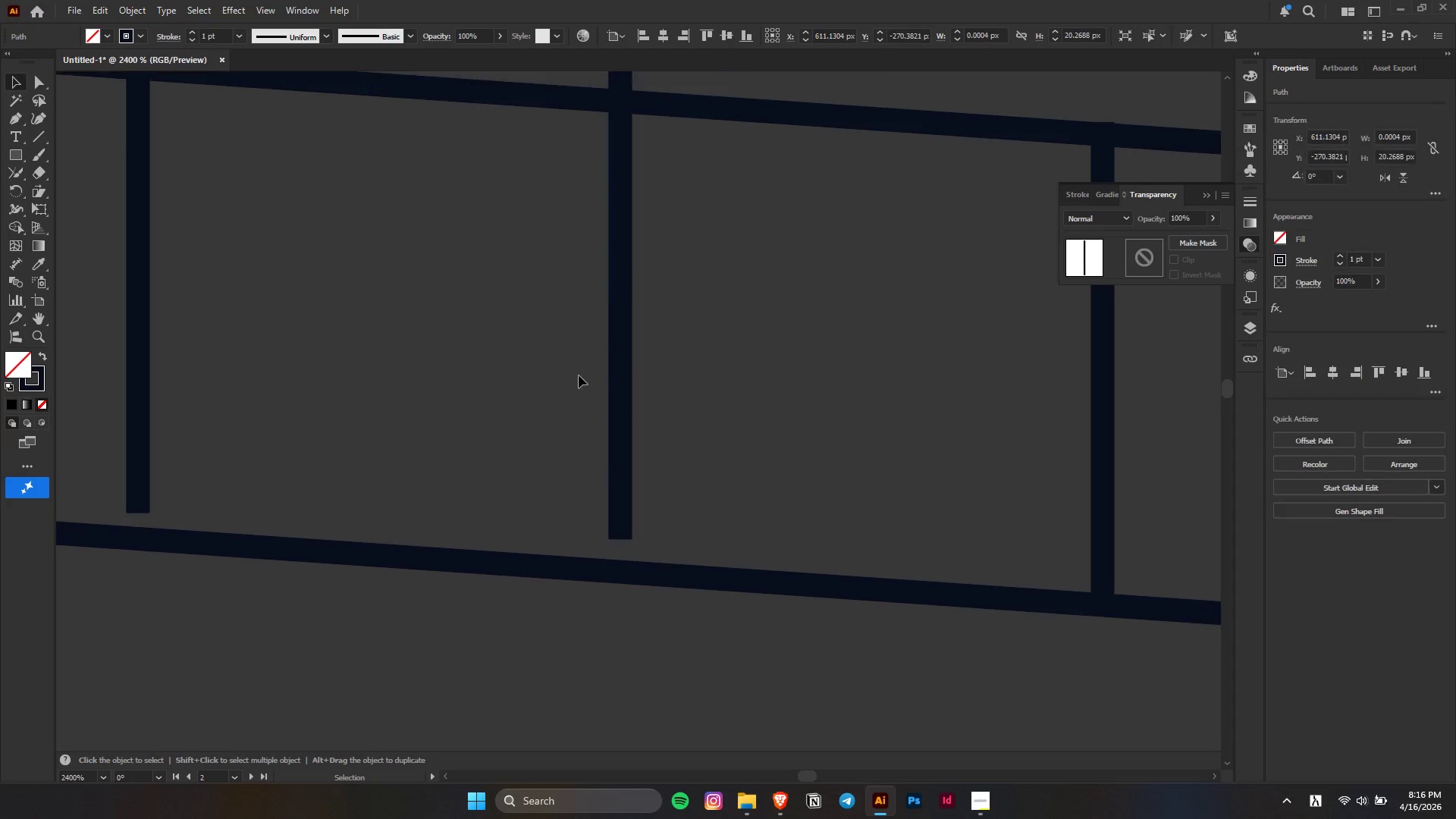 
scroll: coordinate [594, 369], scroll_direction: down, amount: 3.0
 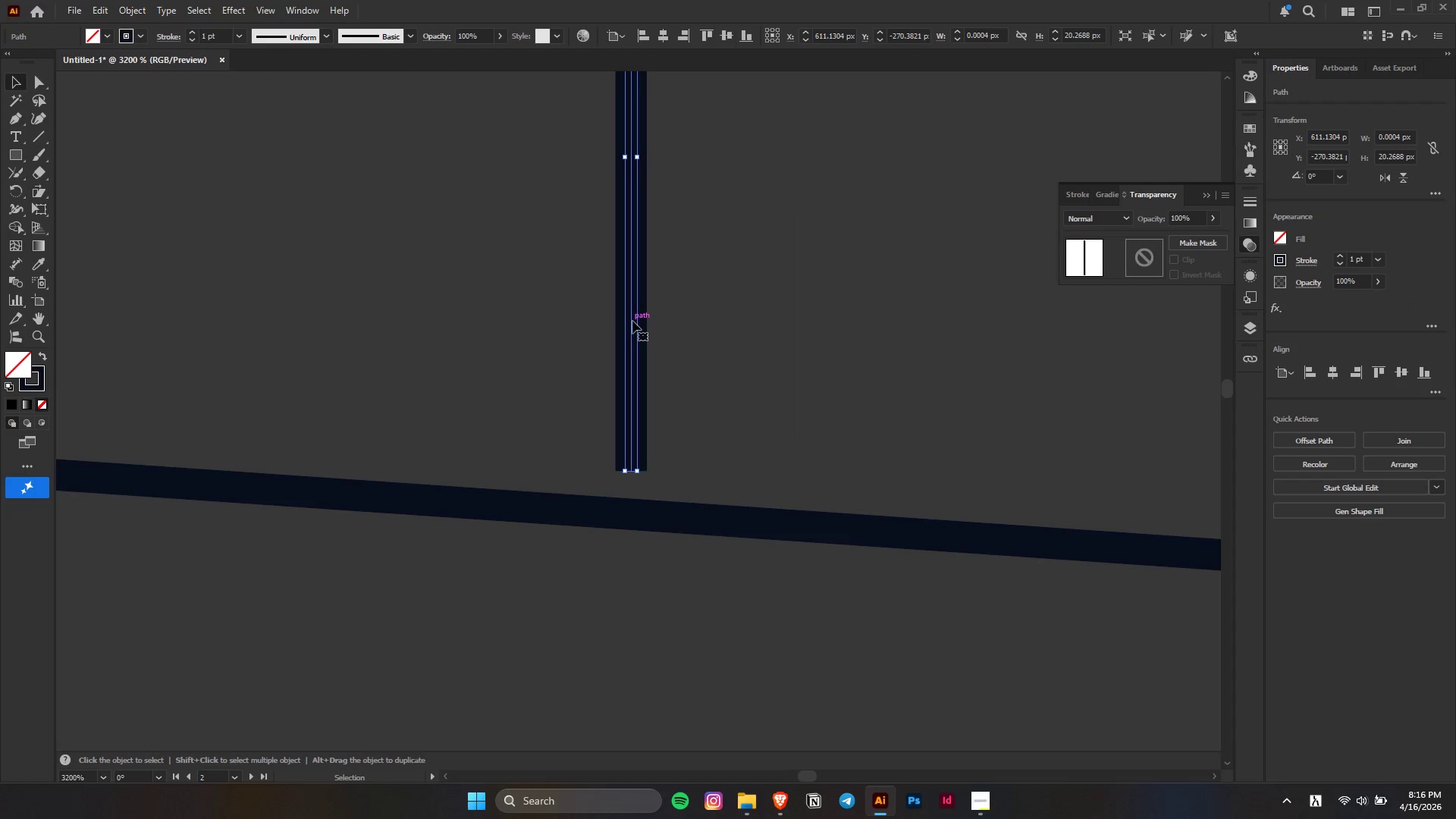 
left_click_drag(start_coordinate=[632, 321], to_coordinate=[631, 365])
 